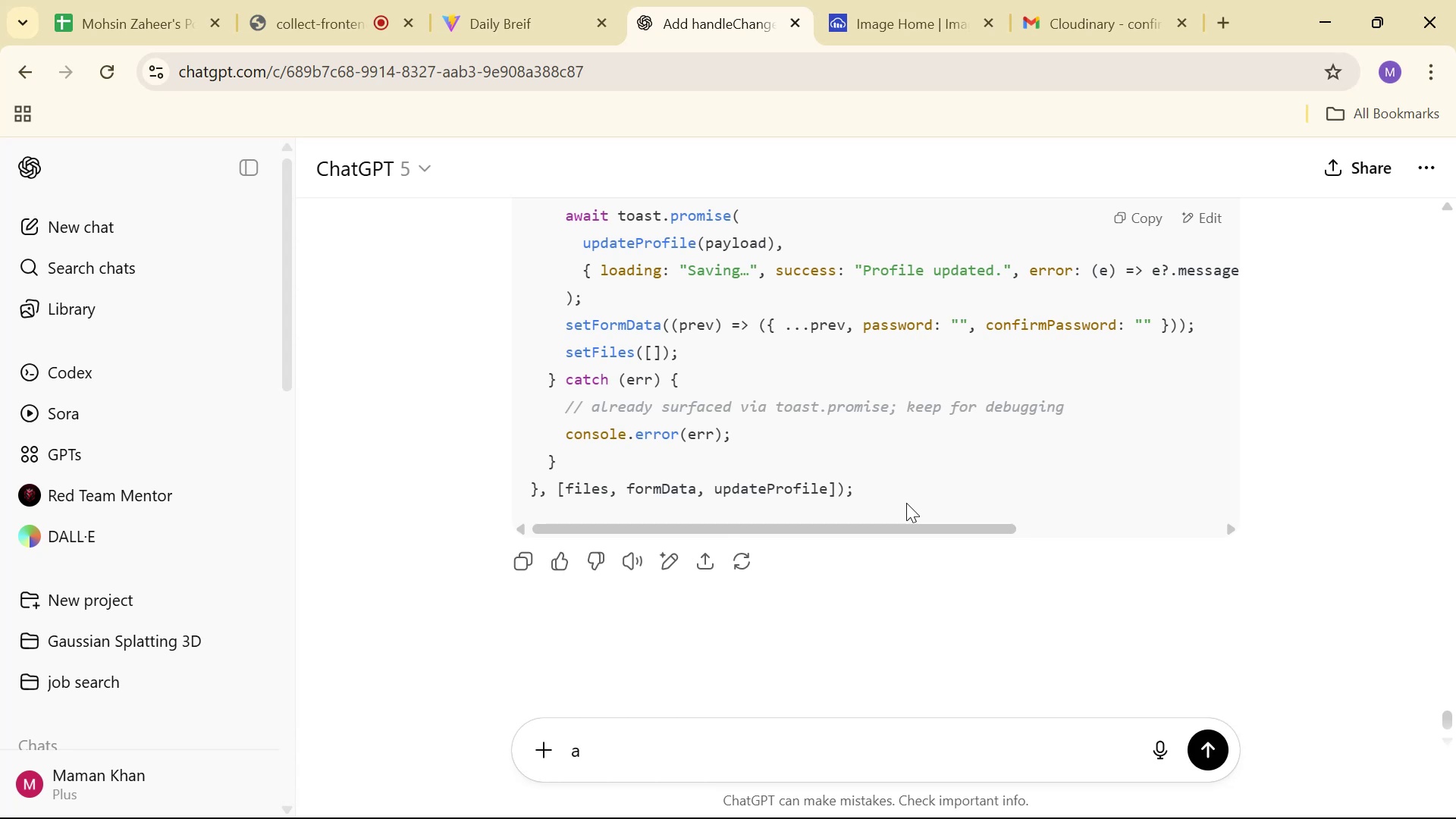 
key(CapsLock)
 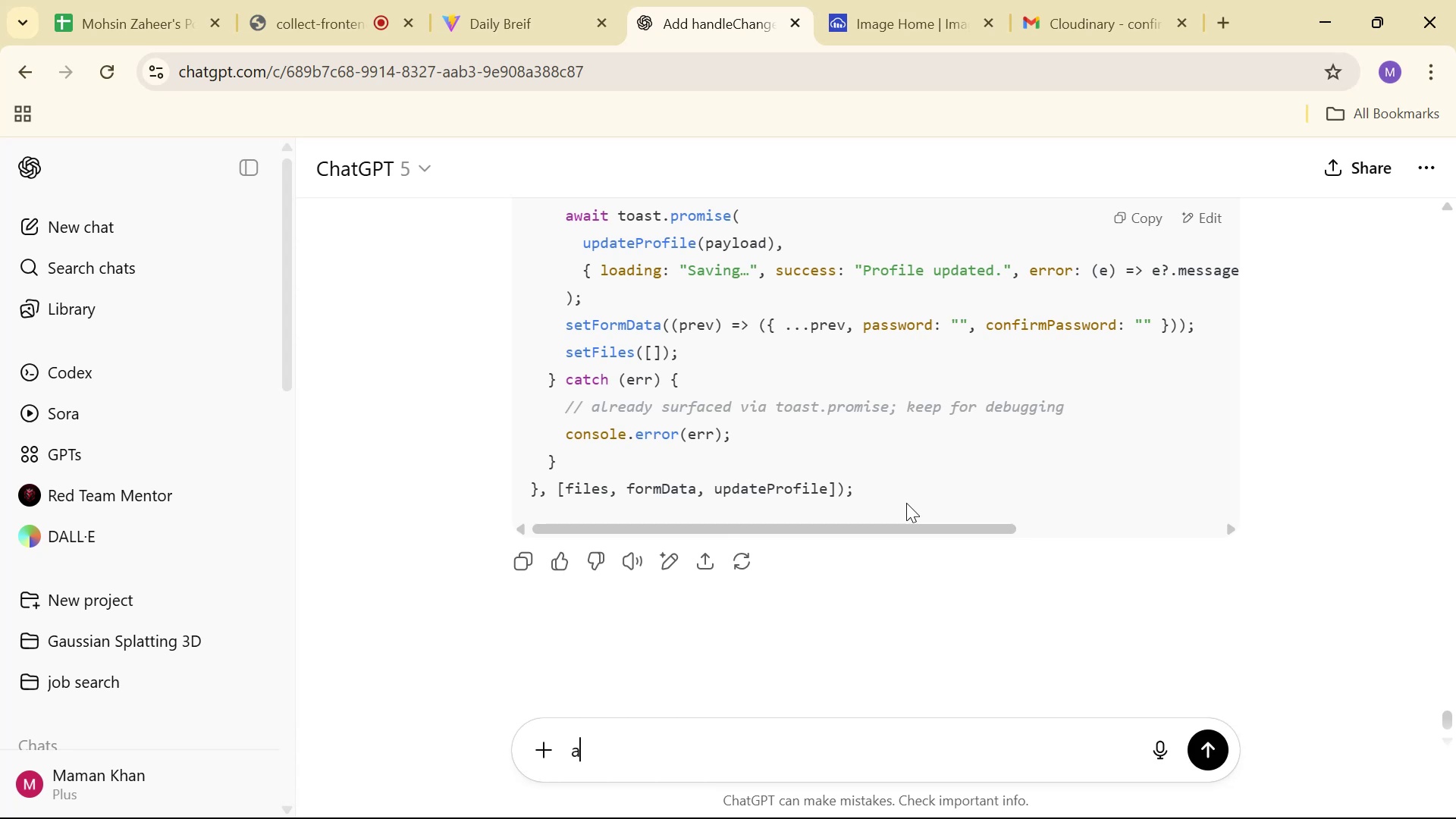 
key(Q)
 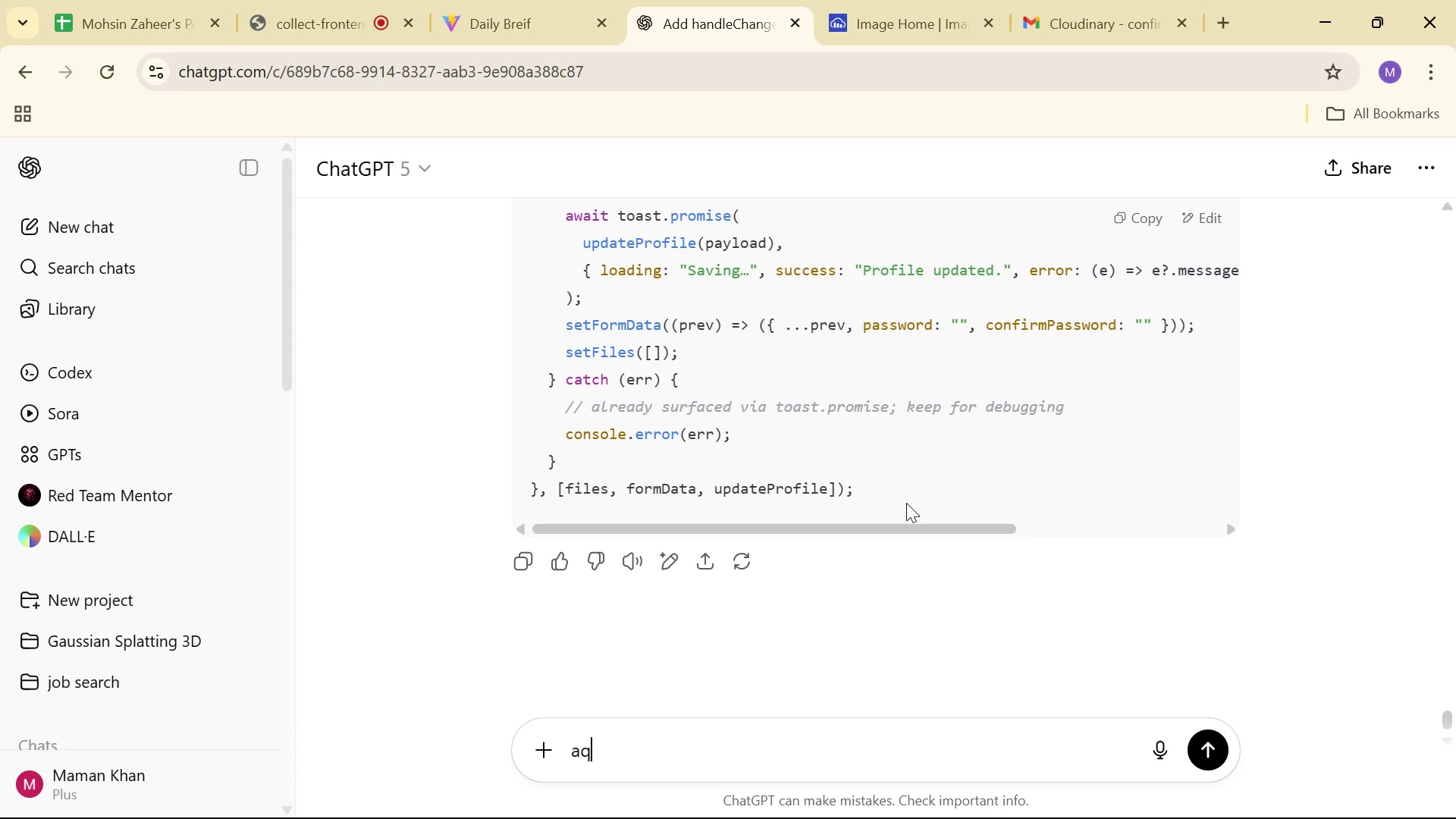 
wait(36.99)
 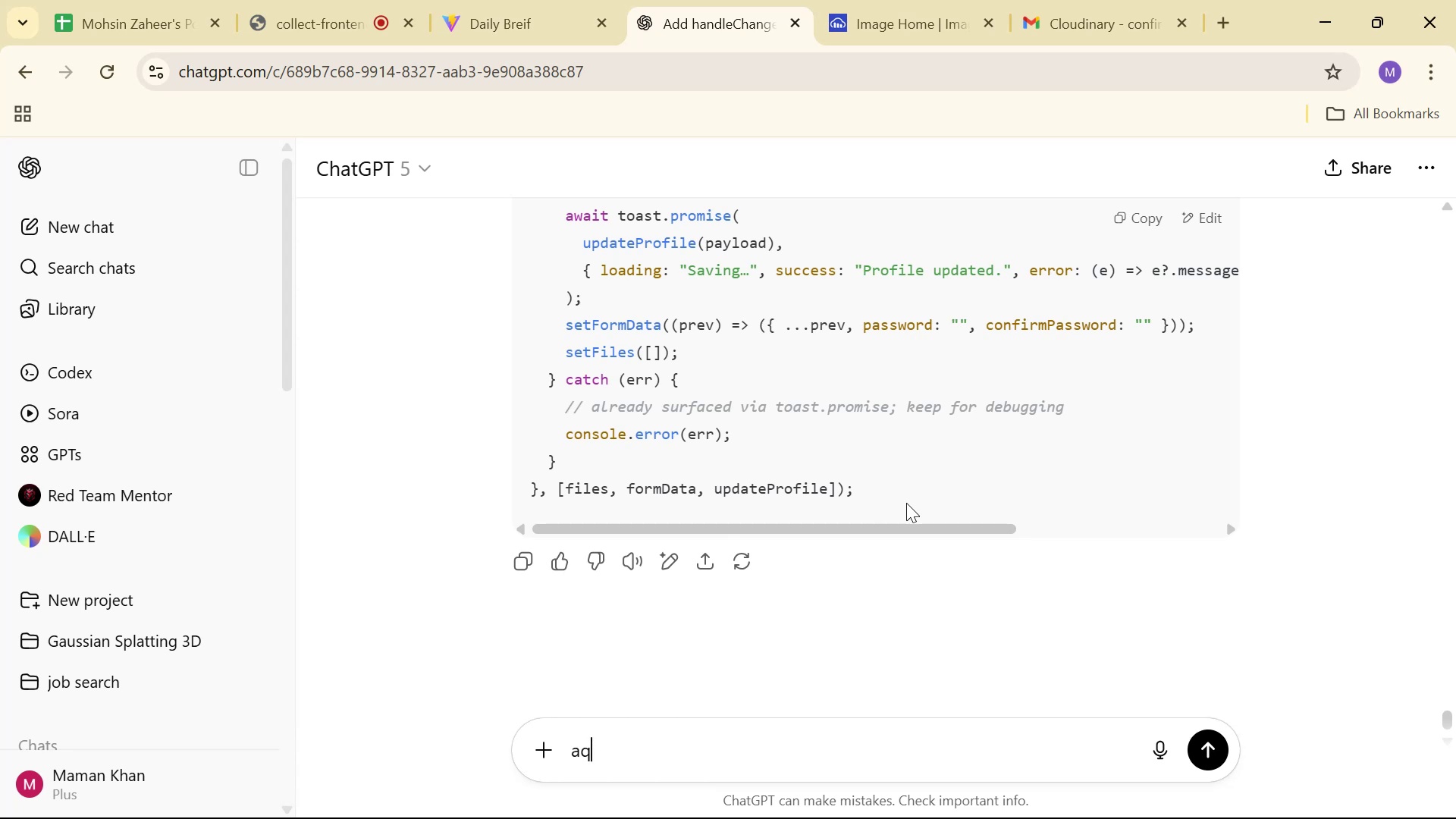 
scroll: coordinate [1031, 590], scroll_direction: down, amount: 6.0
 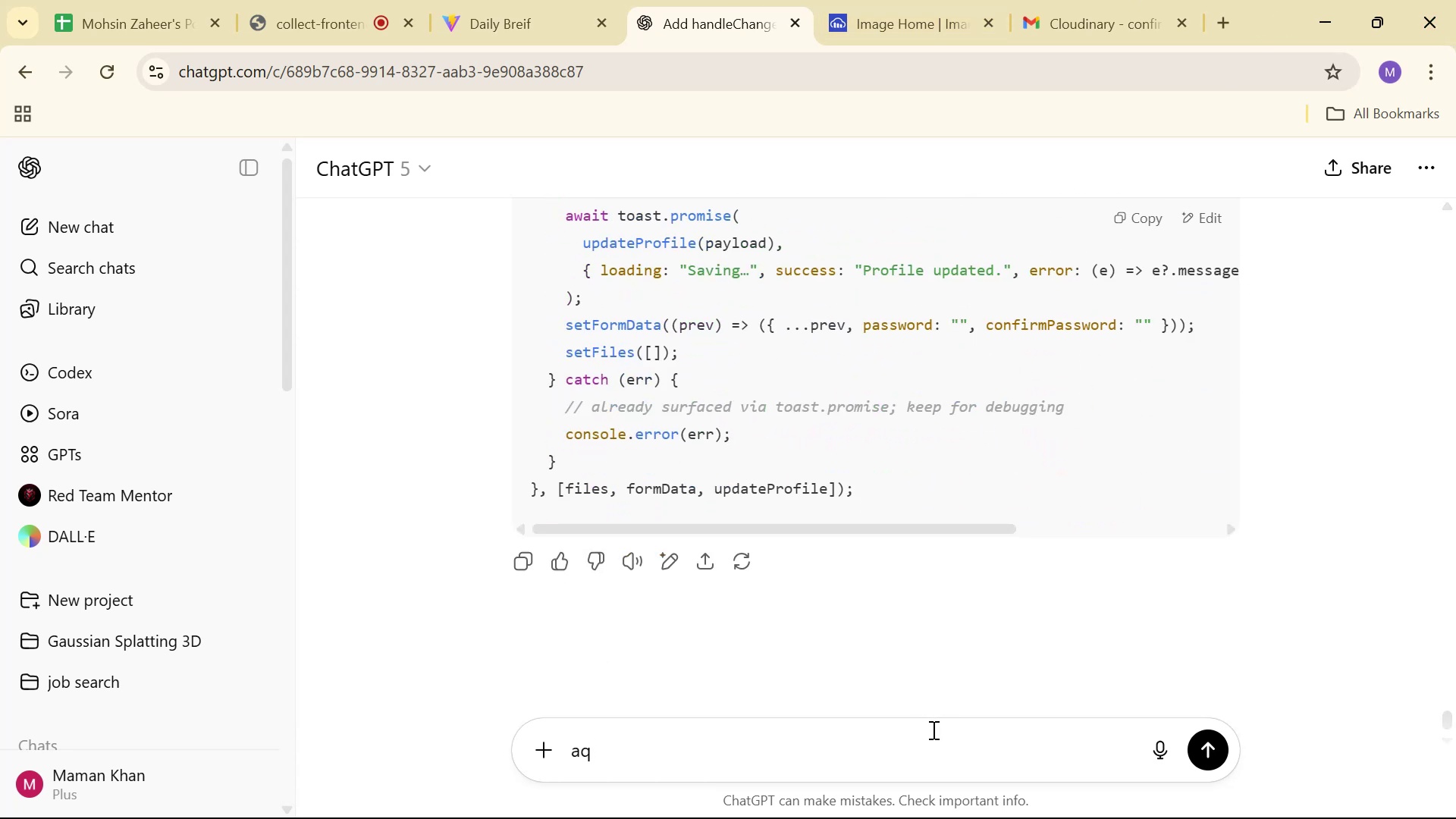 
double_click([933, 730])
 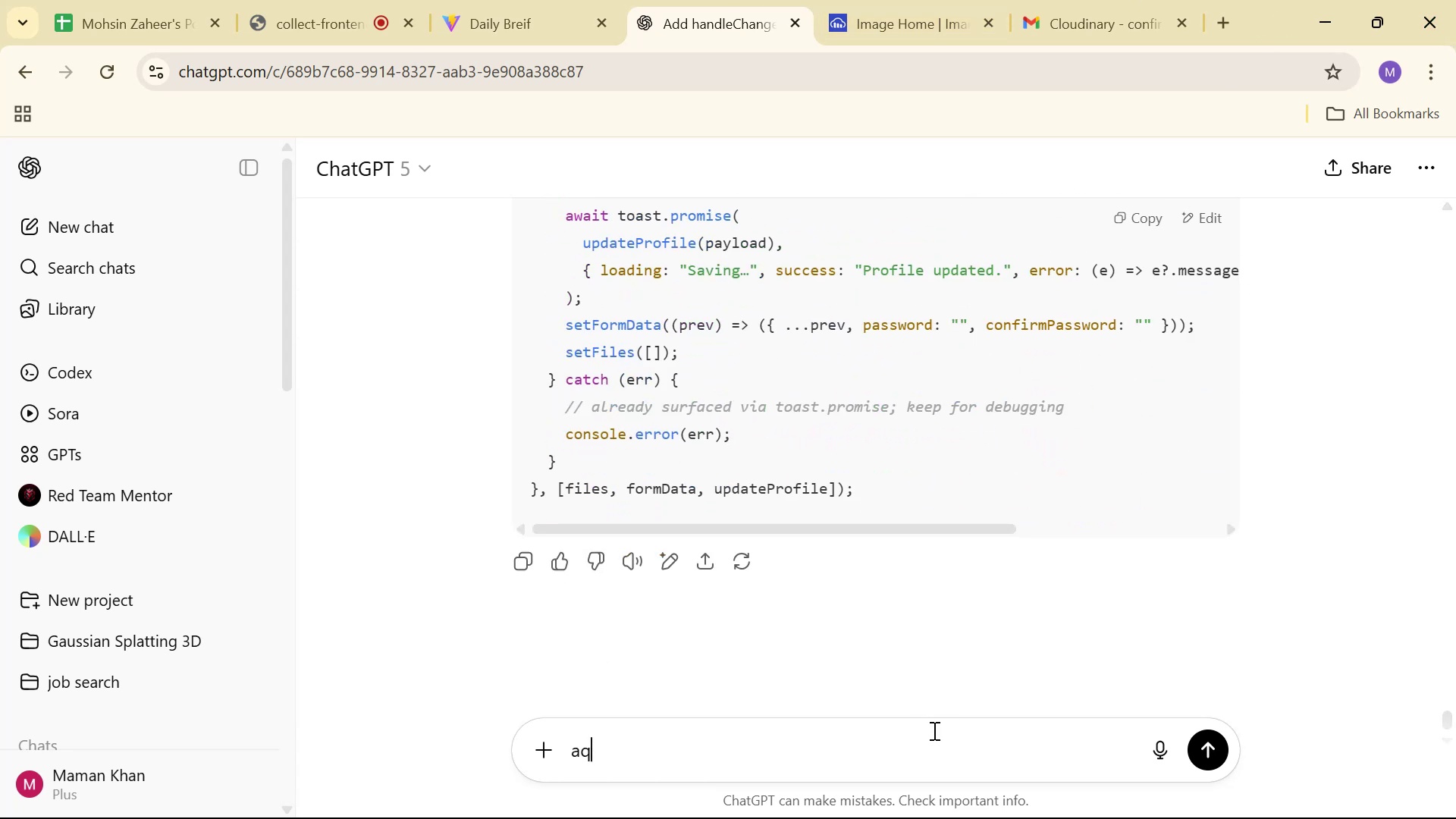 
triple_click([933, 730])
 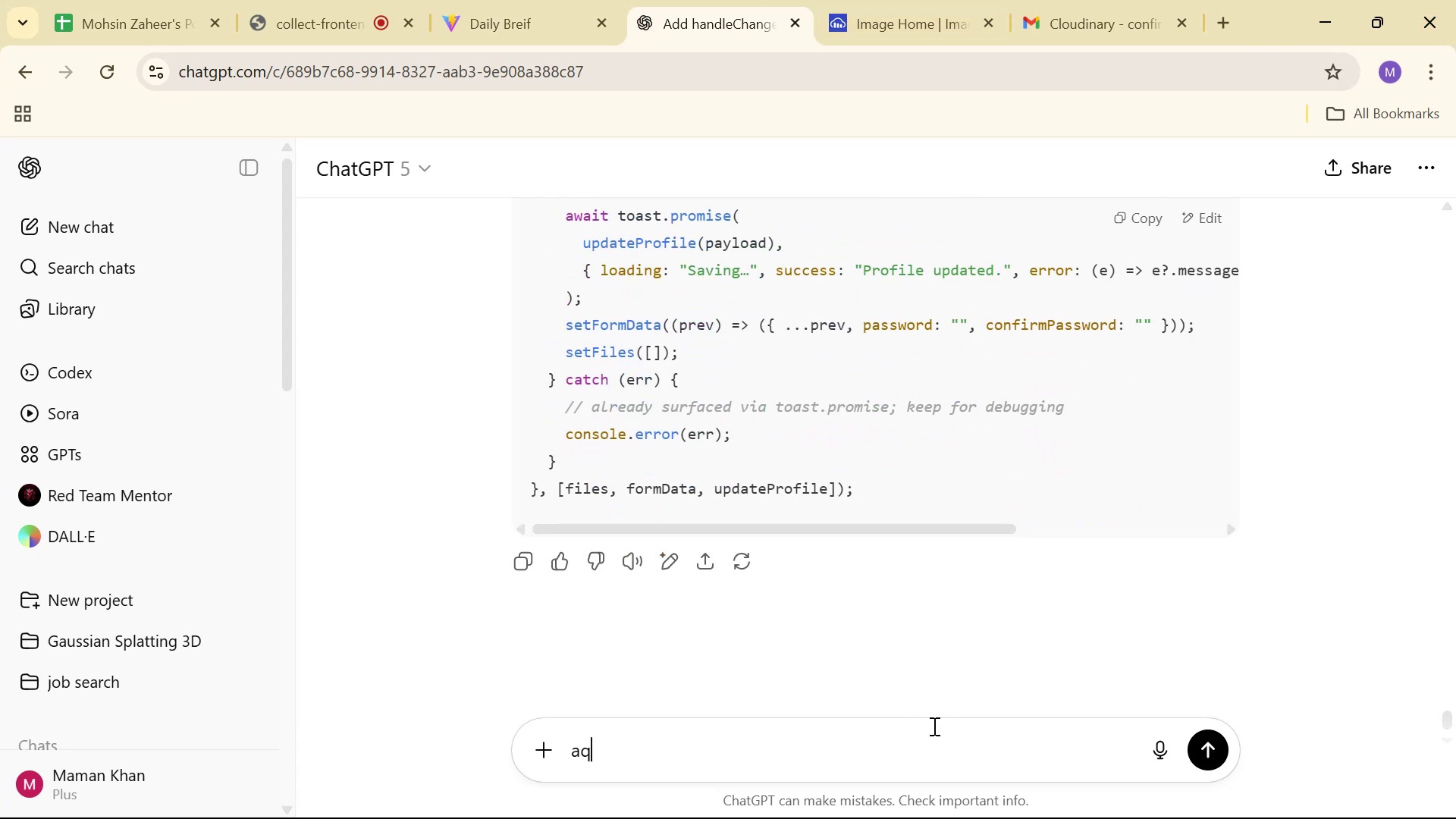 
key(Backspace)
 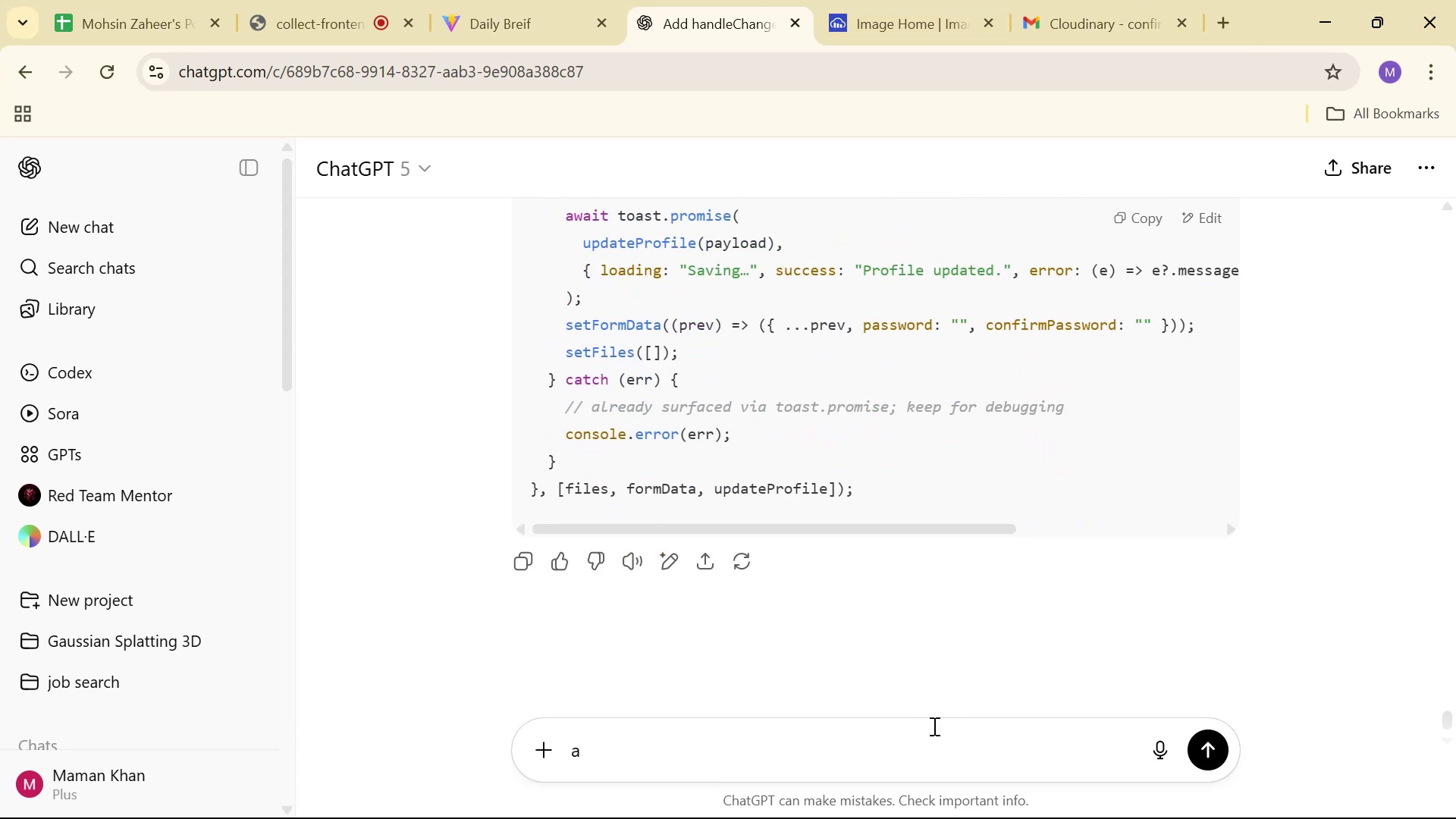 
key(Backspace)
 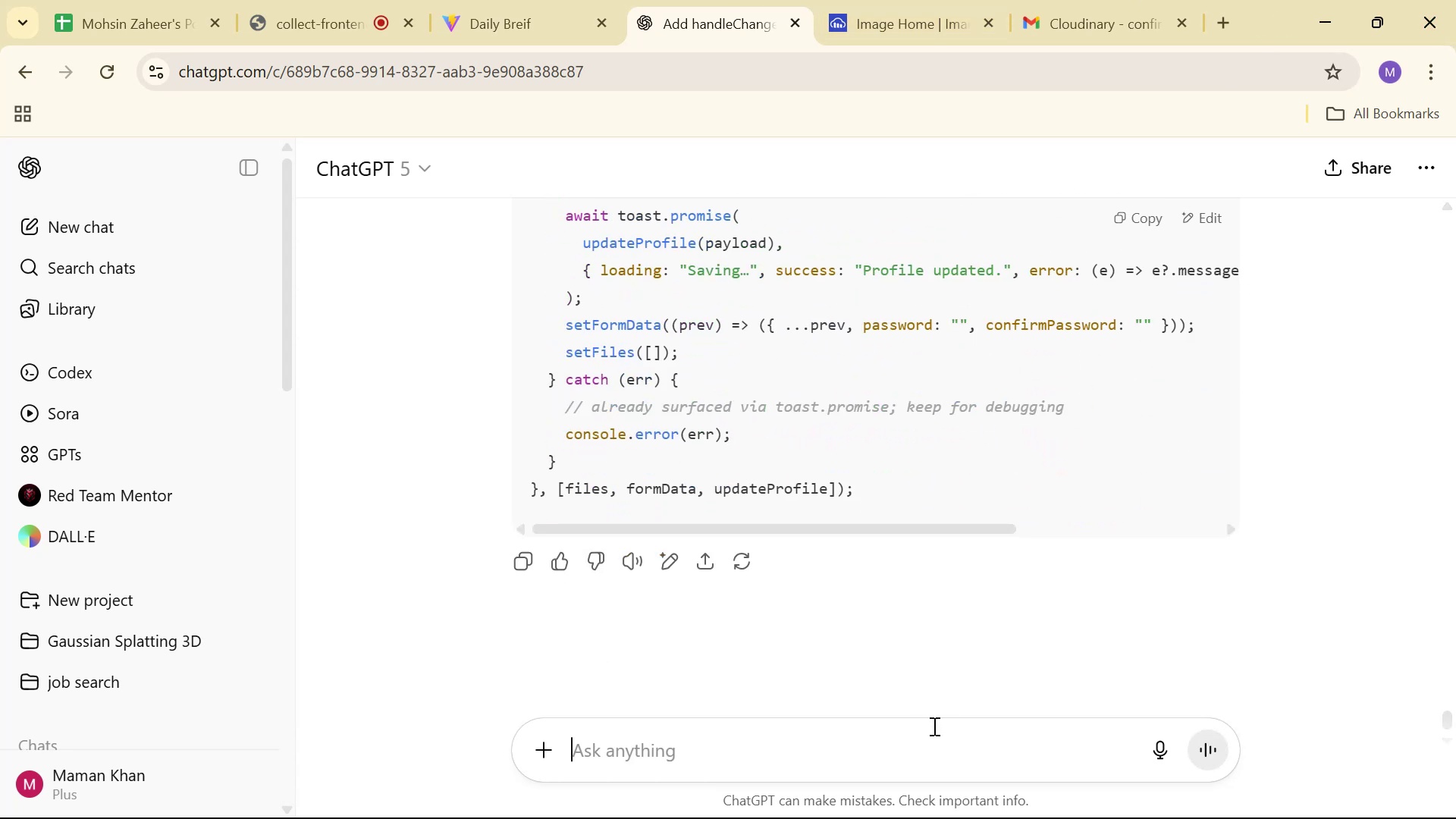 
key(Backspace)
 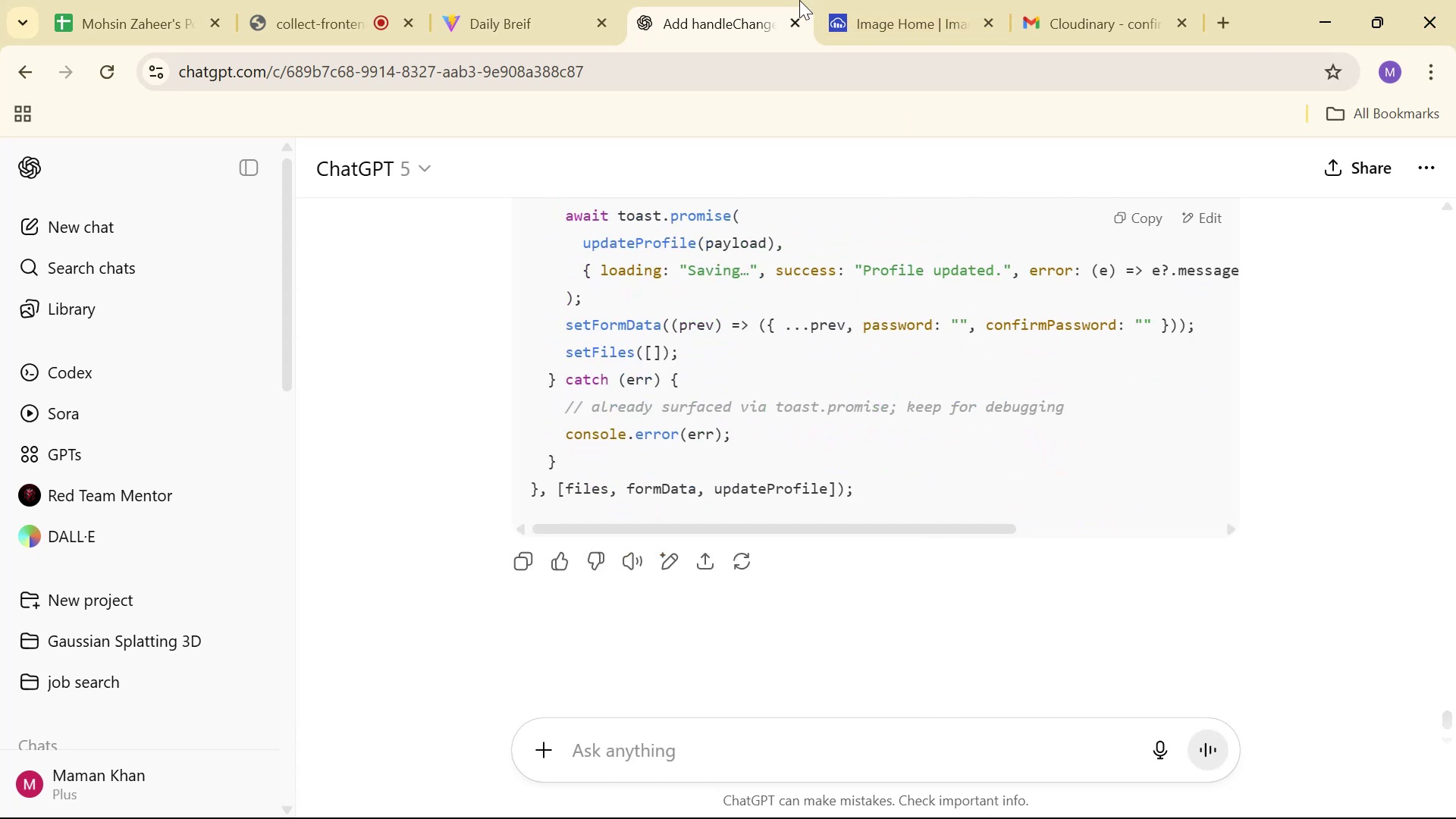 
left_click_drag(start_coordinate=[387, 0], to_coordinate=[394, 0])
 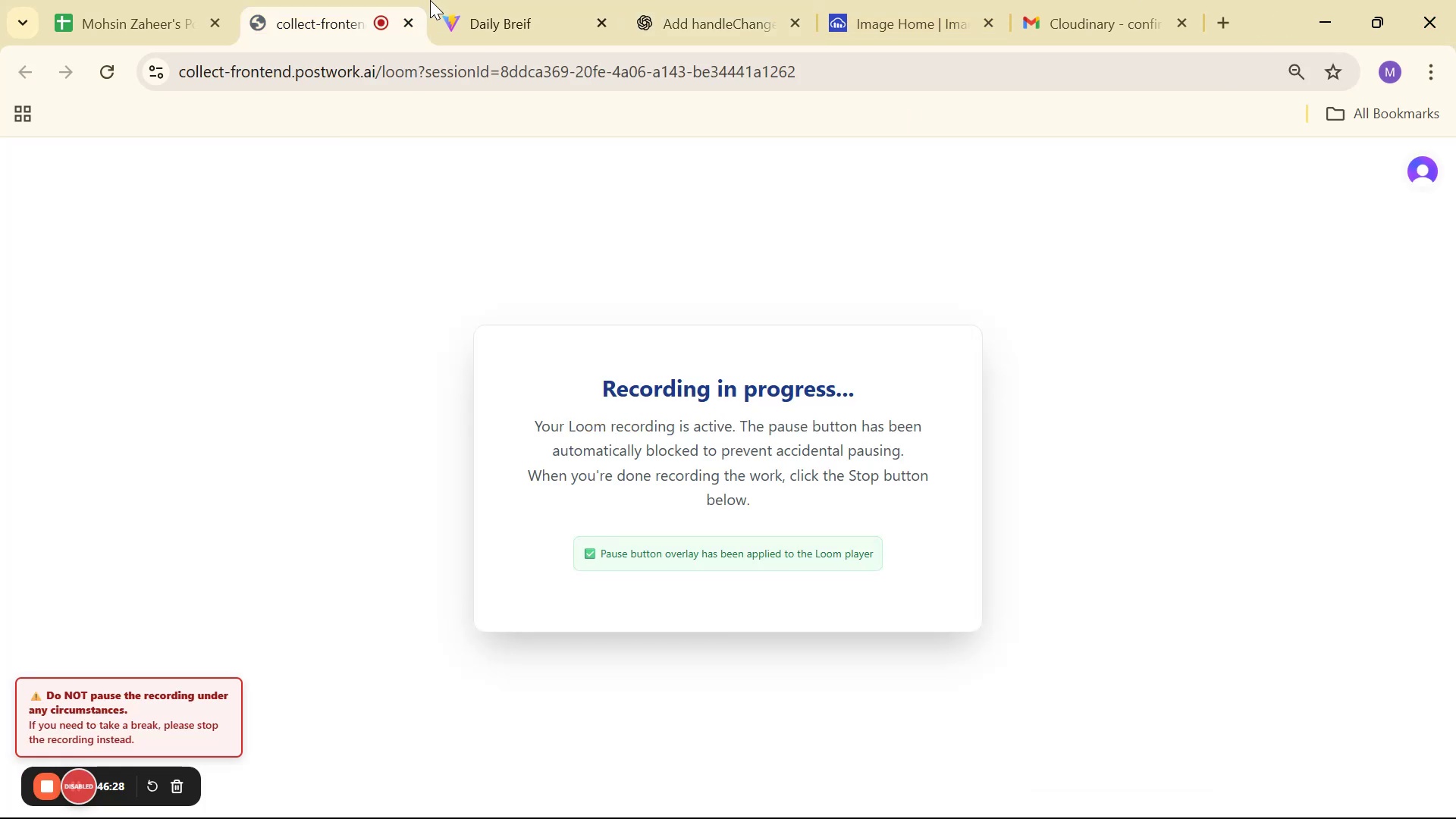 
double_click([453, 0])
 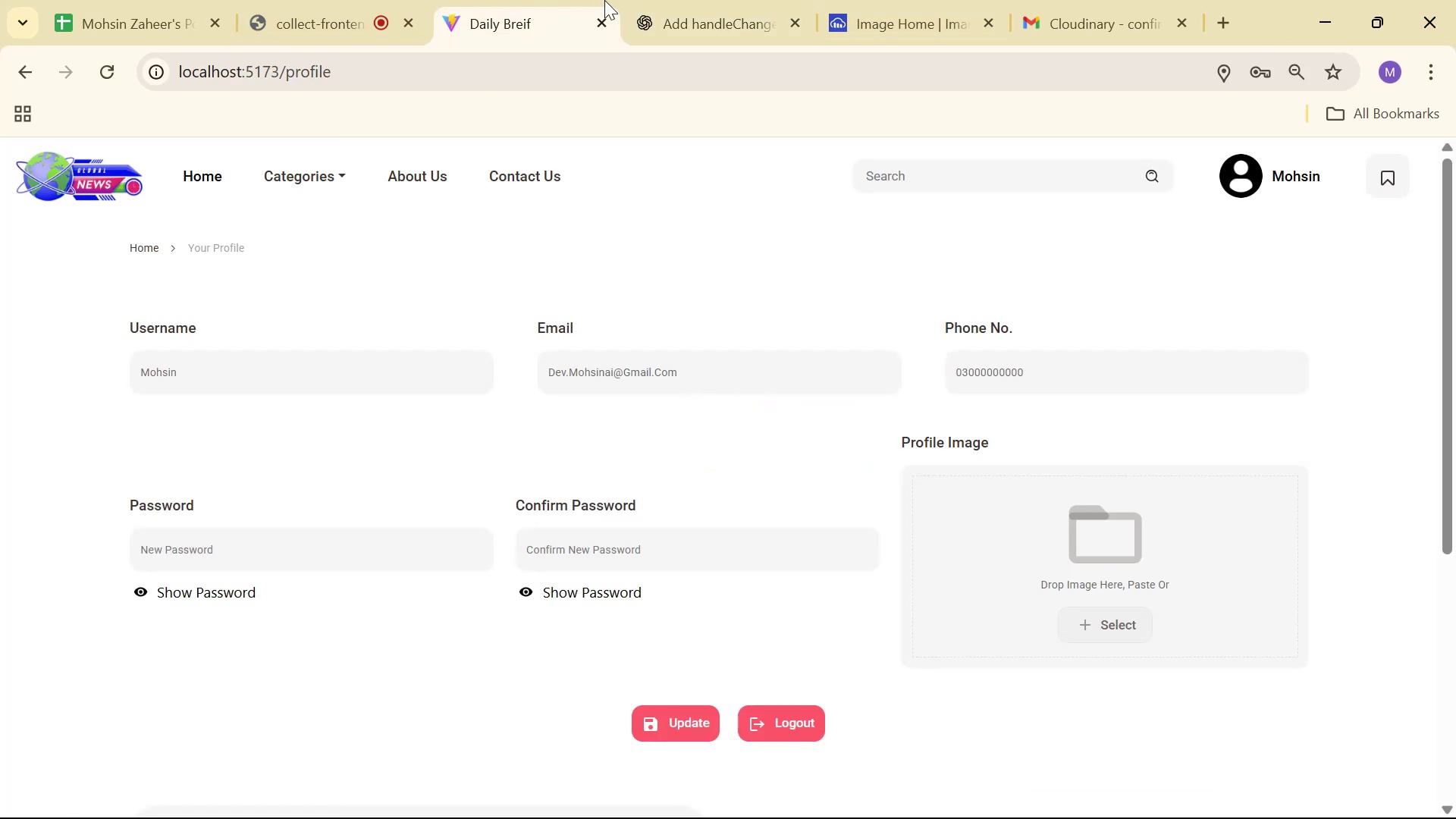 
double_click([647, 0])
 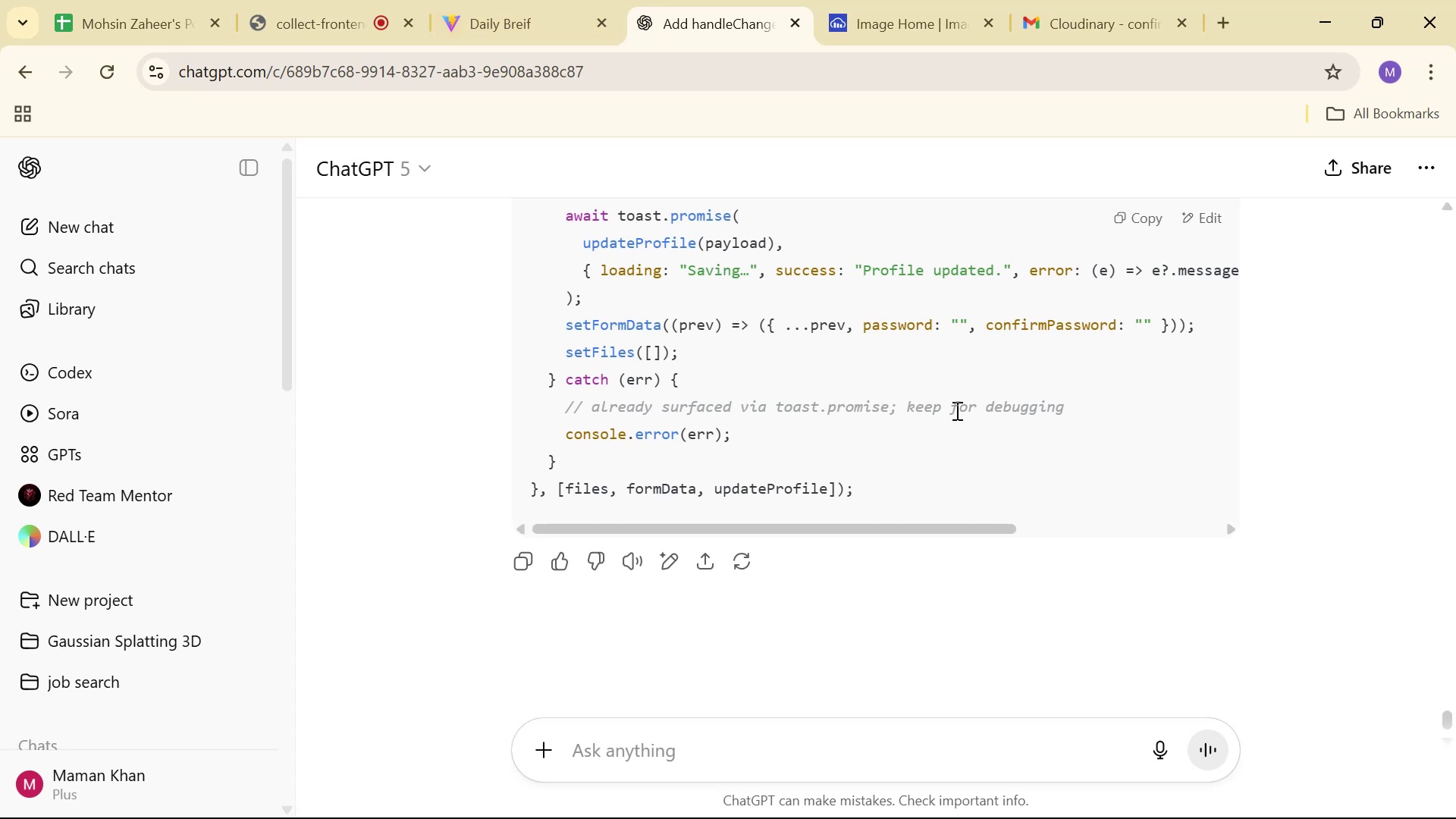 
key(Alt+AltLeft)
 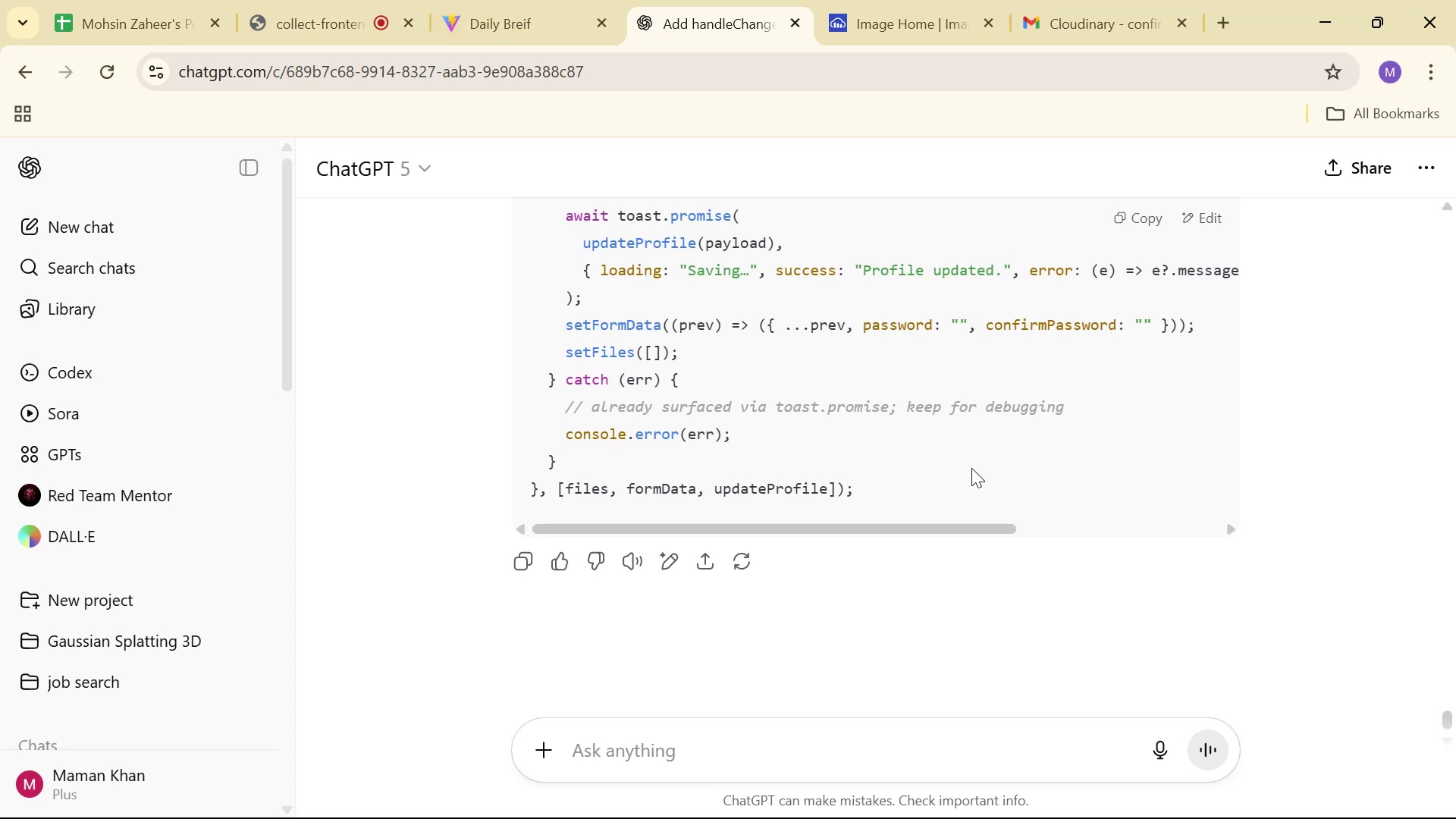 
key(Alt+Tab)
 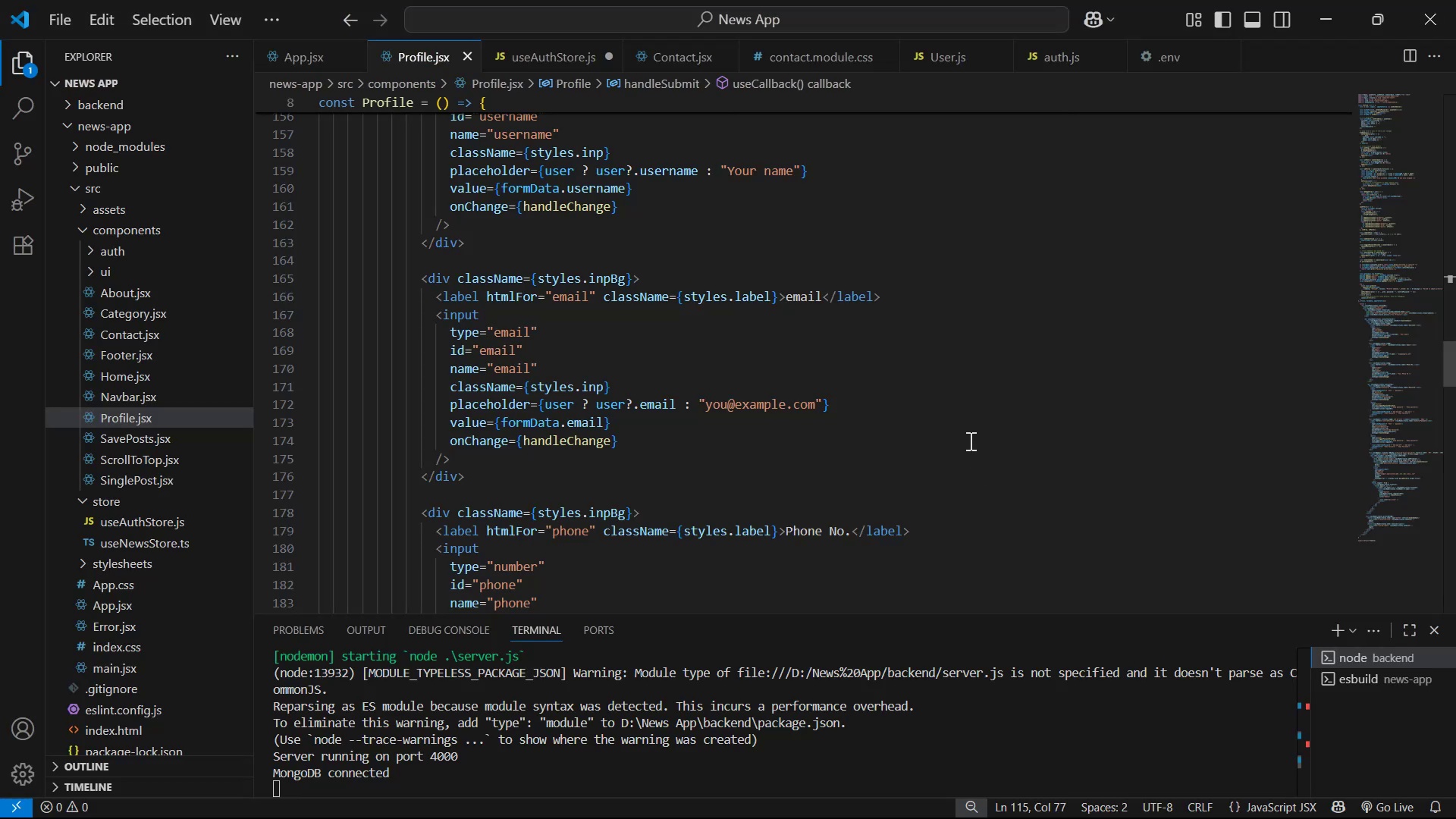 
scroll: coordinate [985, 430], scroll_direction: up, amount: 1.0
 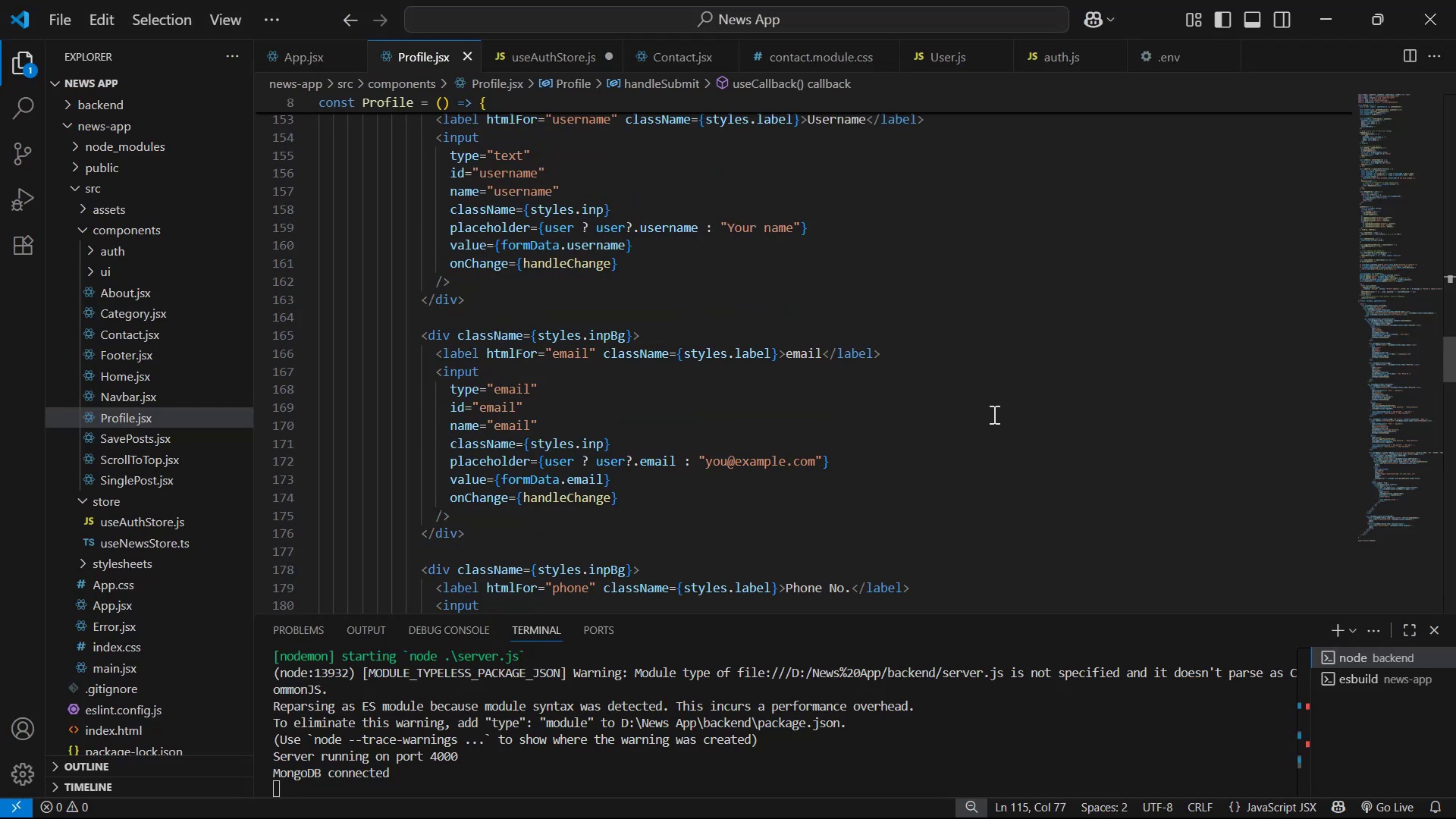 
left_click([994, 411])
 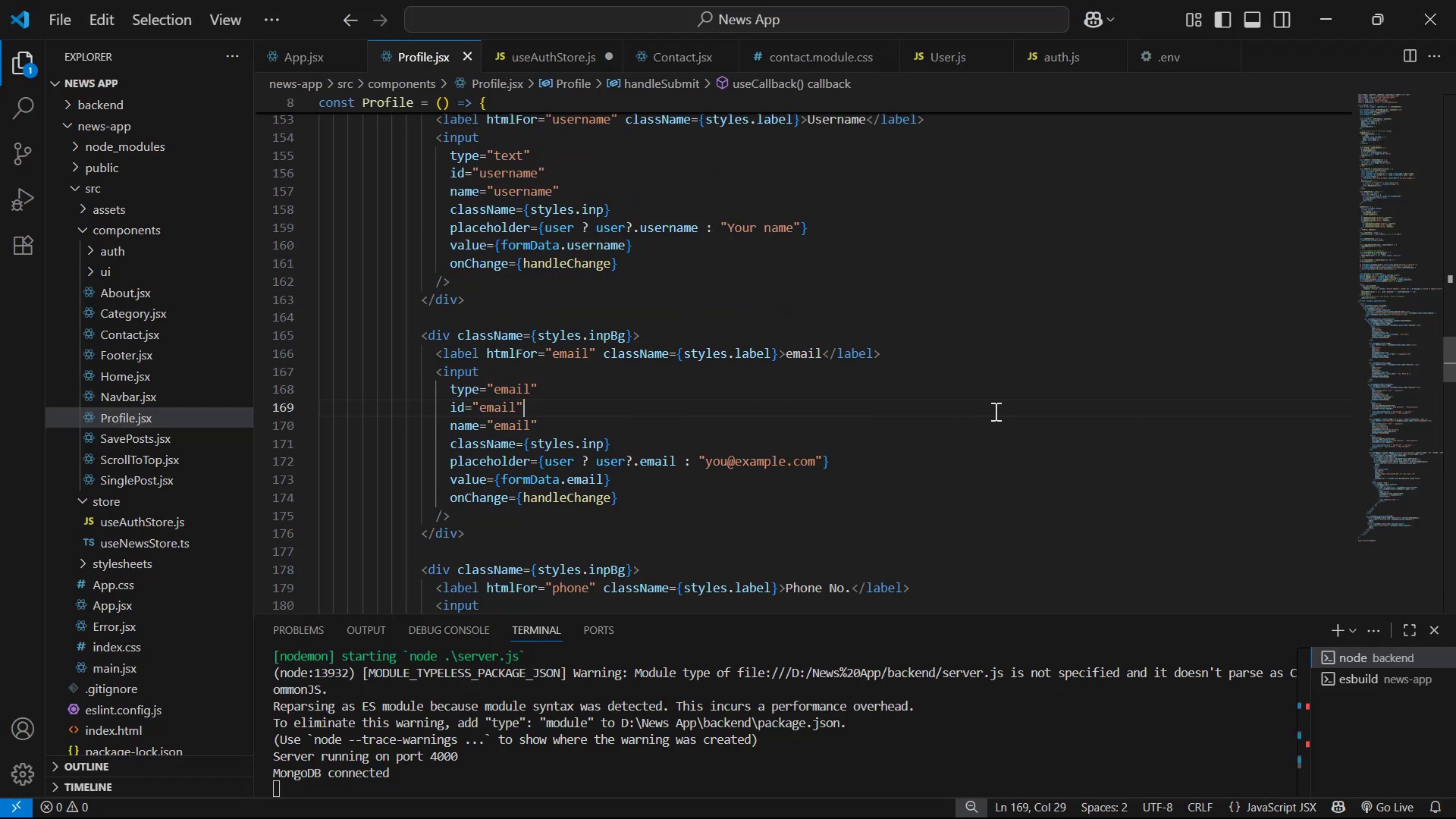 
key(Control+S)
 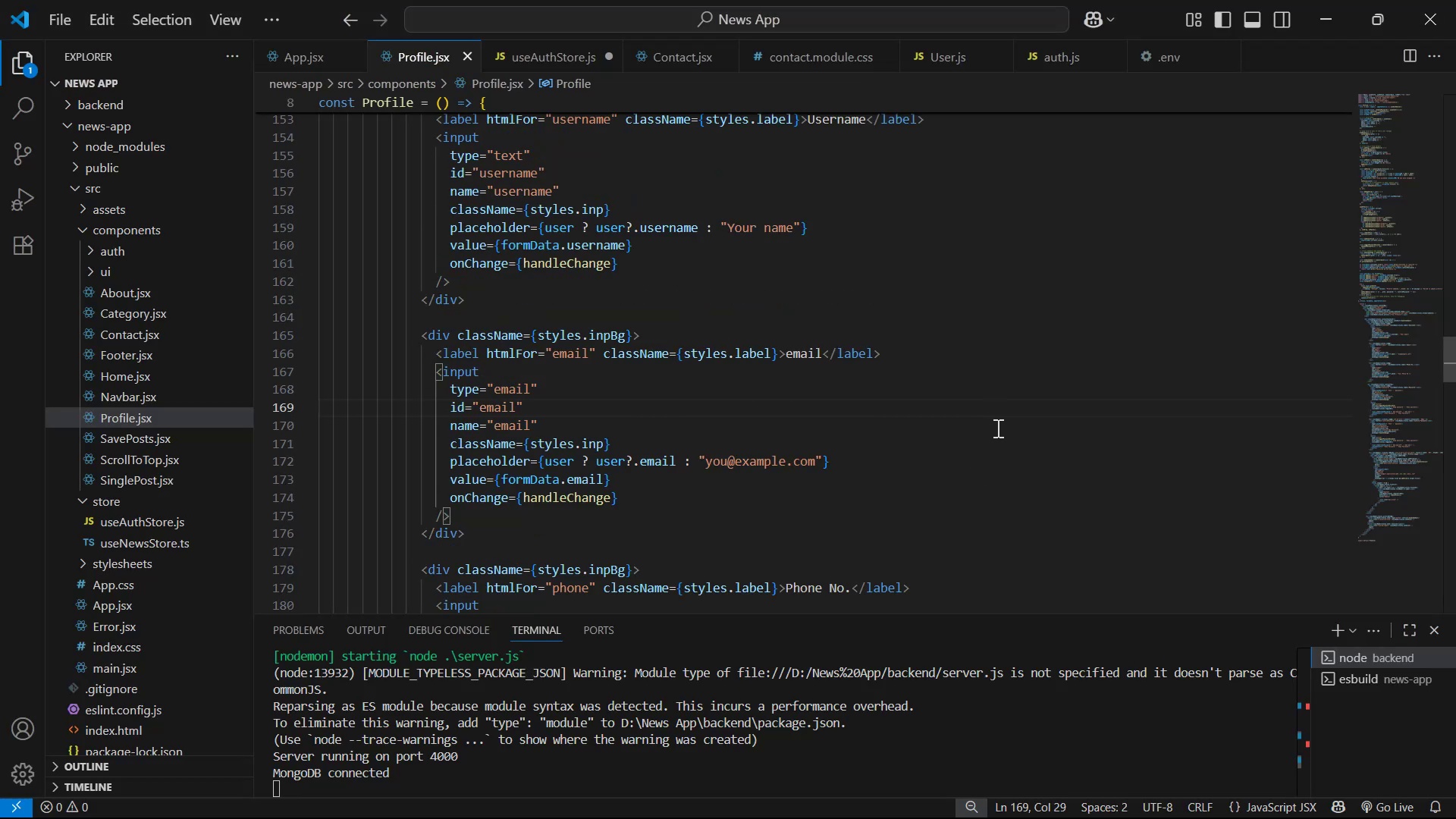 
scroll: coordinate [997, 441], scroll_direction: up, amount: 5.0
 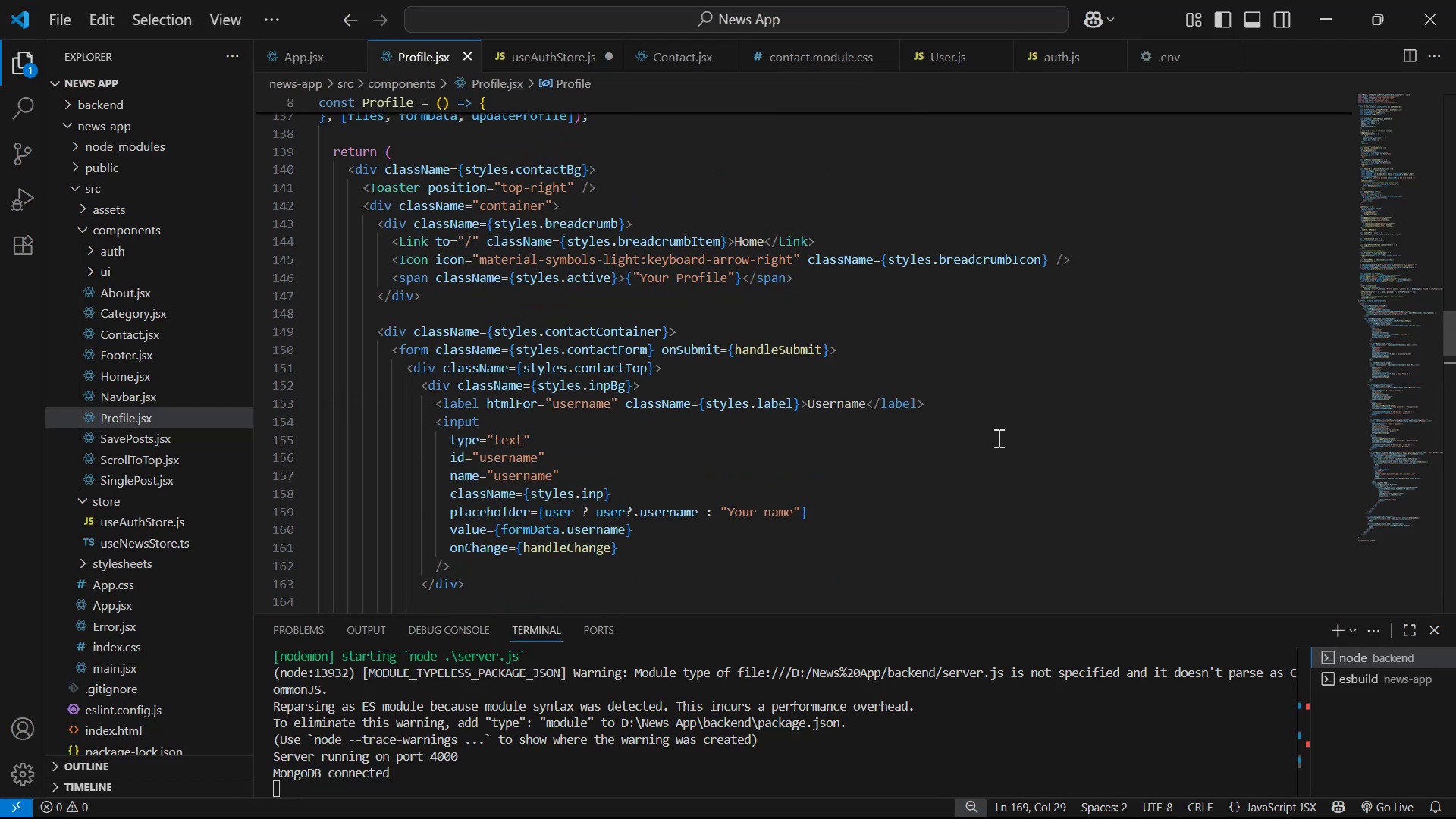 
key(Alt+AltLeft)
 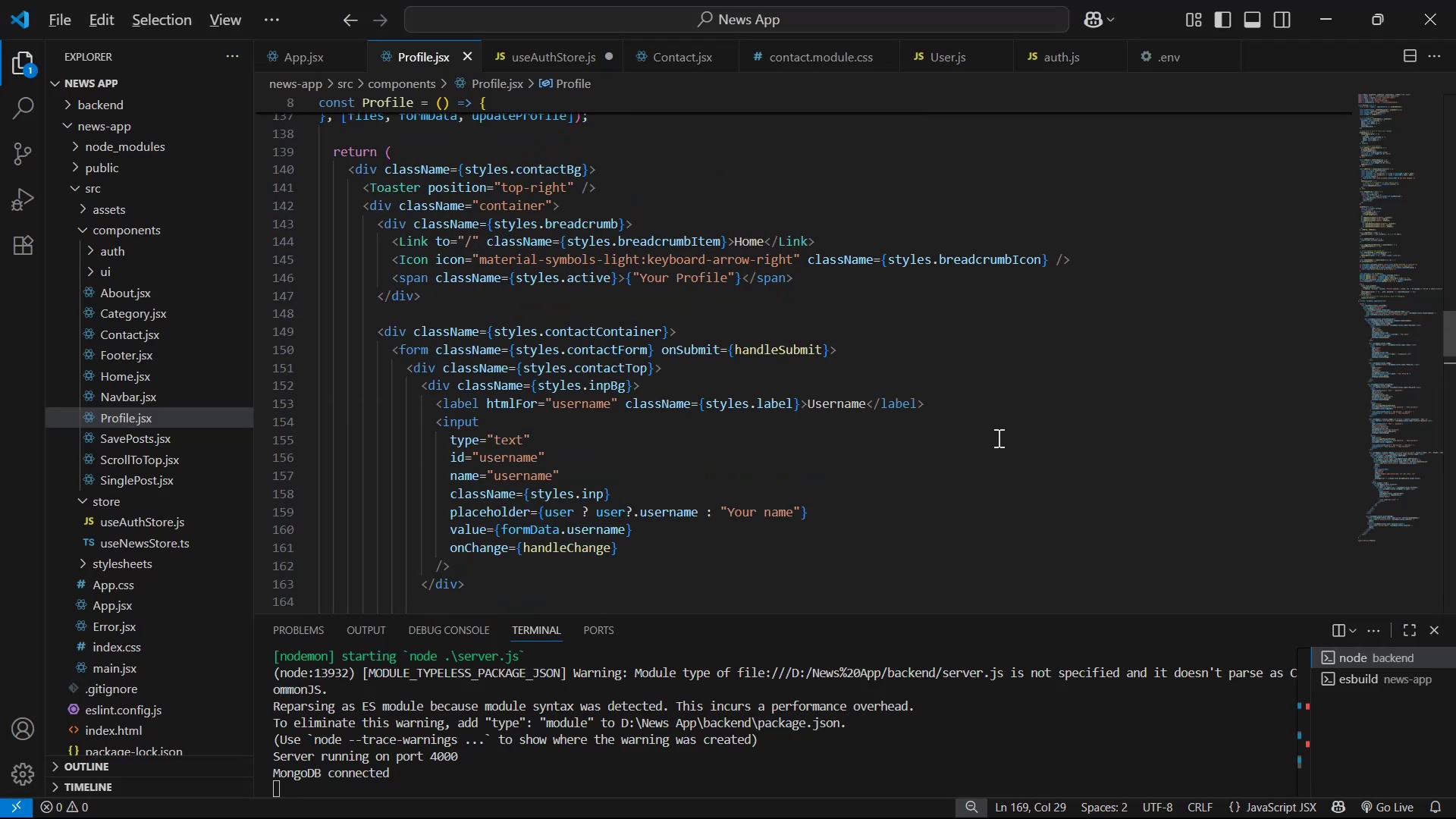 
key(Alt+Tab)
 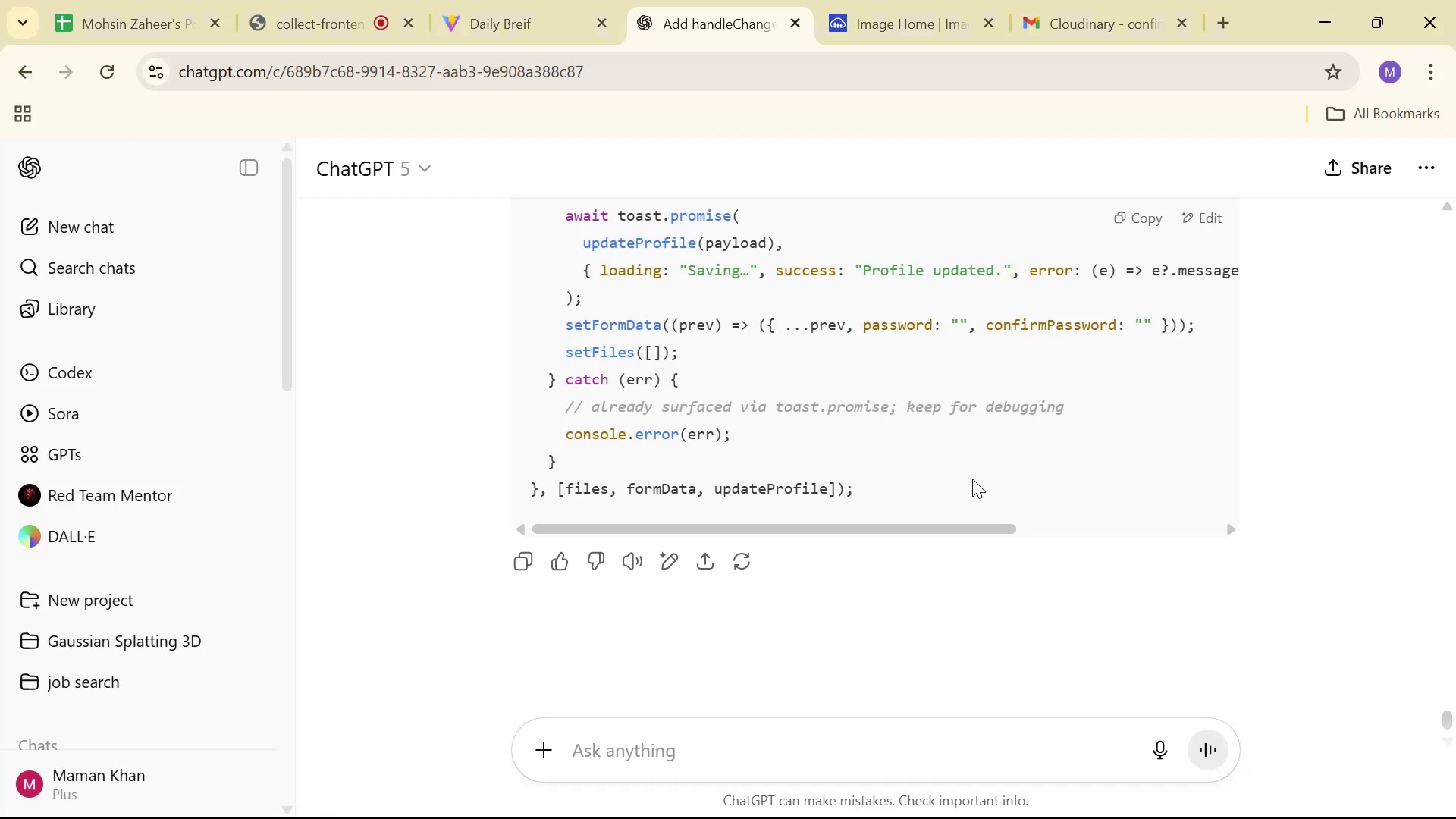 
scroll: coordinate [1043, 463], scroll_direction: up, amount: 7.0
 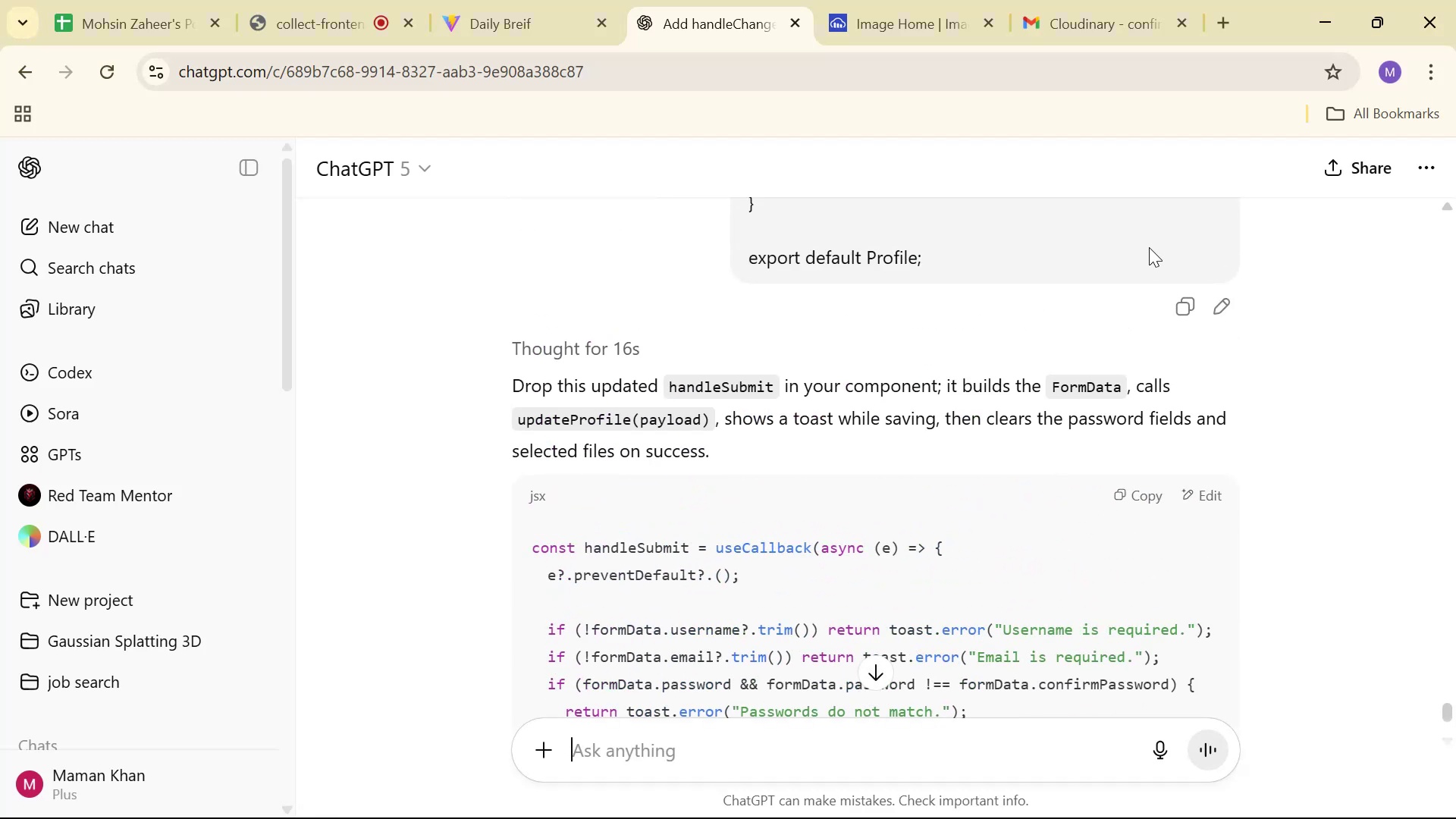 
scroll: coordinate [1245, 287], scroll_direction: down, amount: 5.0
 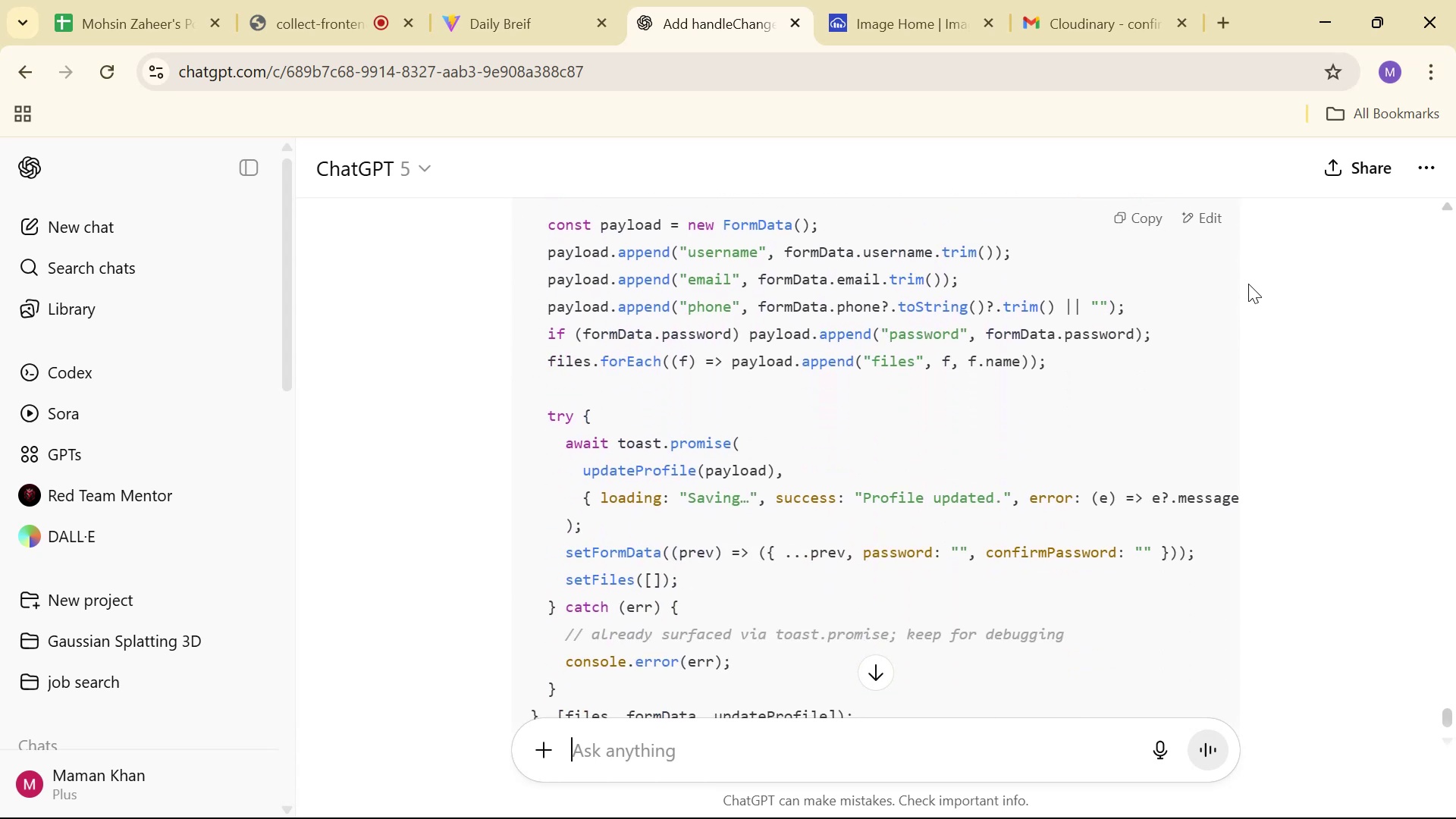 
key(Alt+AltLeft)
 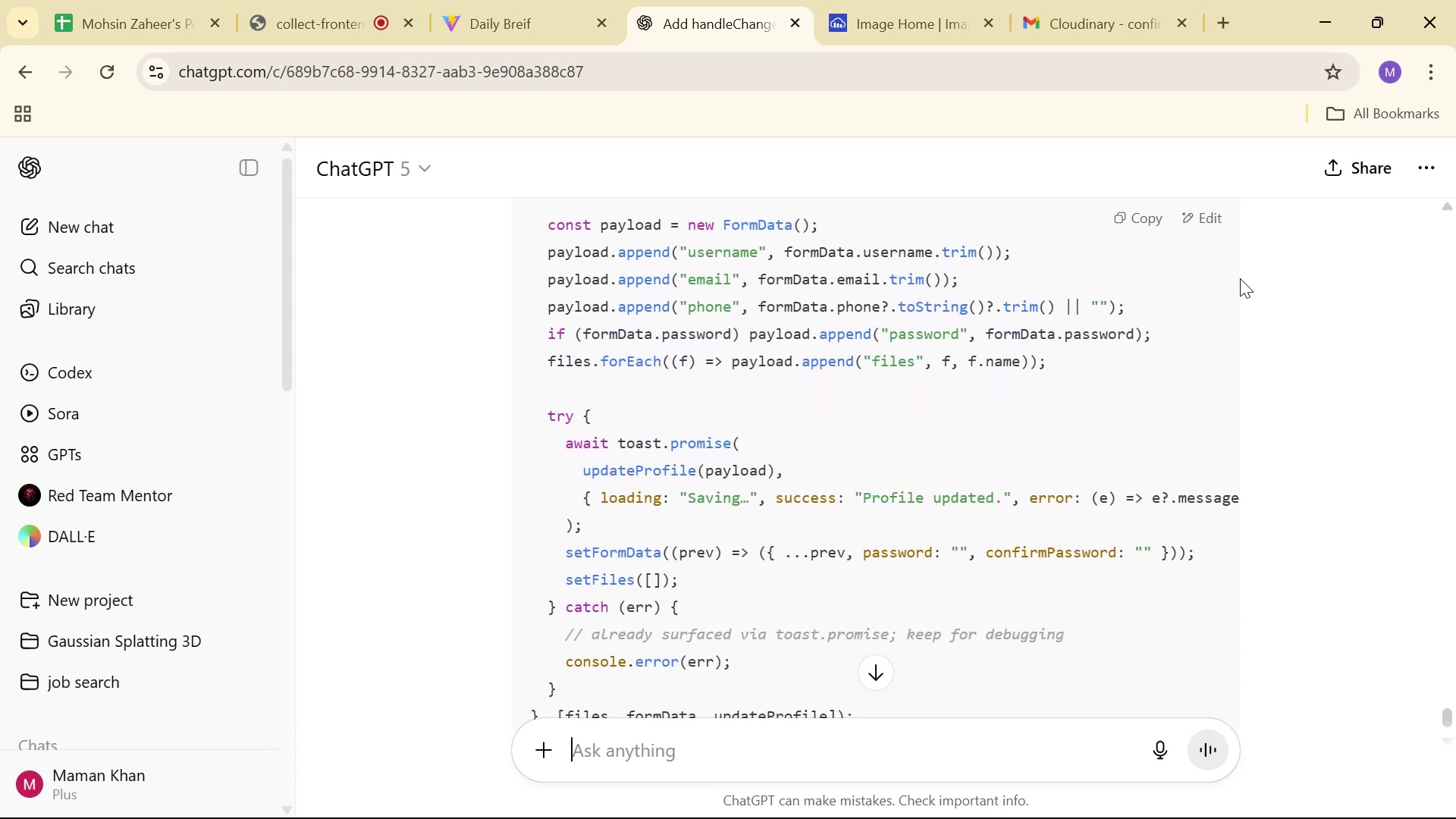 
key(Alt+Tab)
 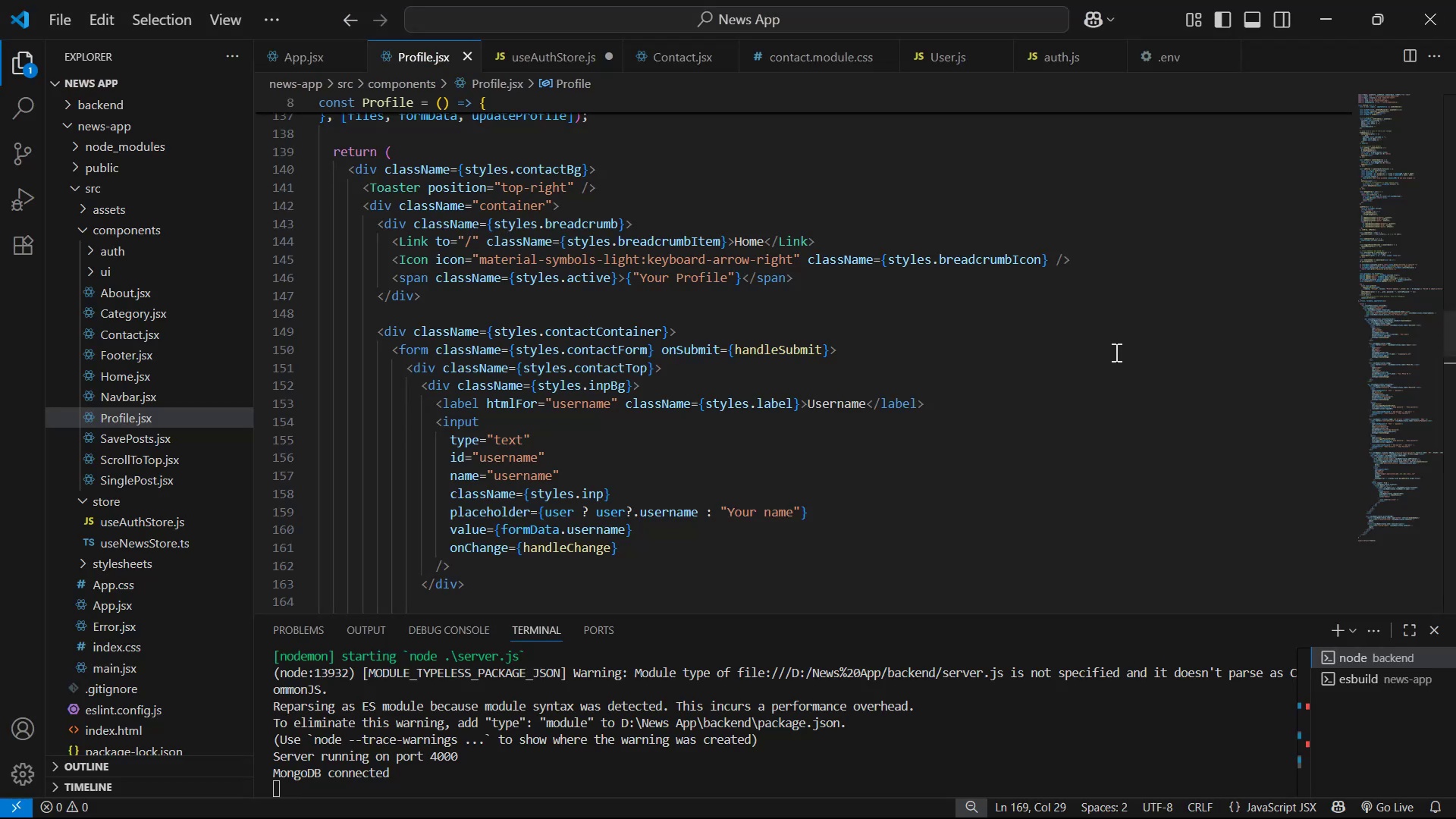 
scroll: coordinate [996, 269], scroll_direction: up, amount: 11.0
 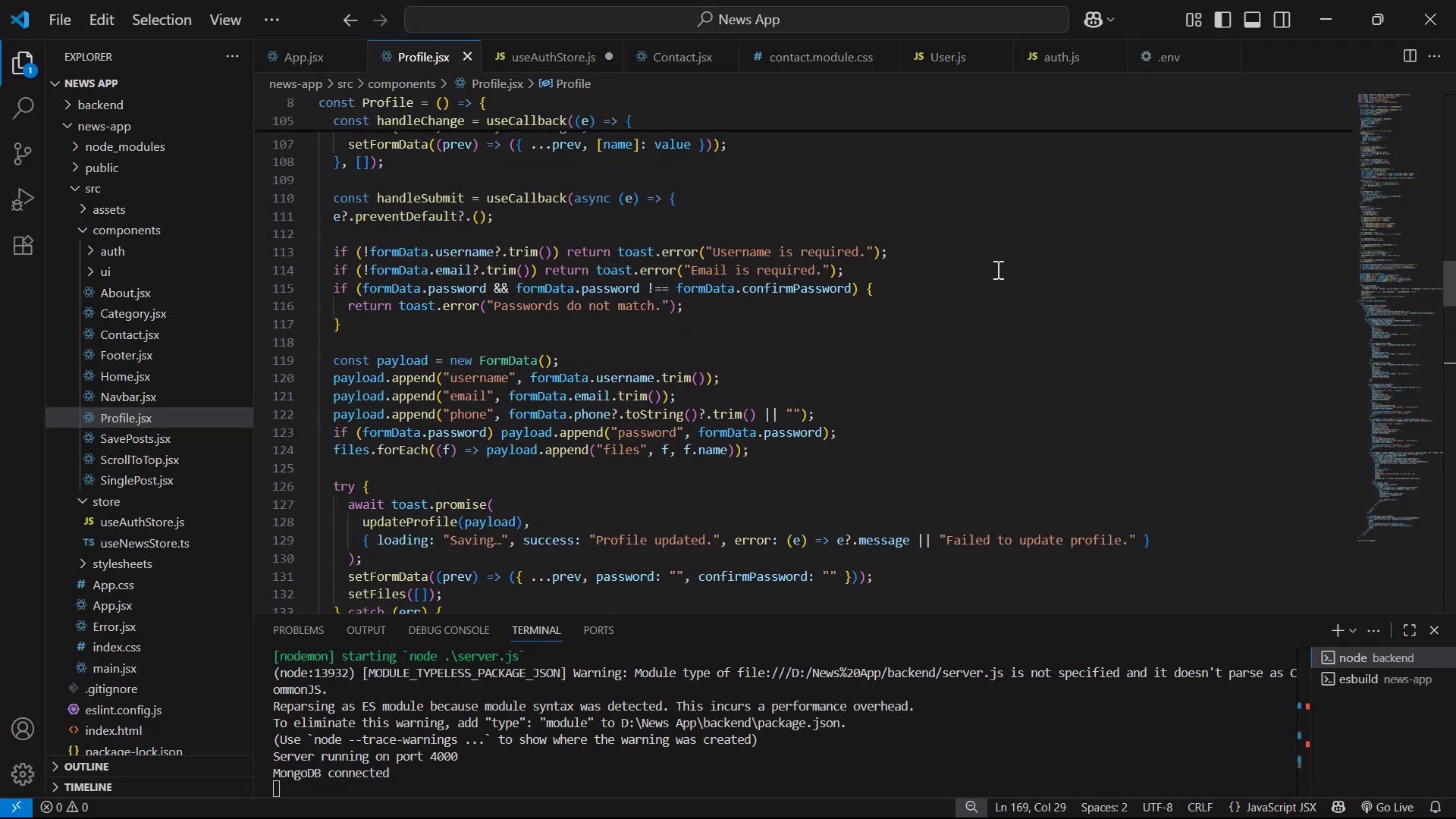 
scroll: coordinate [996, 284], scroll_direction: down, amount: 5.0
 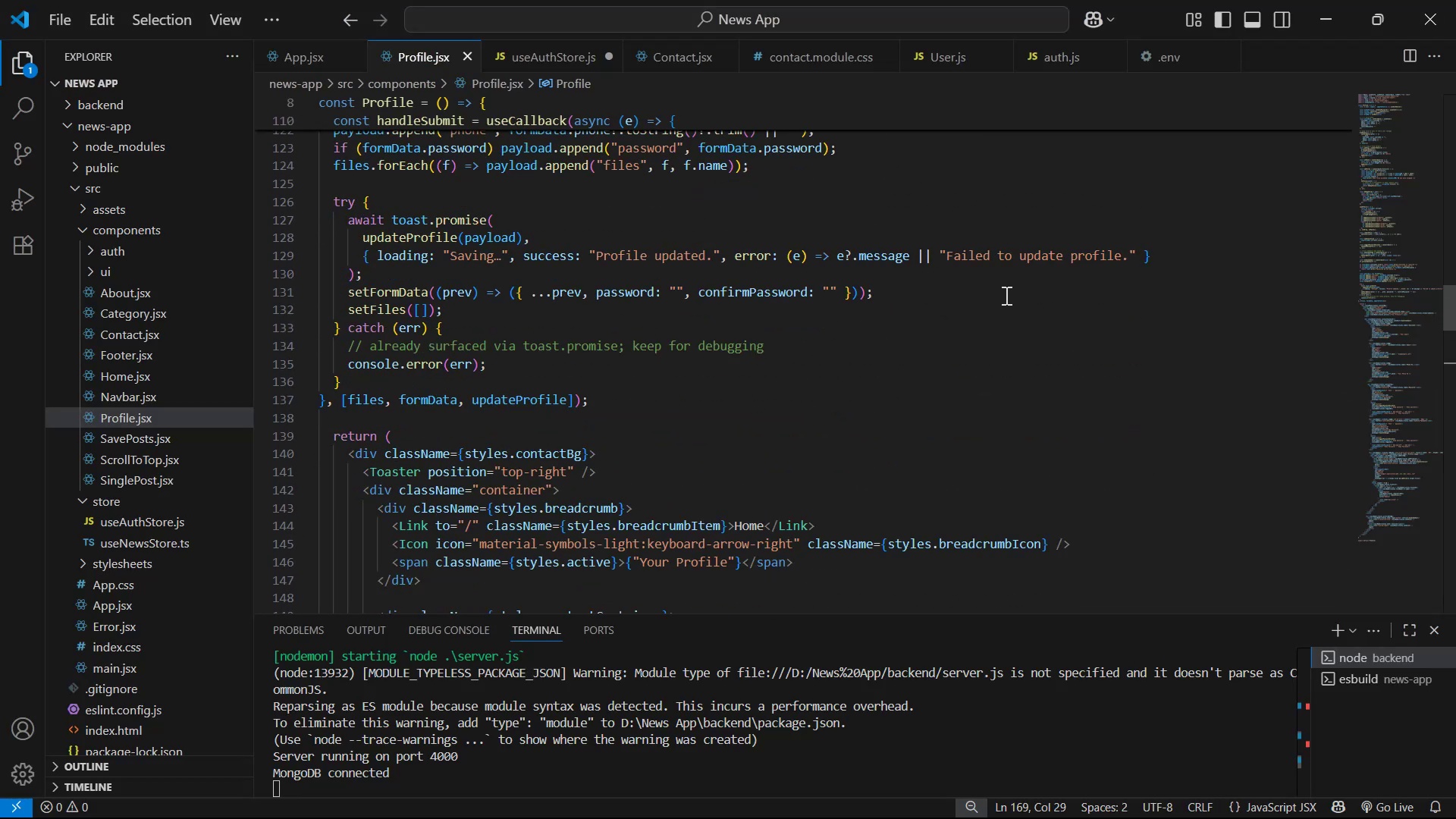 
left_click([1006, 318])
 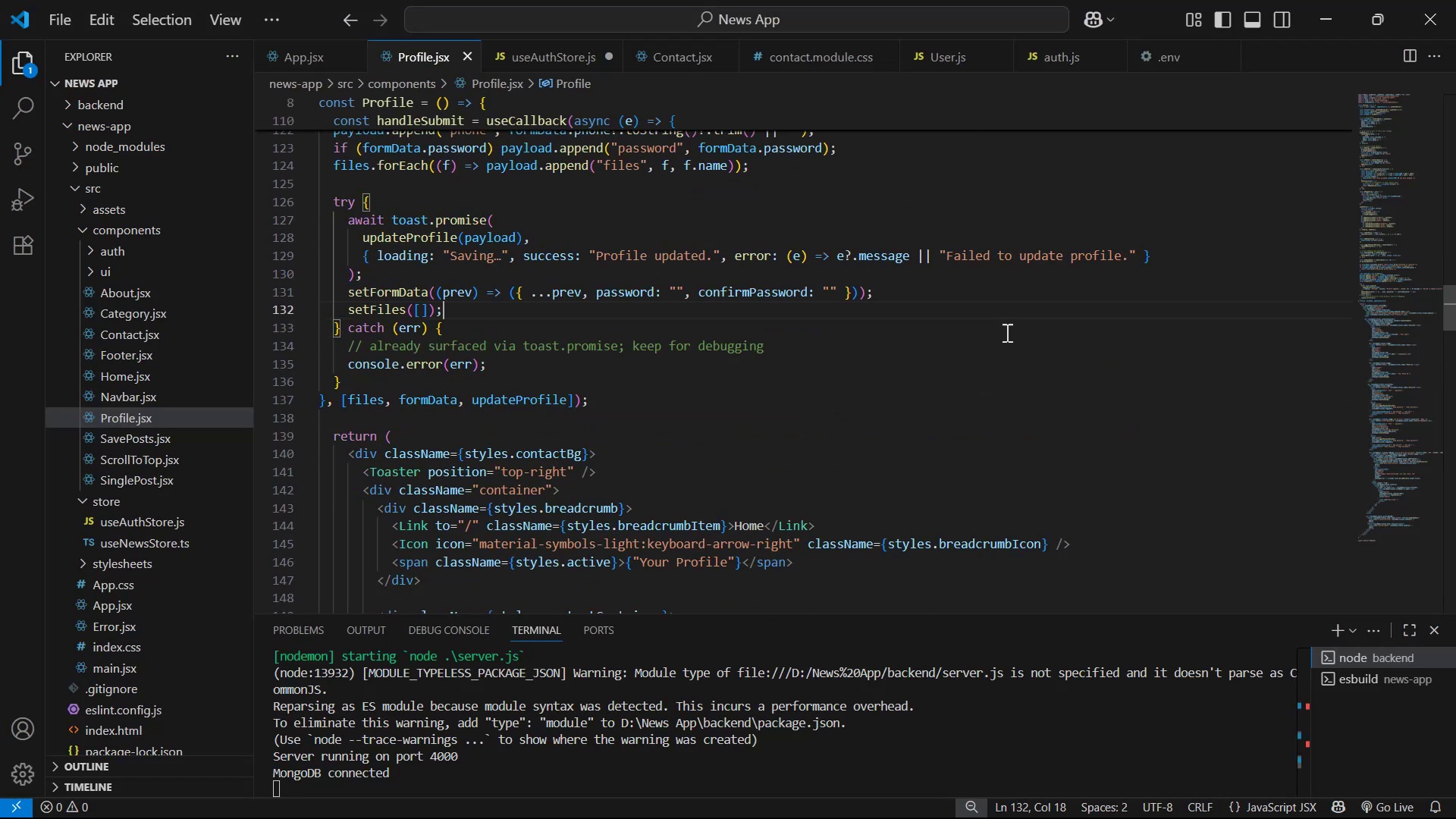 
key(Control+S)
 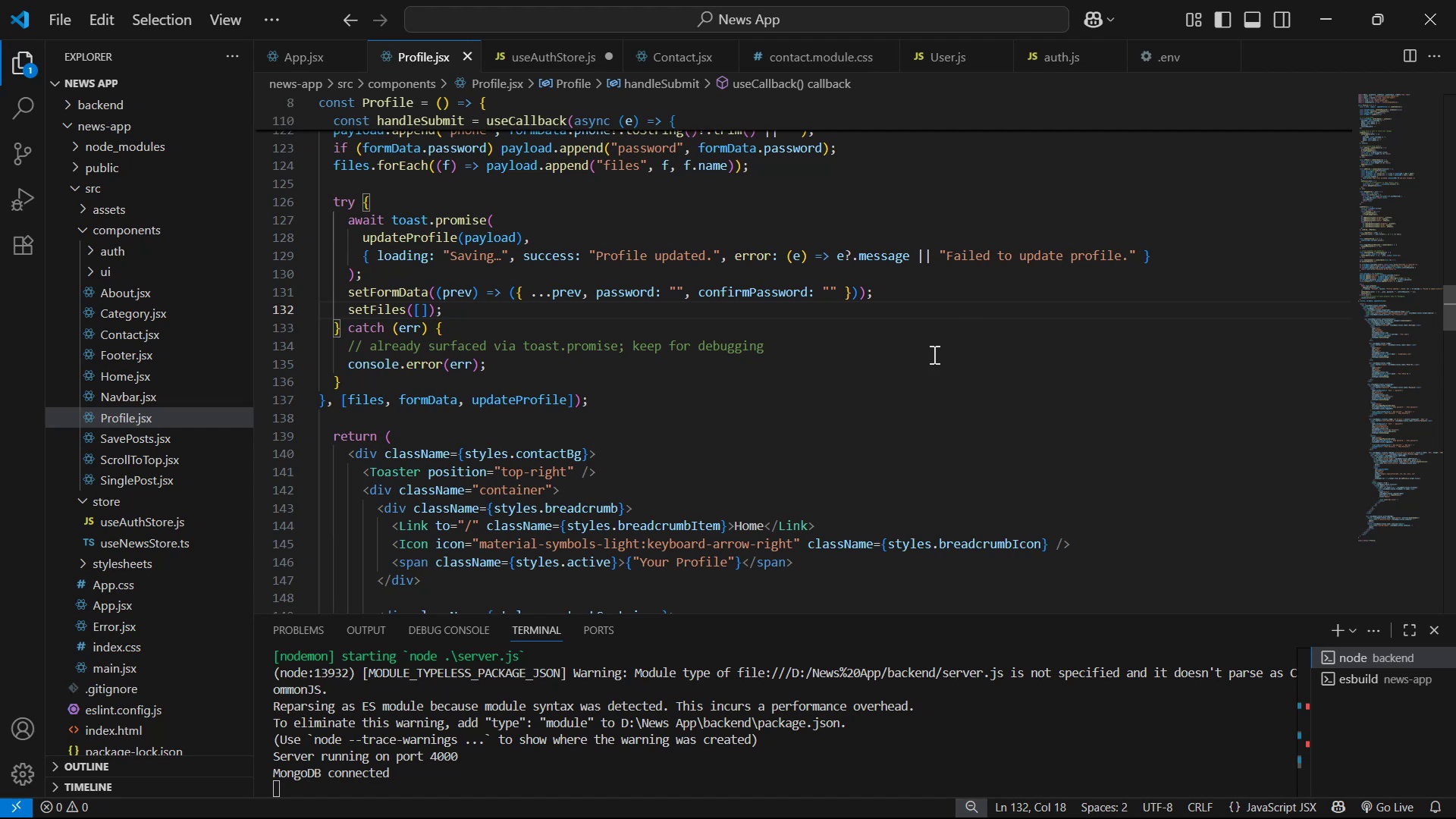 
key(Alt+AltLeft)
 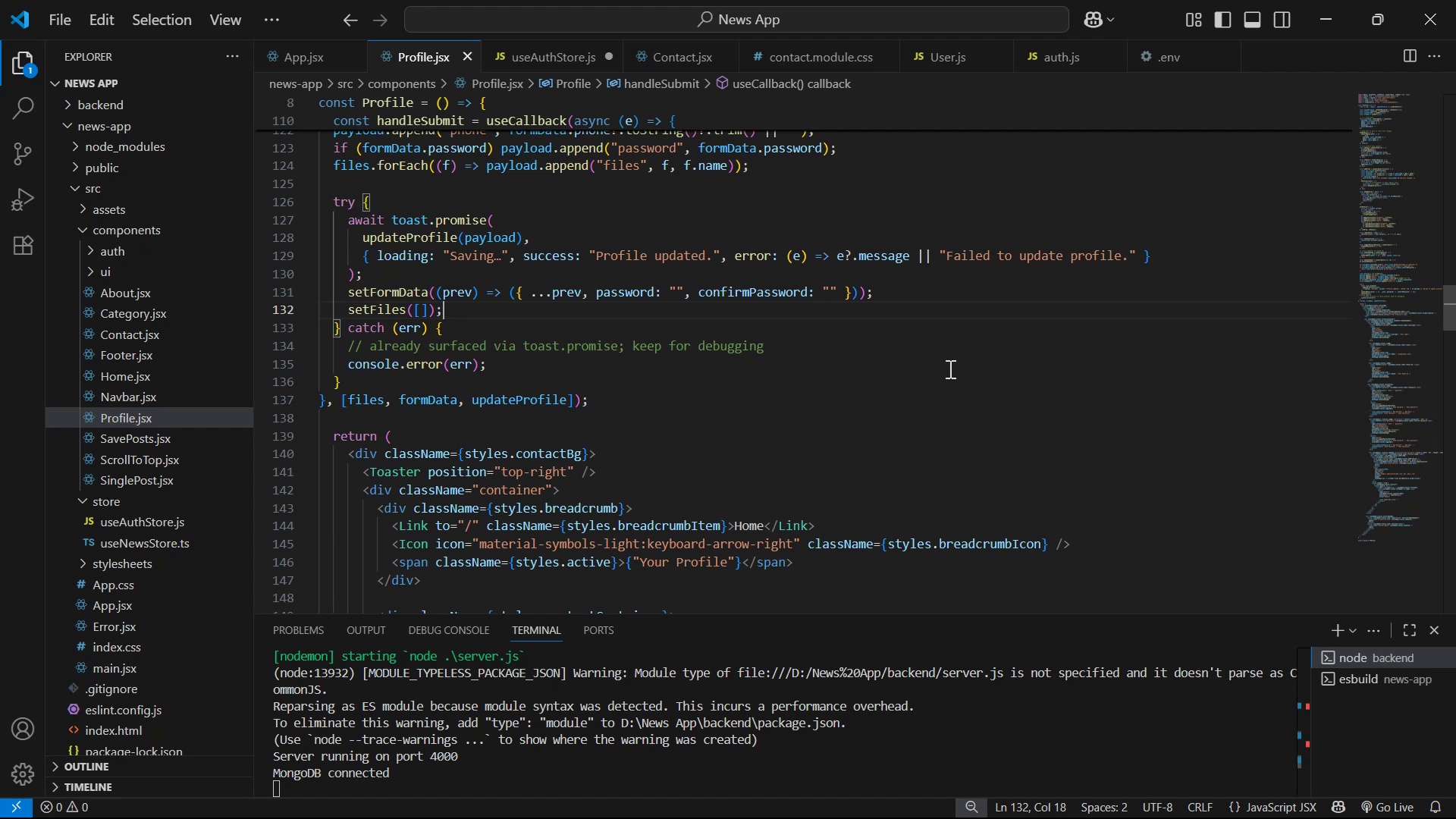 
key(Alt+Tab)
 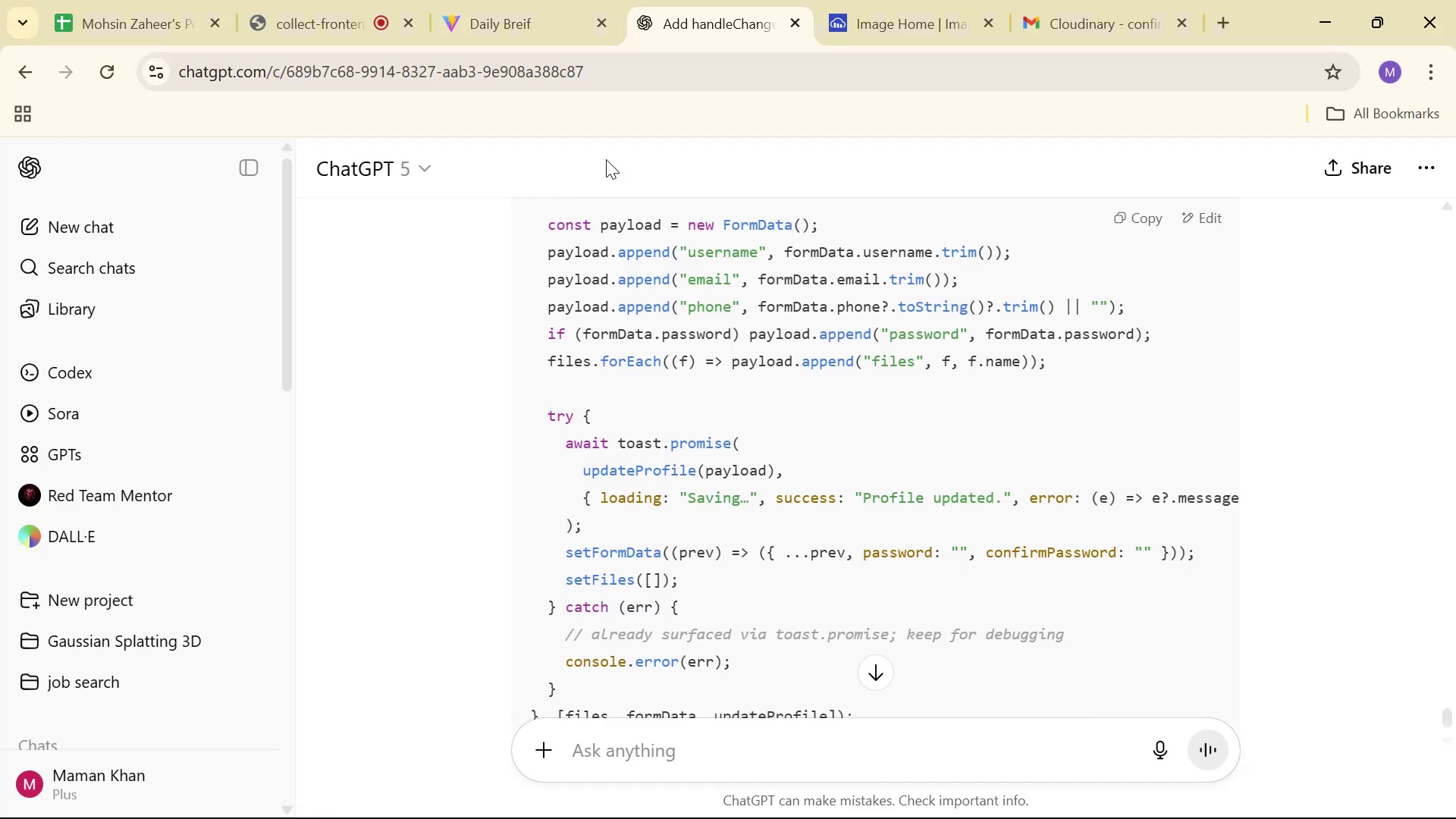 
left_click([528, 19])
 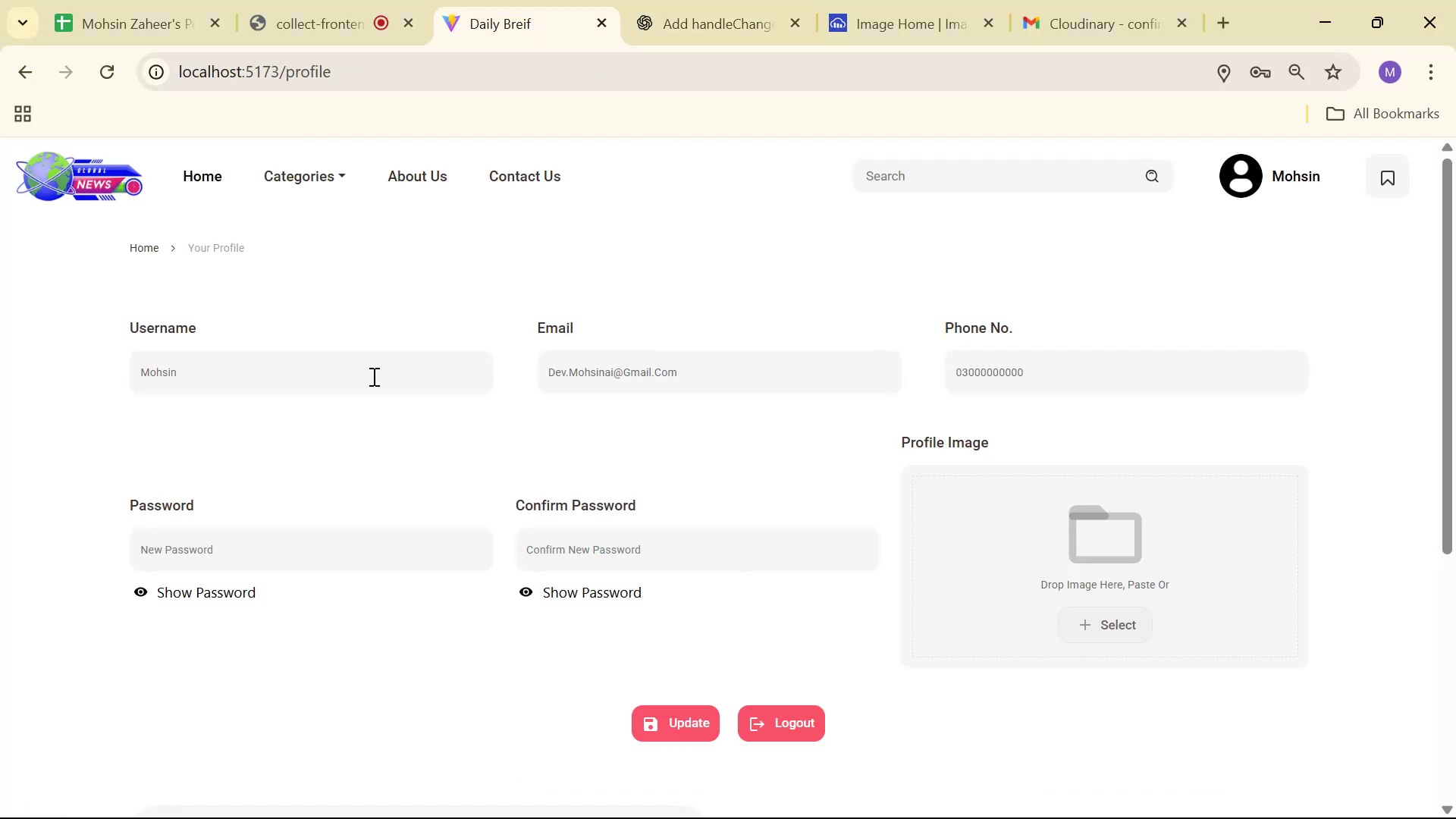 
double_click([372, 376])
 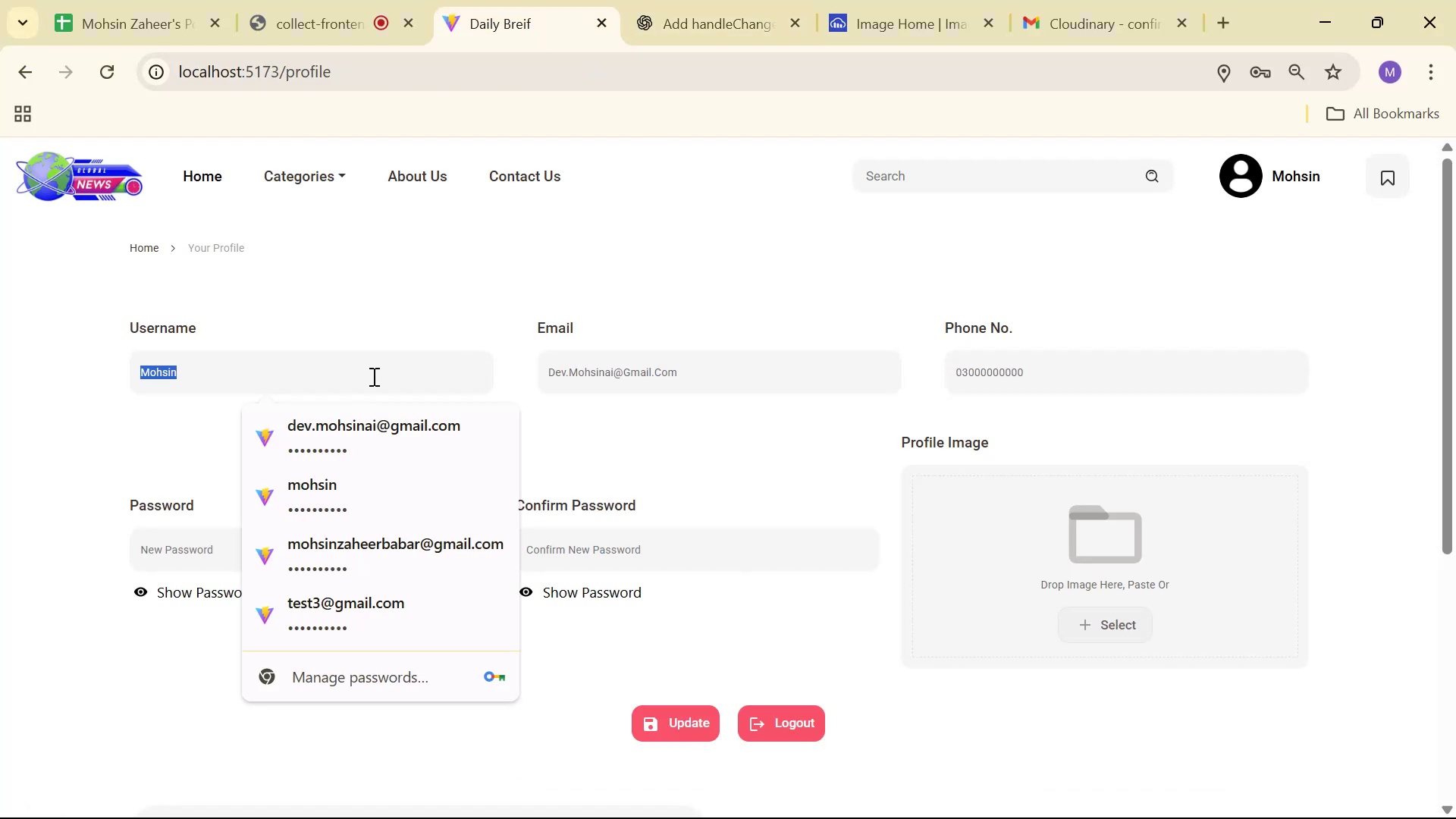 
triple_click([372, 376])
 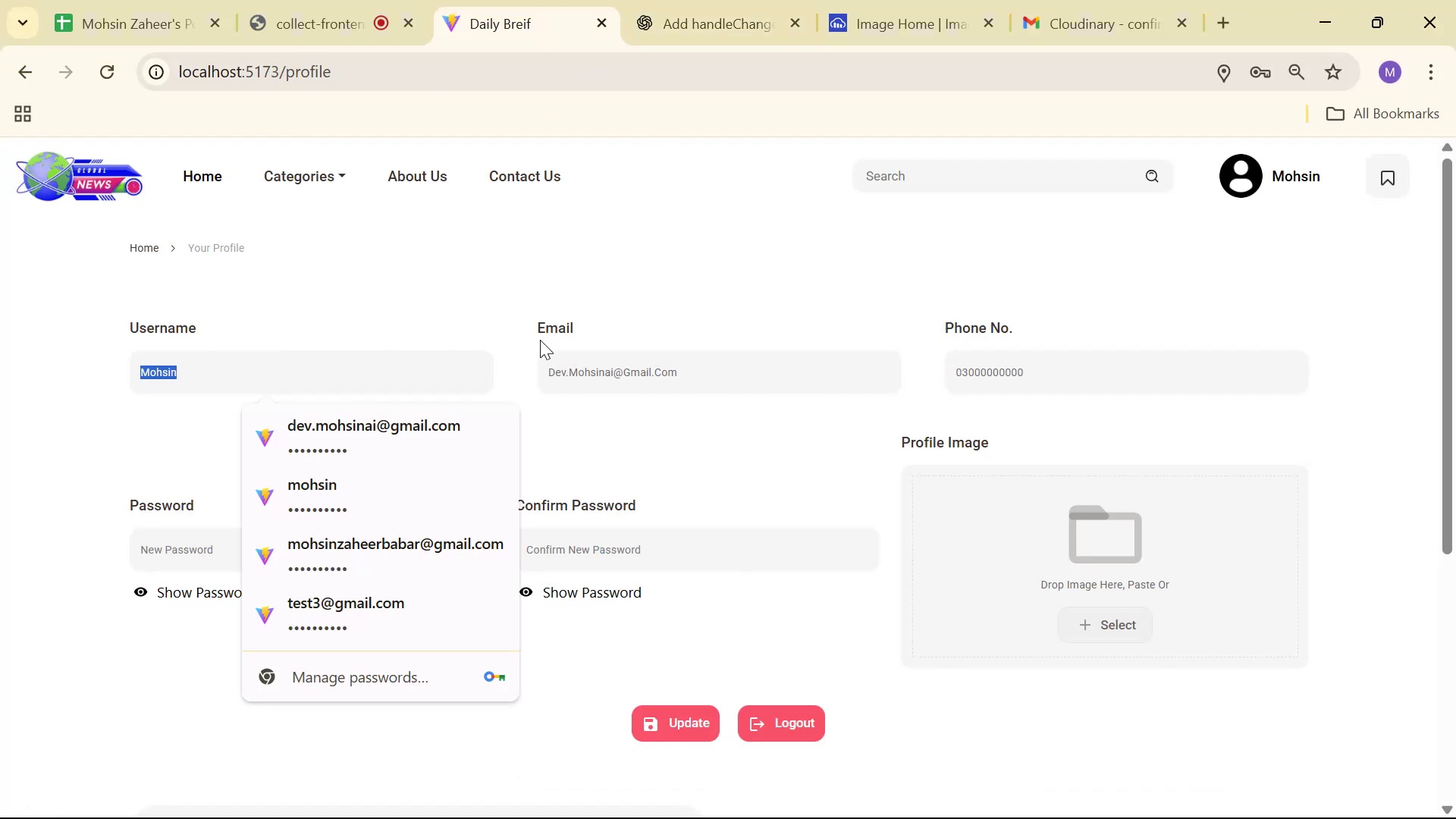 
left_click([868, 378])
 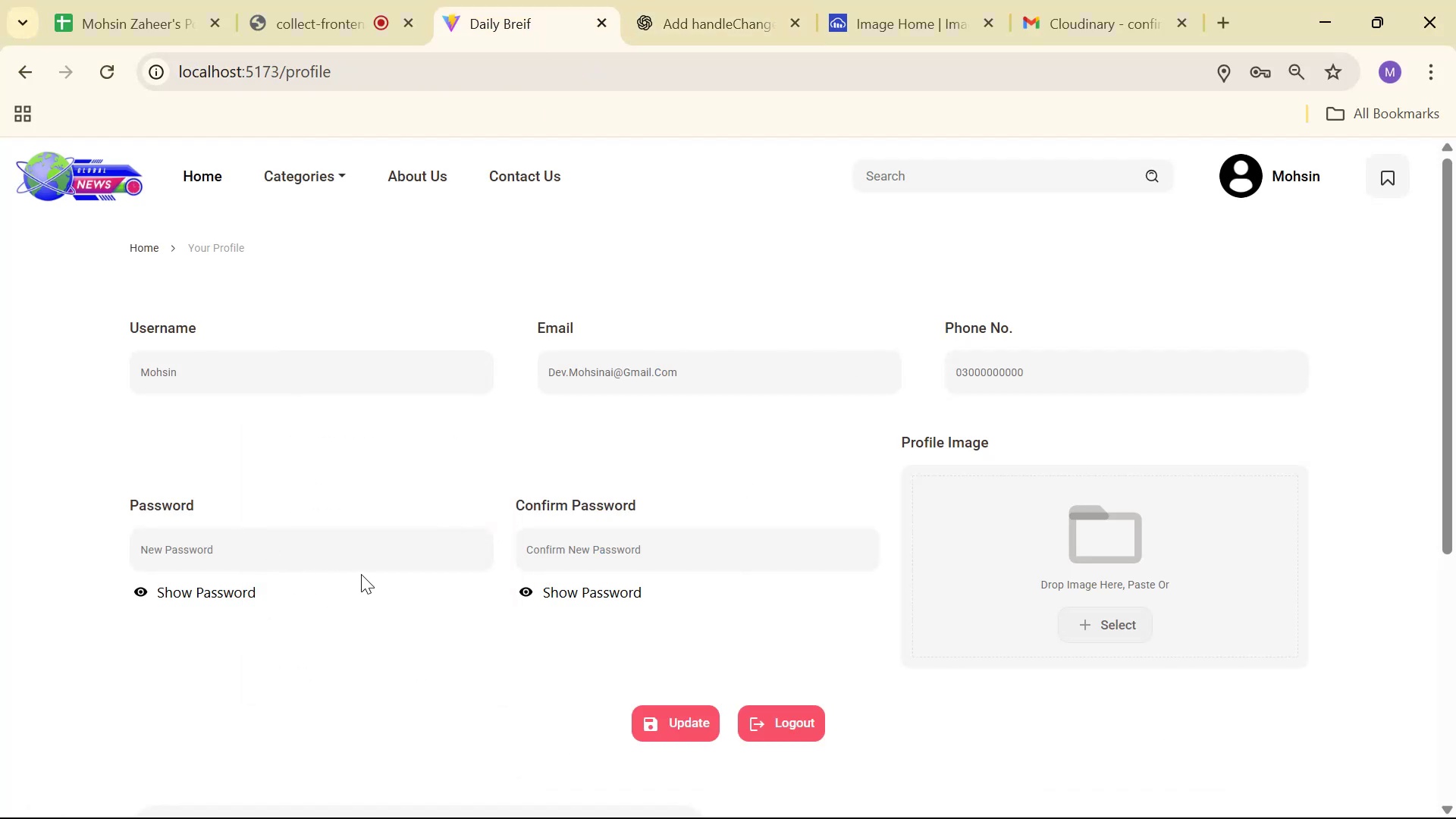 
left_click([357, 551])
 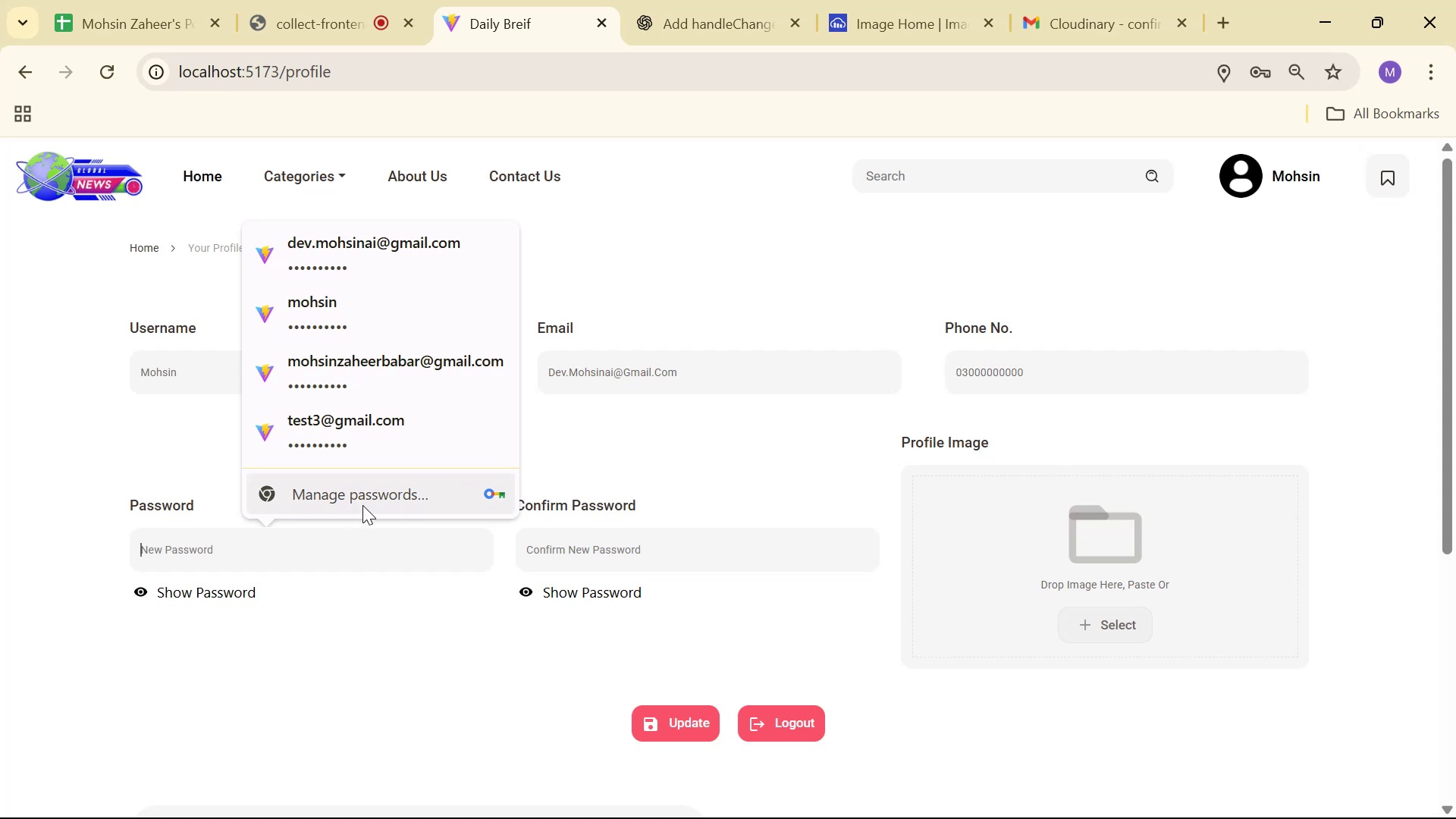 
left_click([405, 258])
 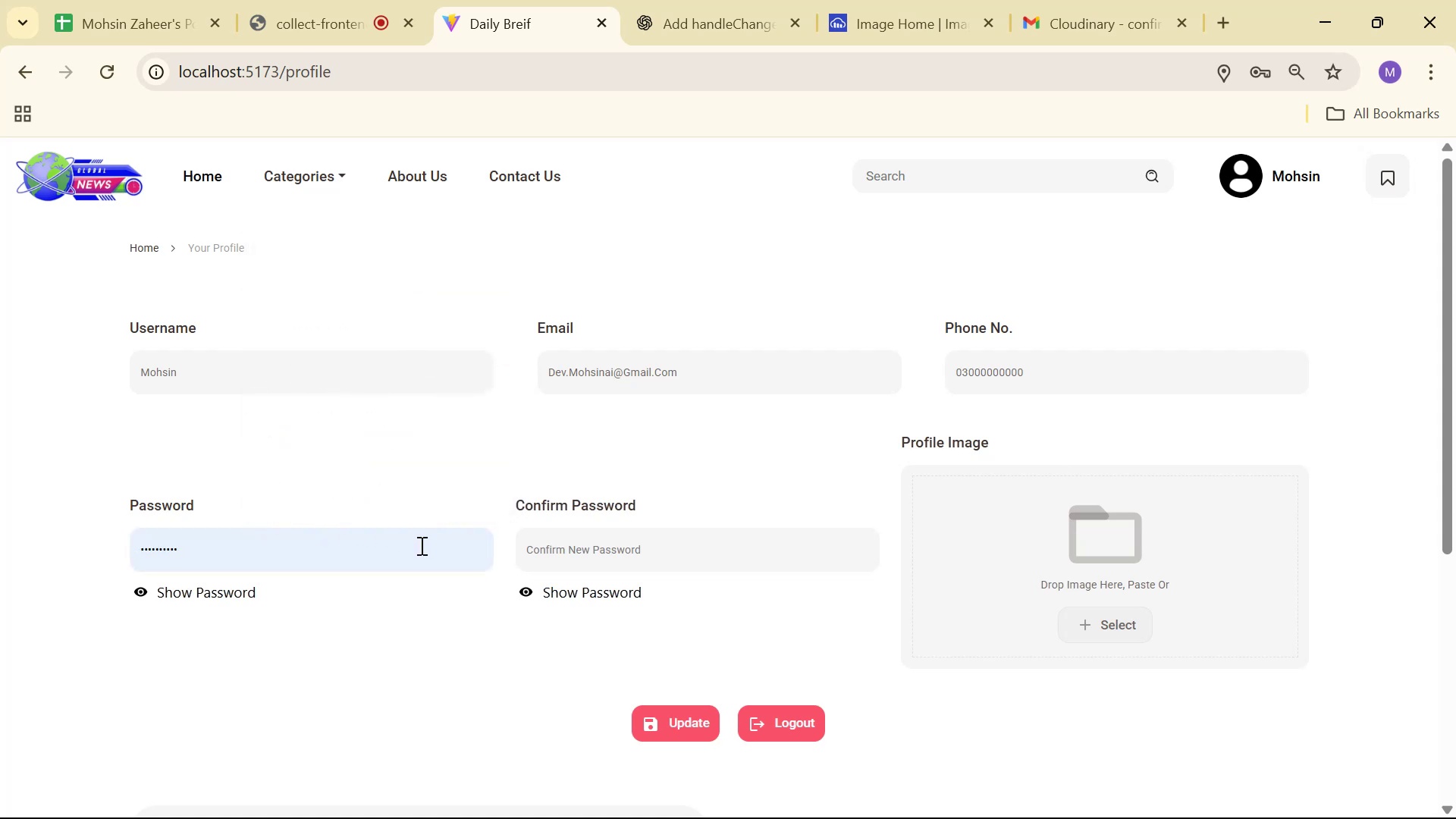 
double_click([386, 557])
 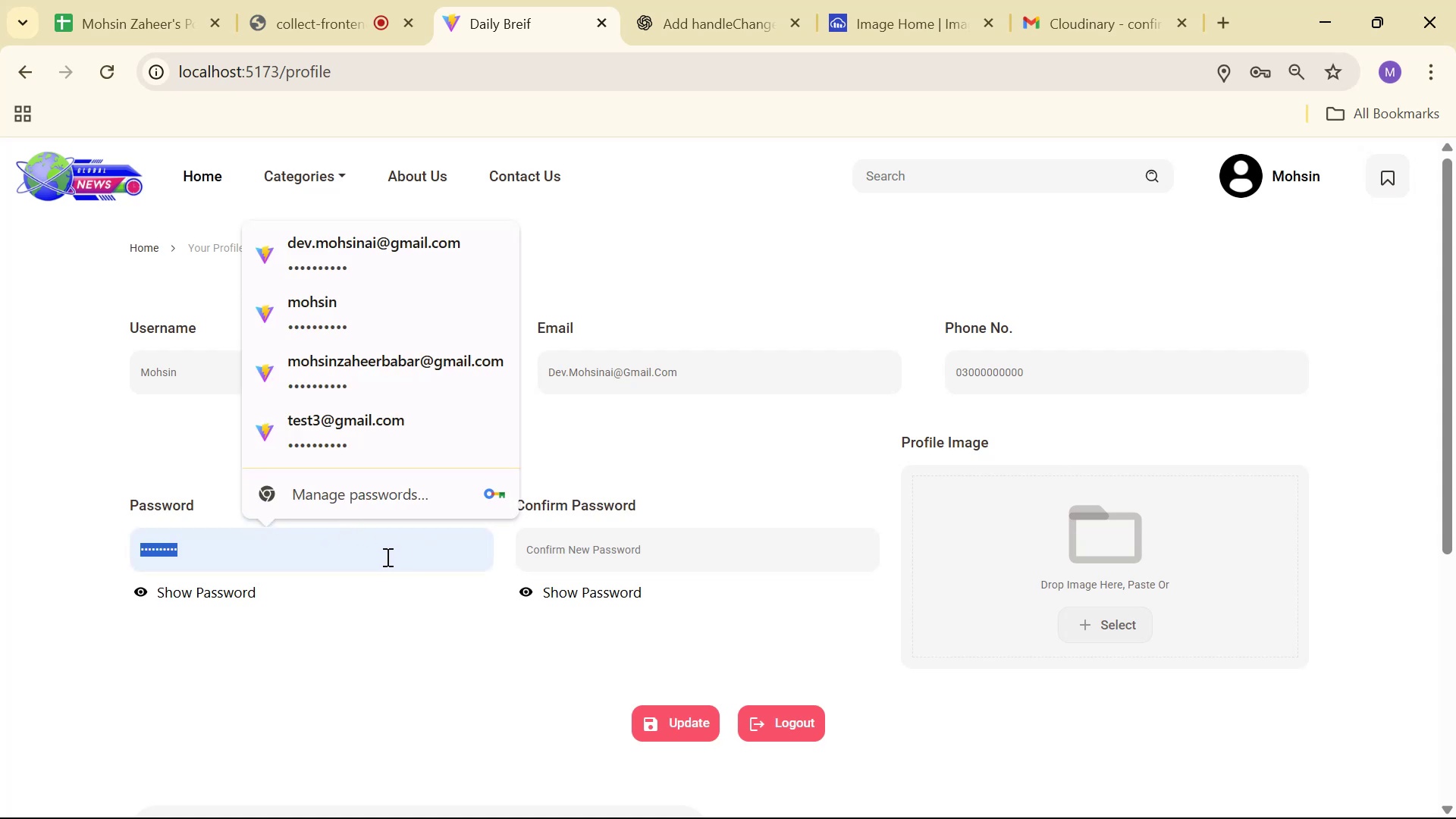 
triple_click([386, 557])
 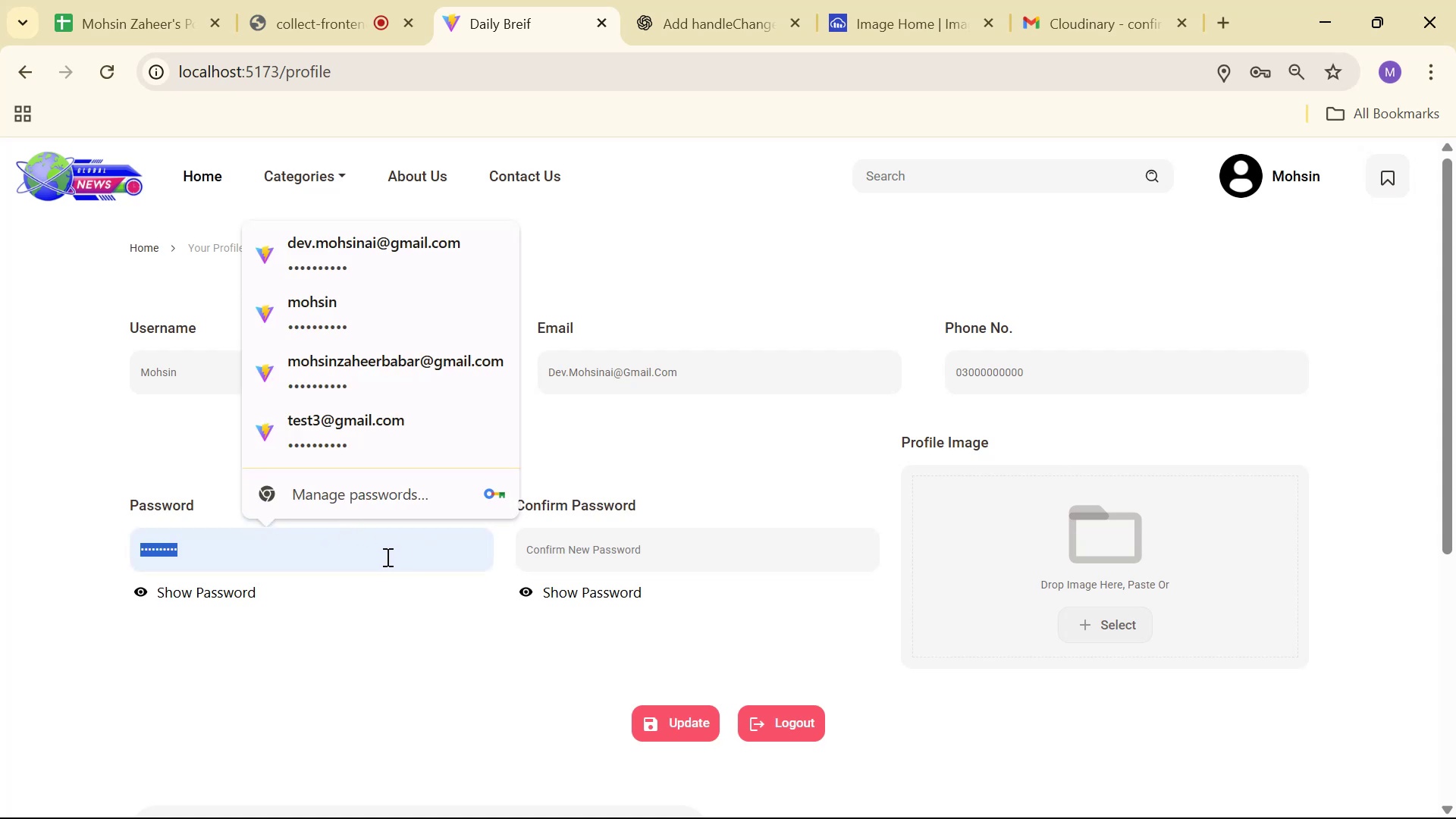 
left_click([565, 592])
 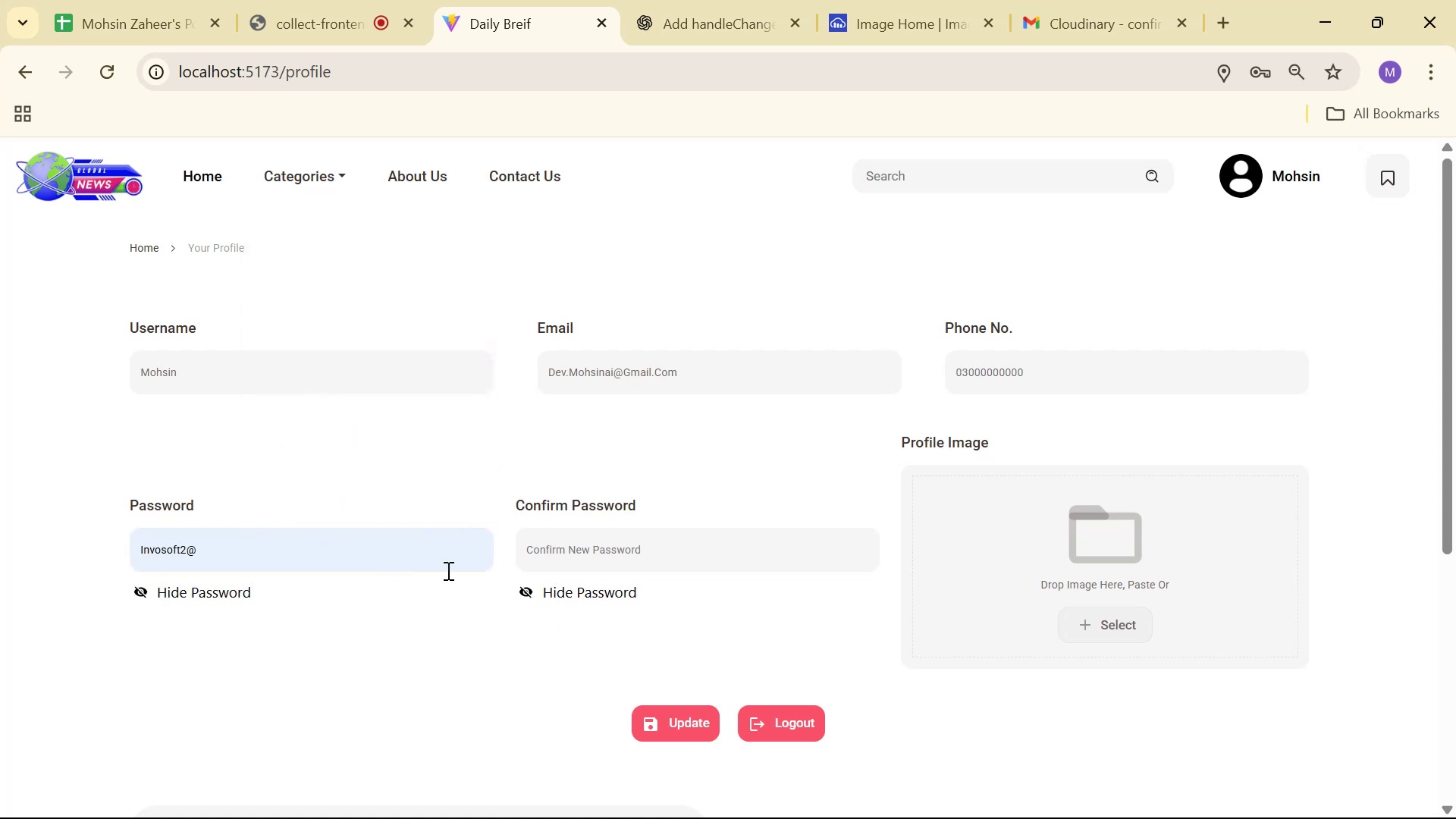 
left_click([592, 557])
 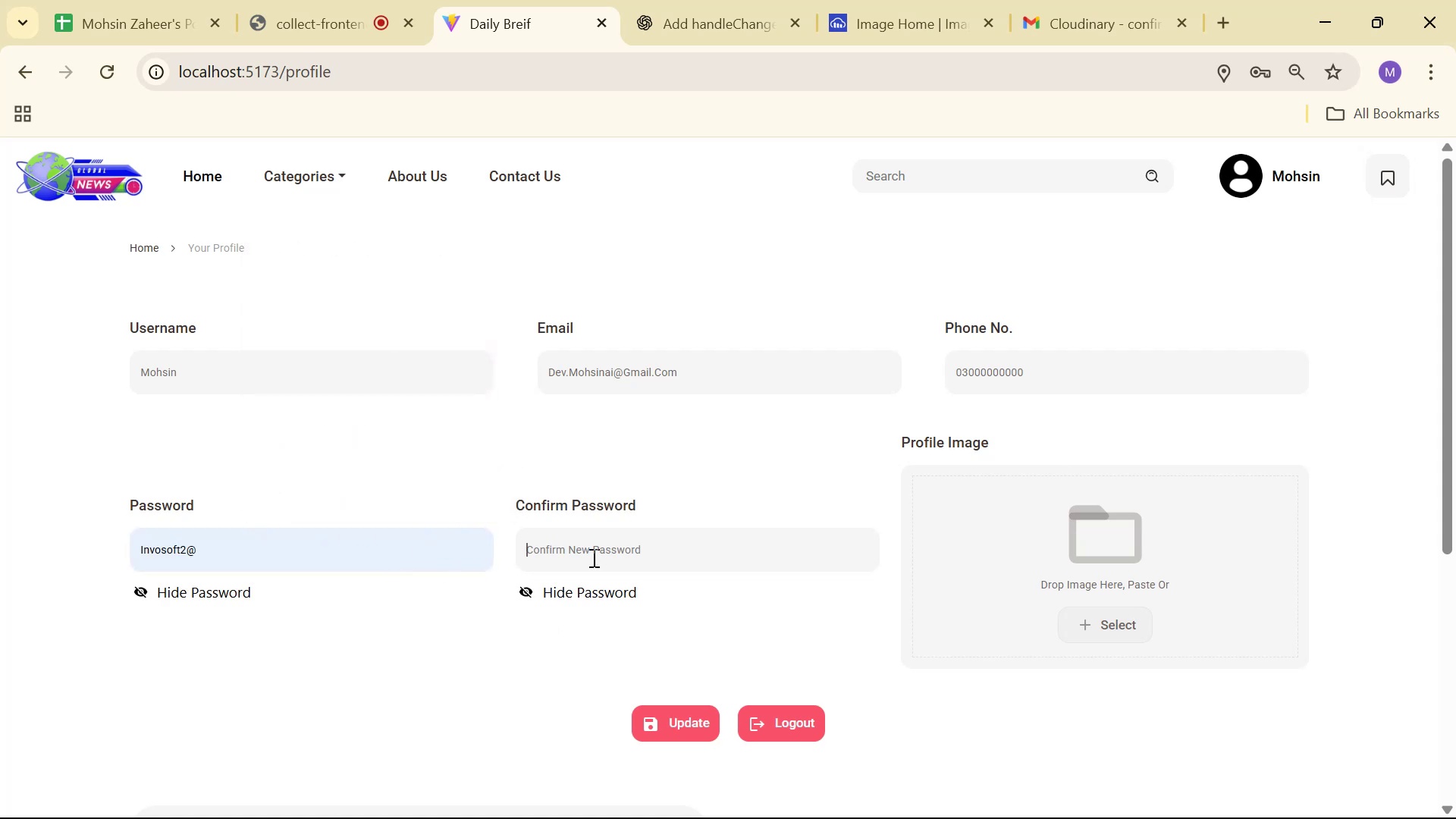 
type(Invosoft2@)
 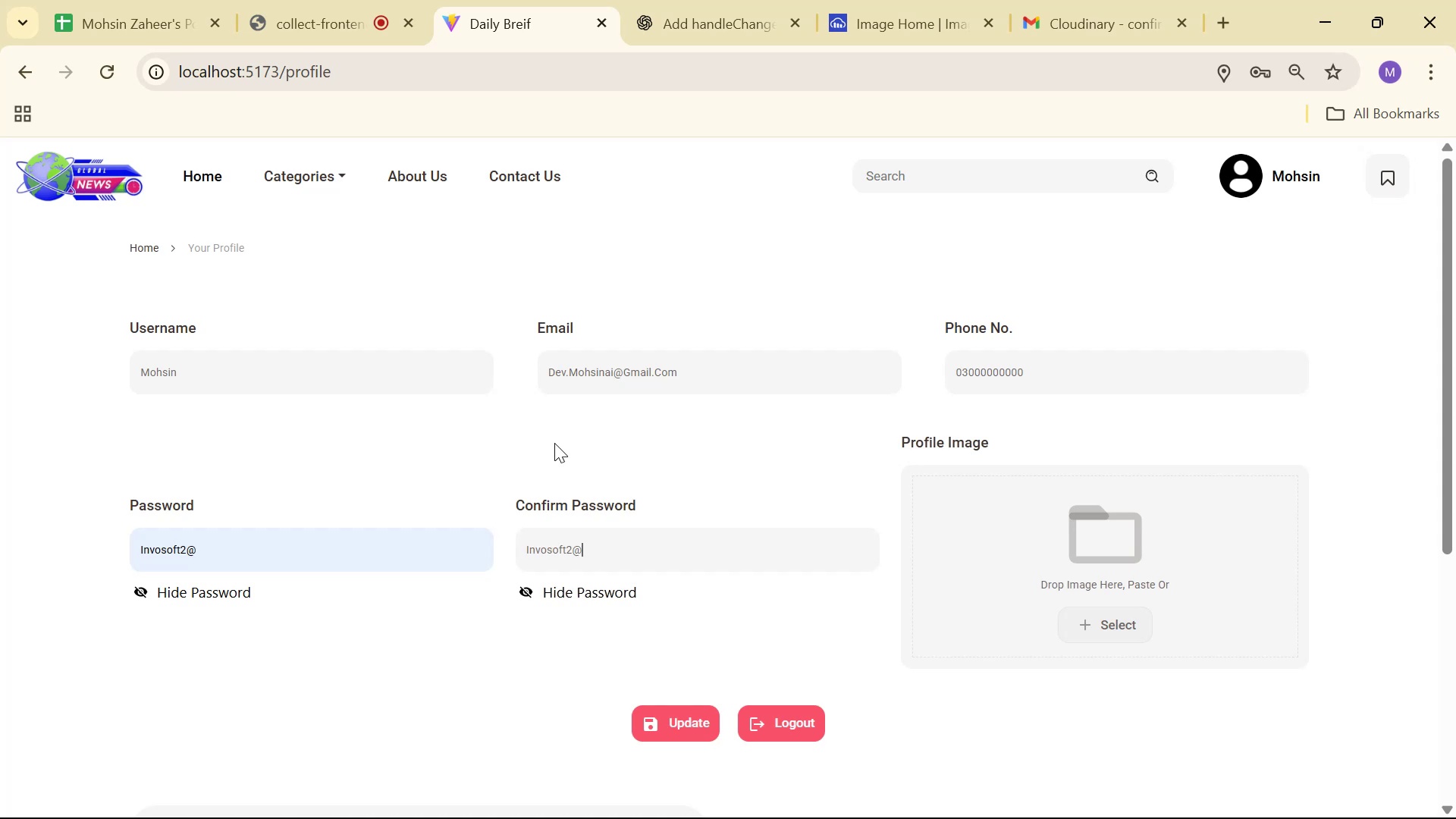 
left_click([1104, 629])
 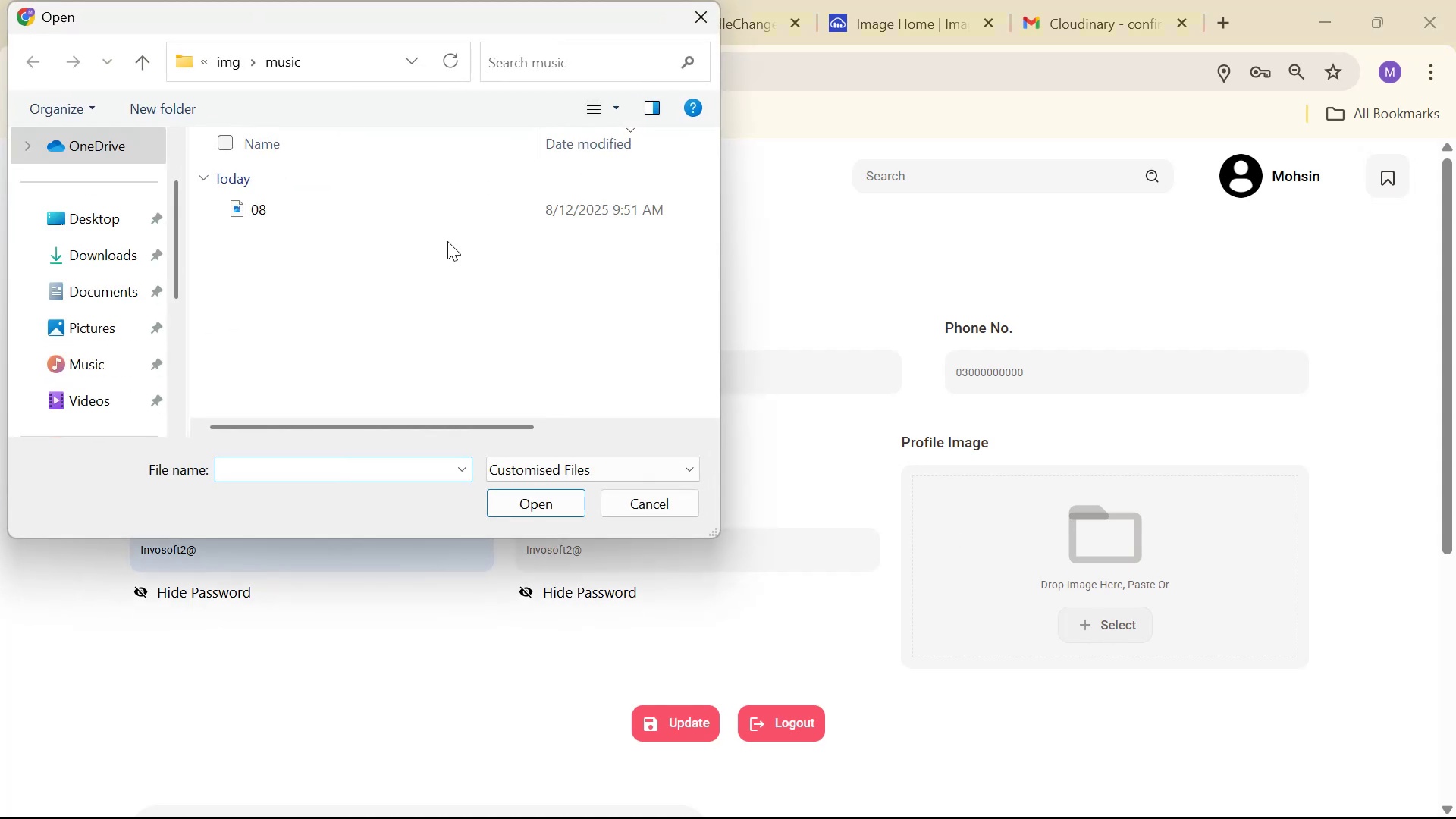 
double_click([441, 211])
 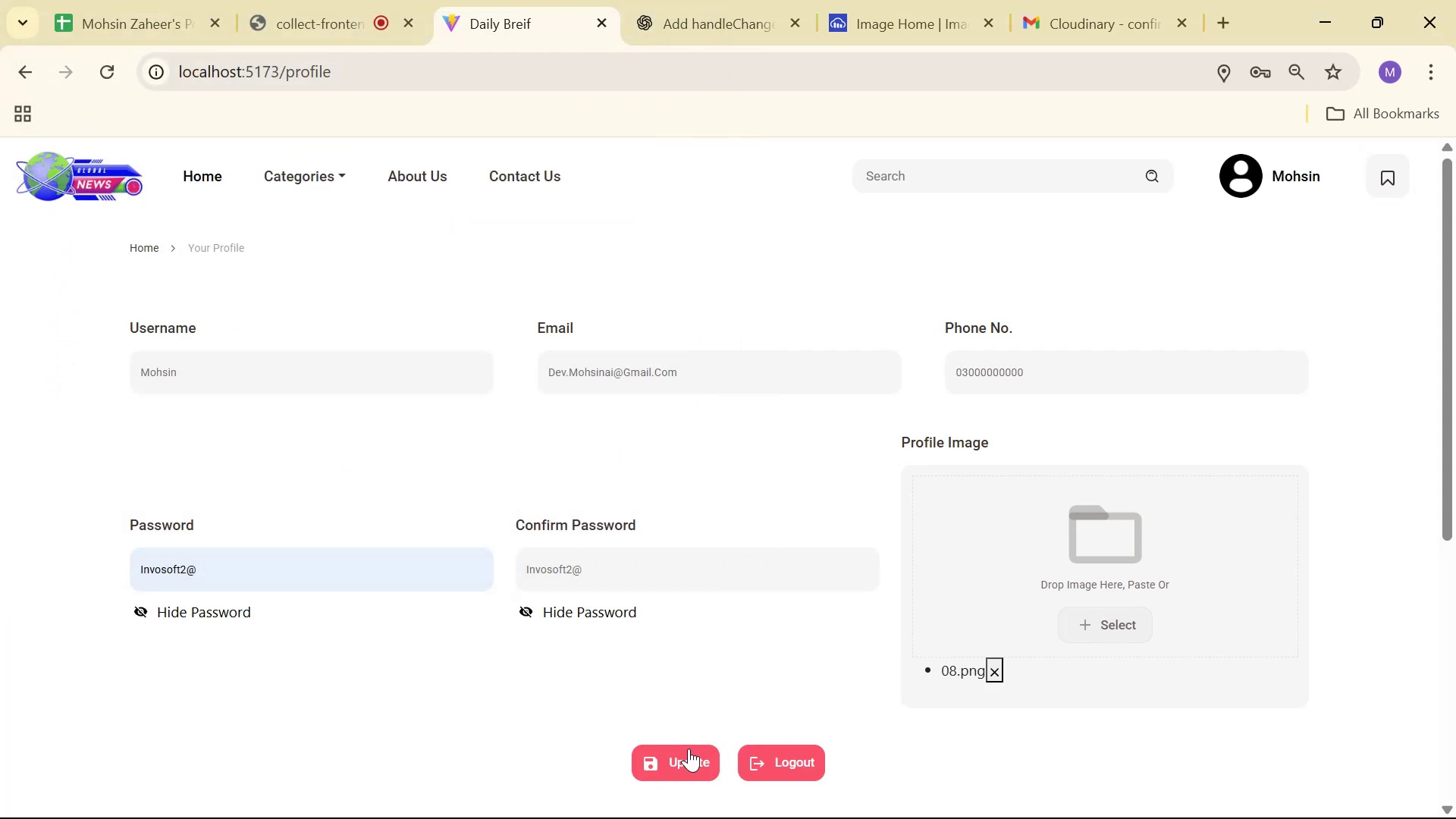 
wait(5.29)
 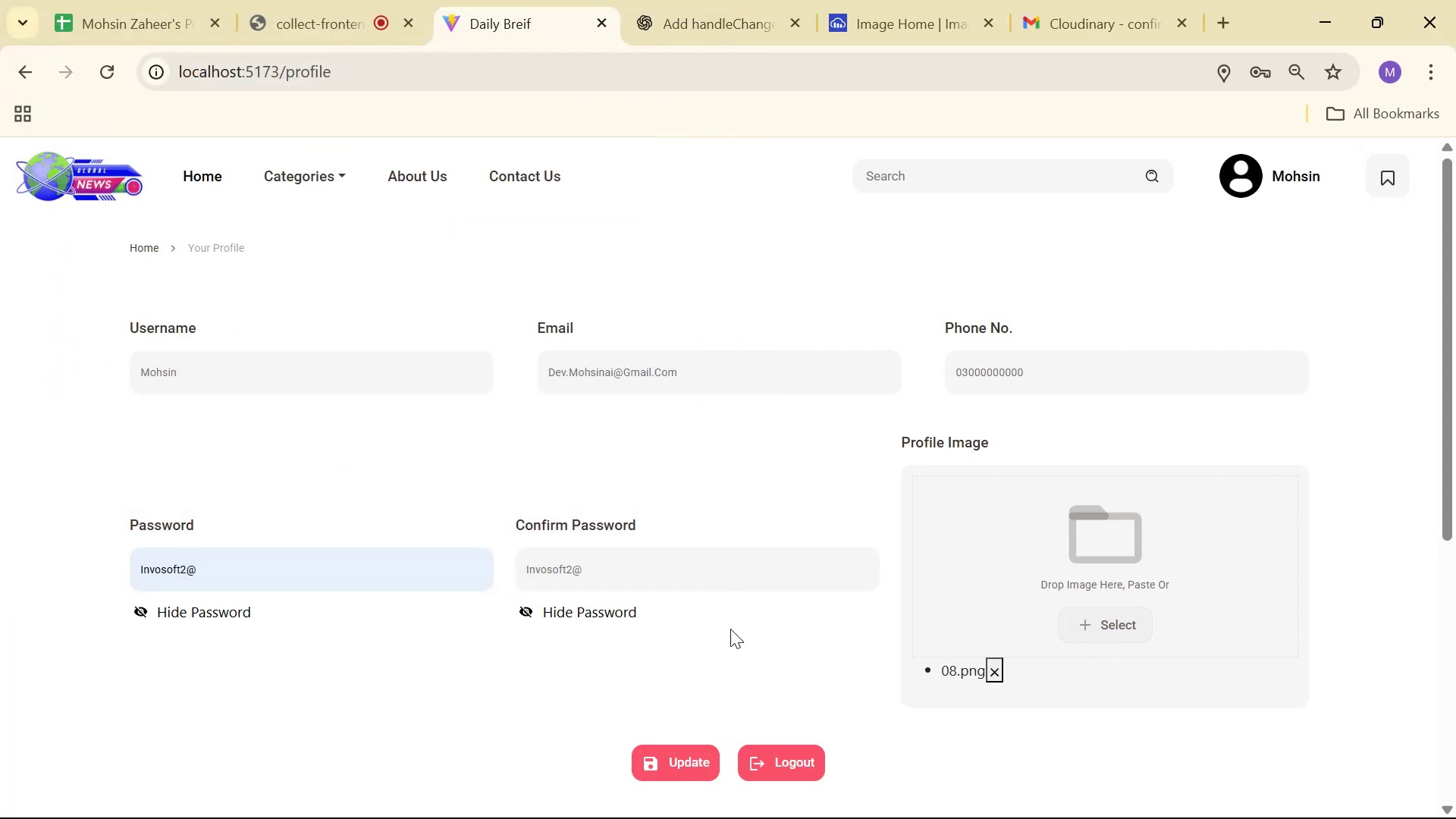 
right_click([594, 720])
 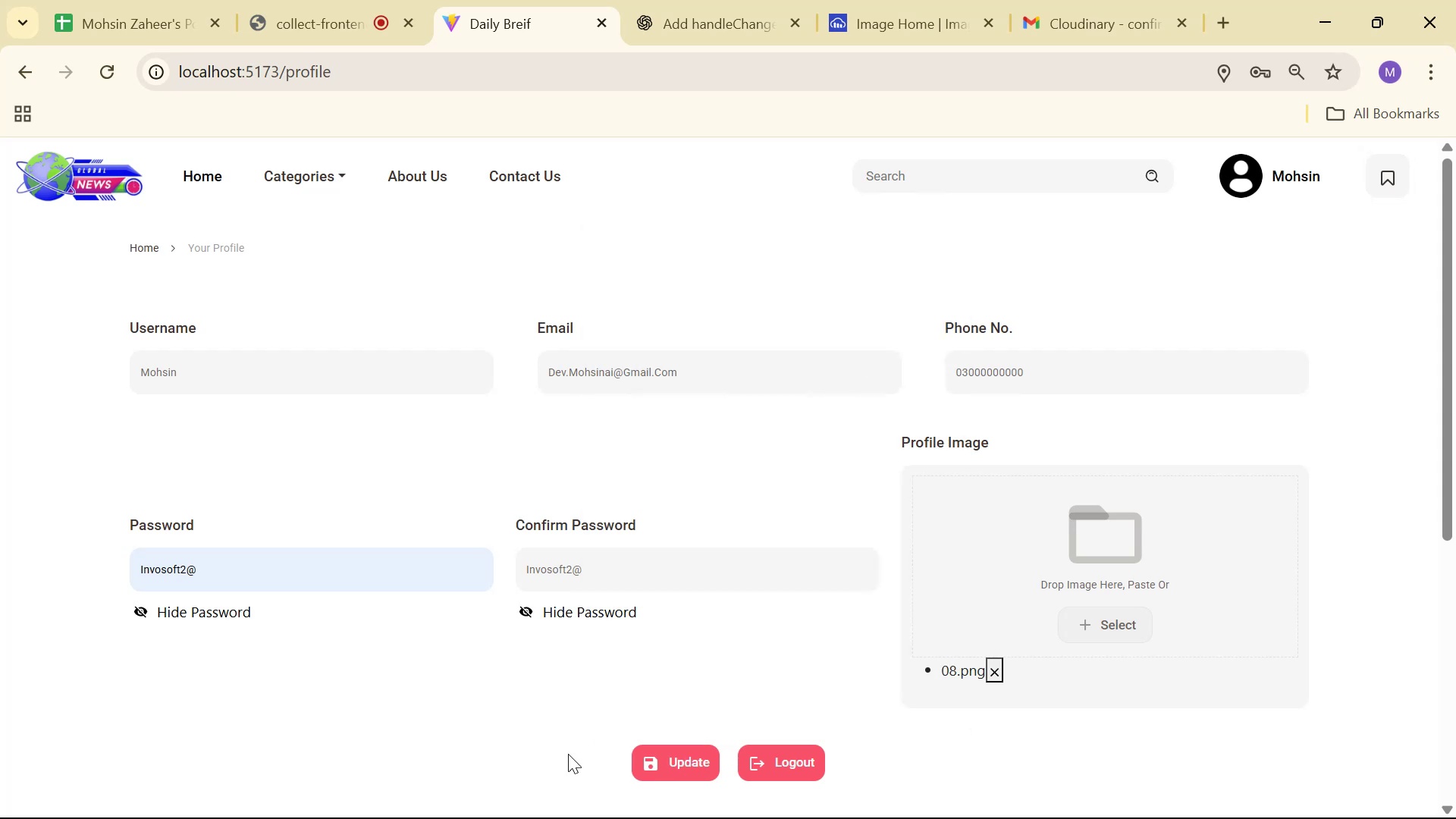 
double_click([652, 761])
 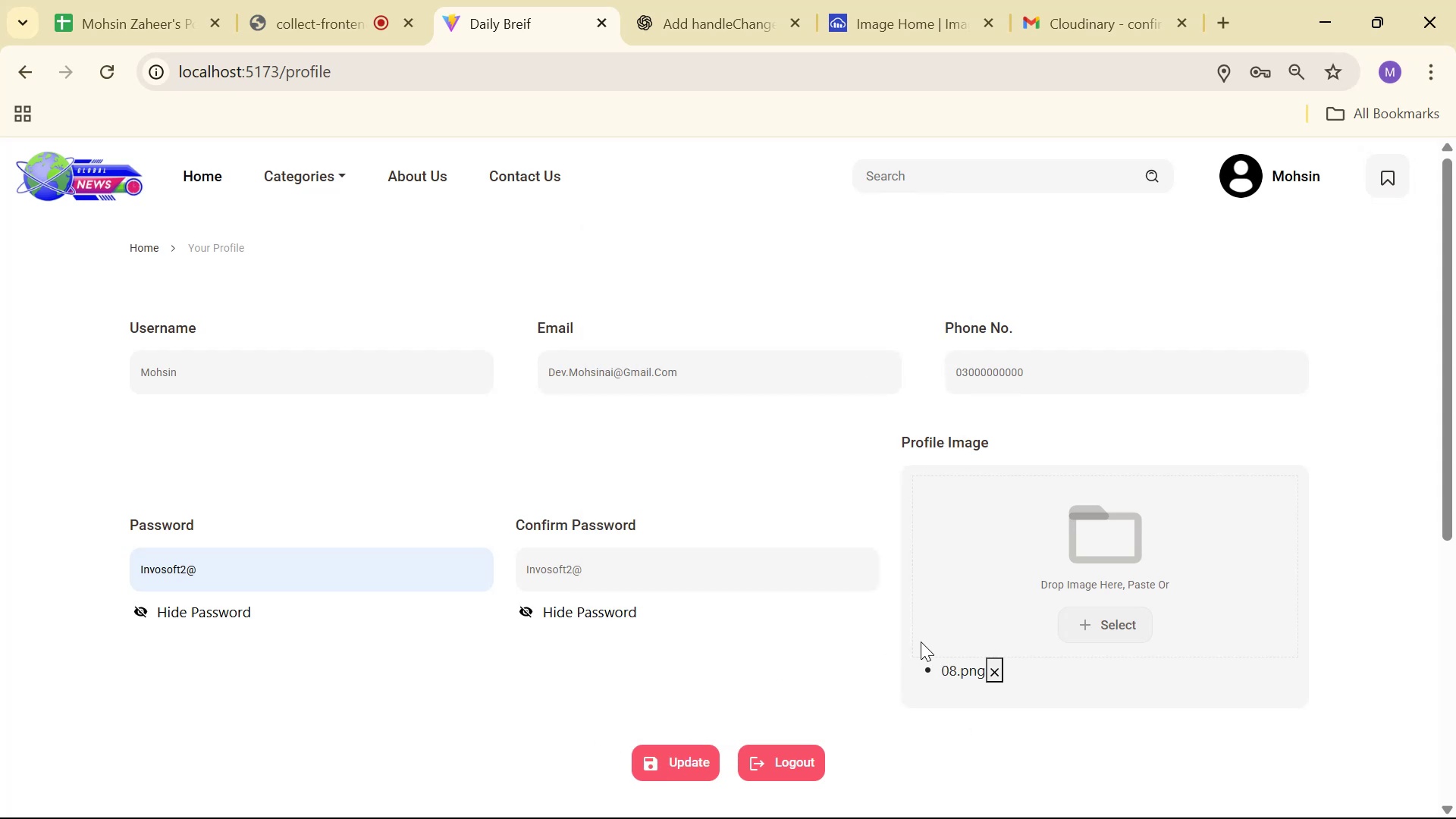 
right_click([802, 661])
 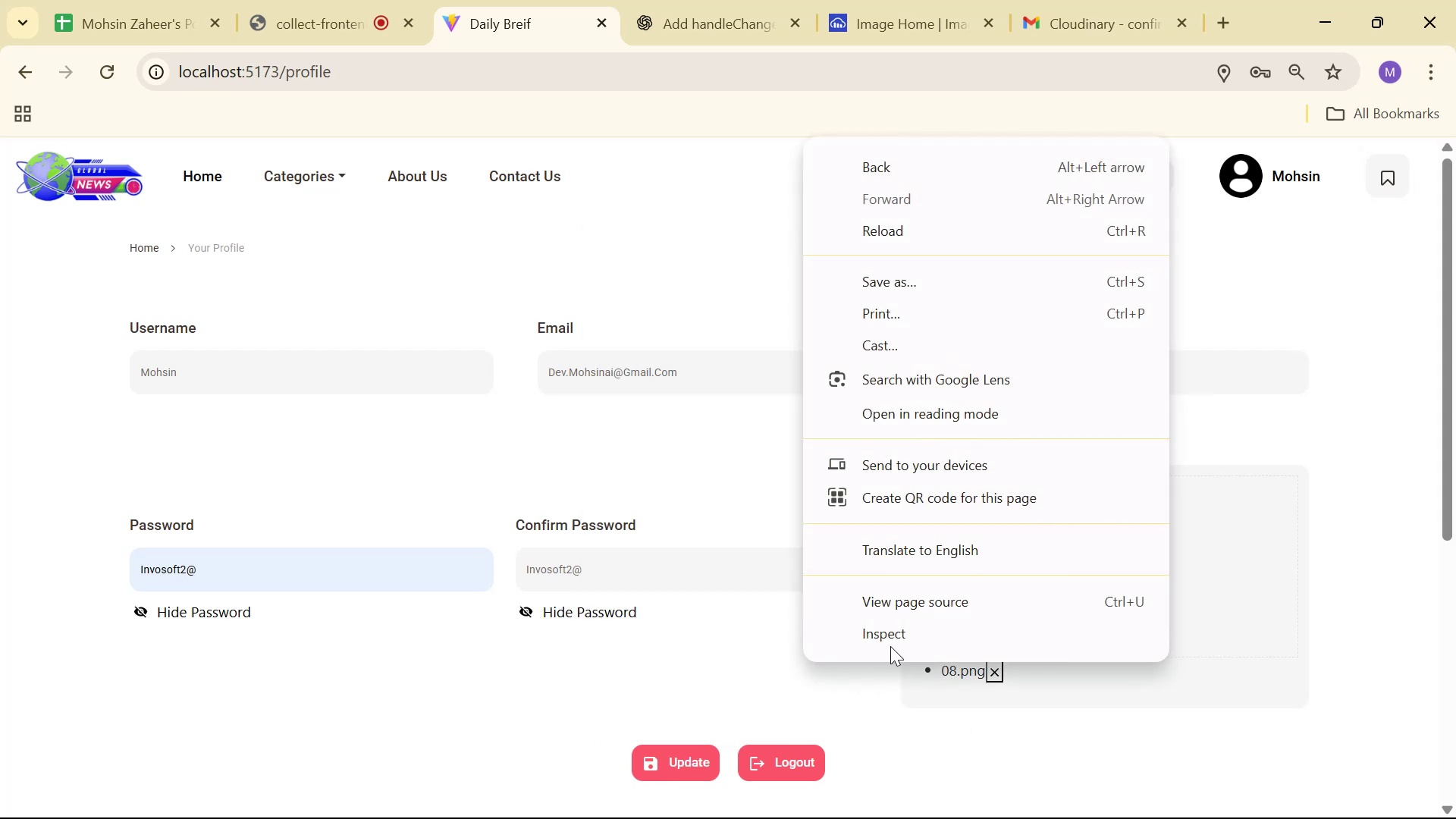 
left_click([896, 632])
 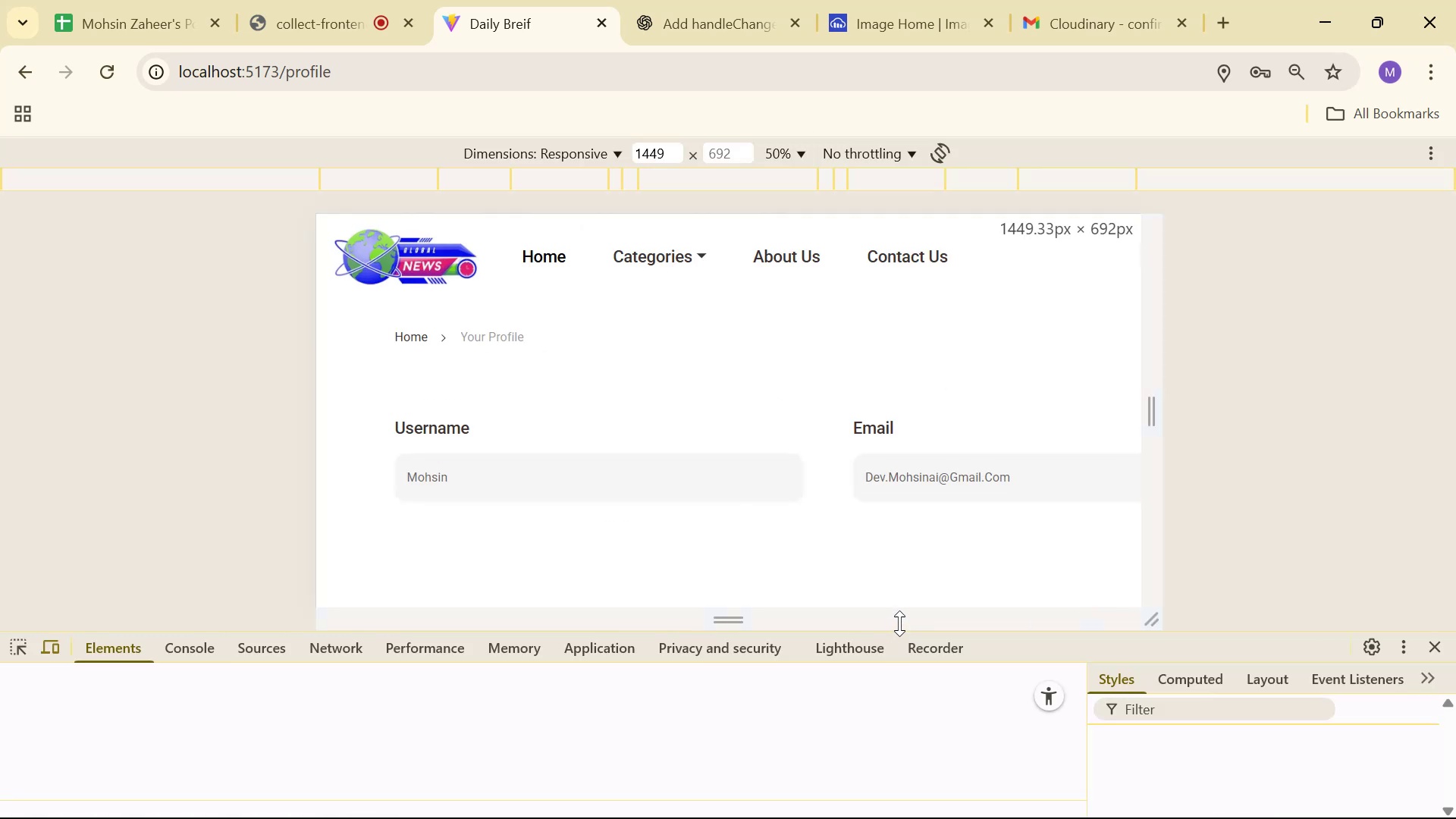 
scroll: coordinate [887, 482], scroll_direction: down, amount: 4.0
 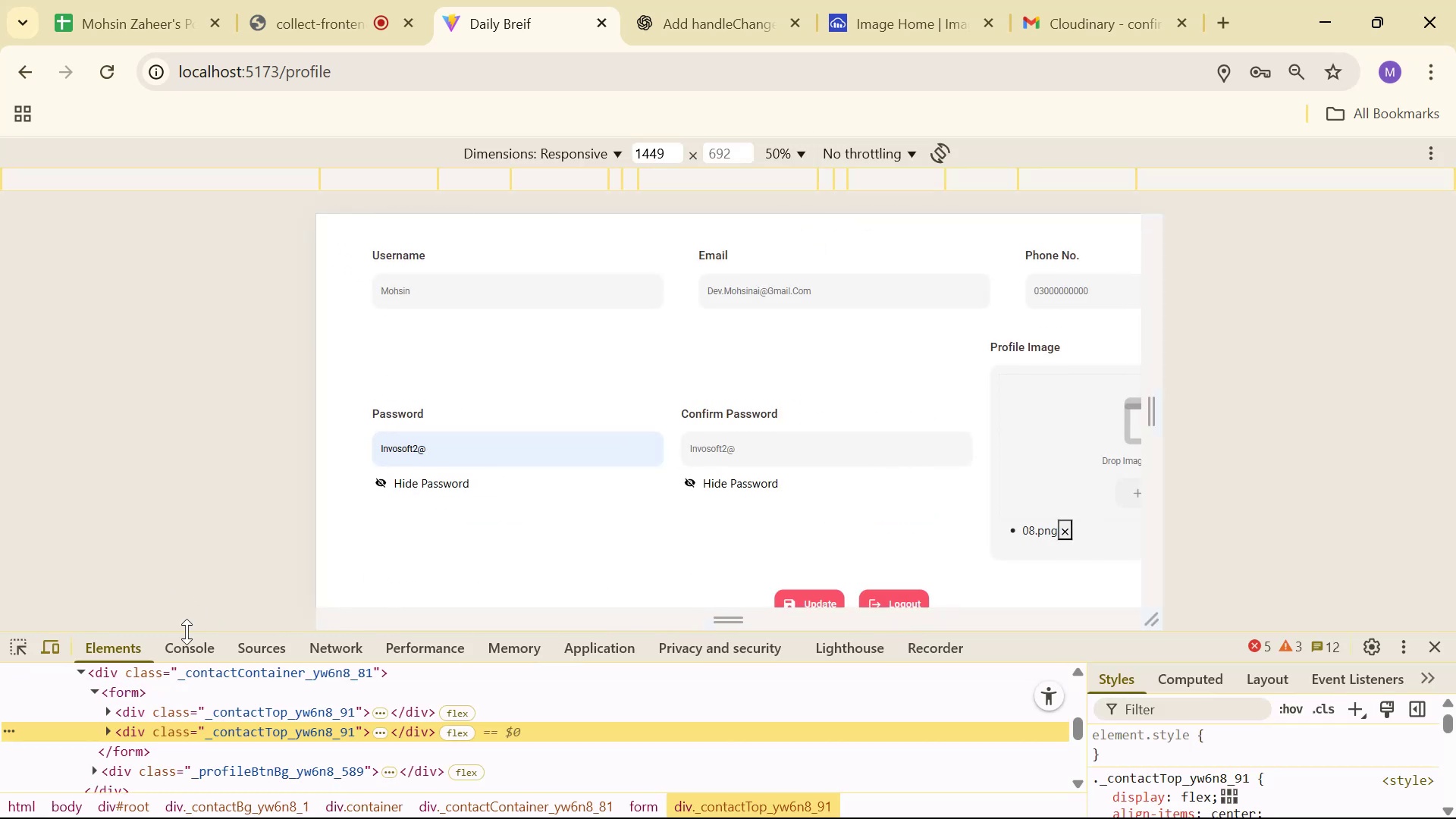 
left_click([197, 648])
 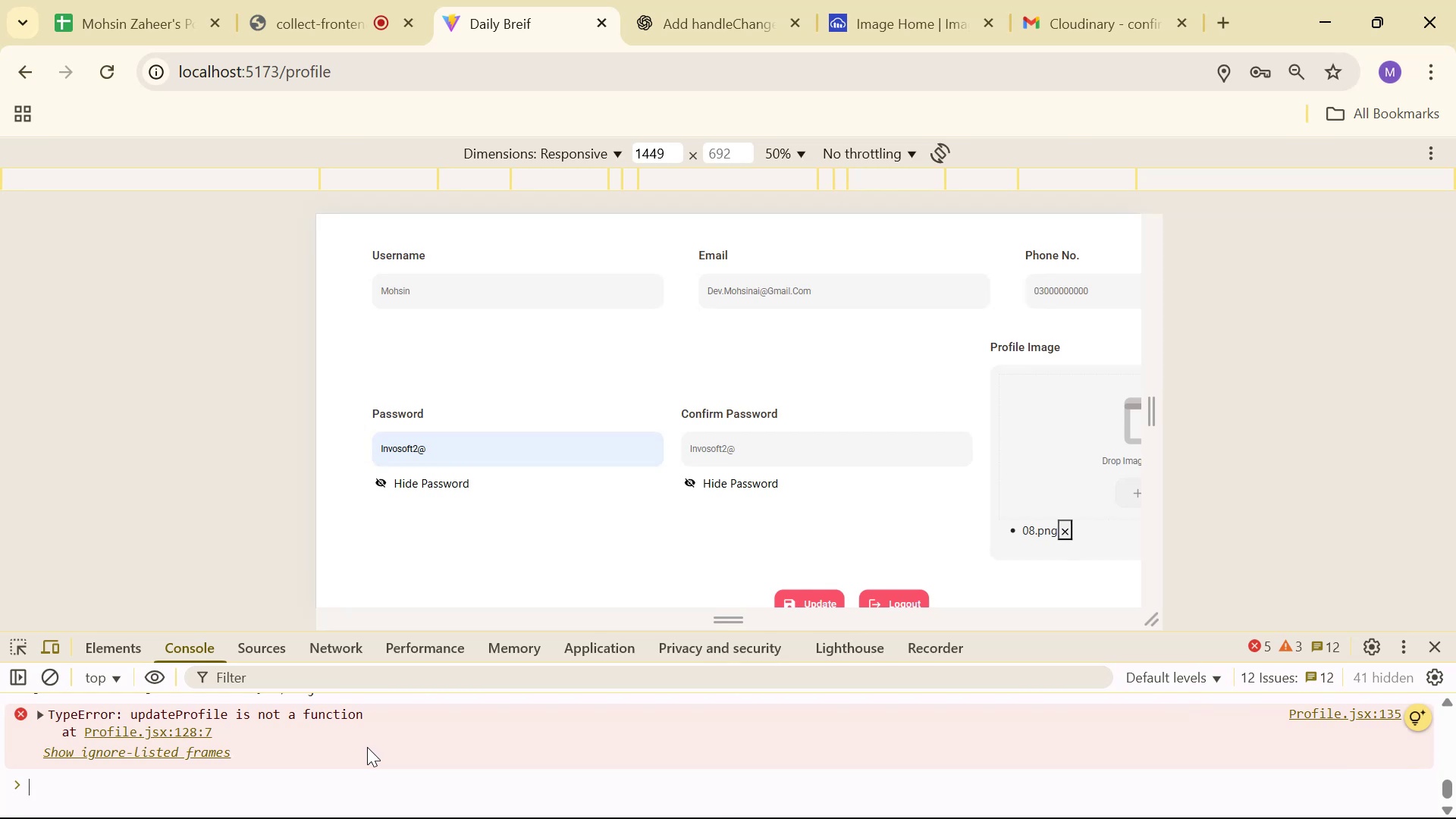 
scroll: coordinate [367, 747], scroll_direction: up, amount: 1.0
 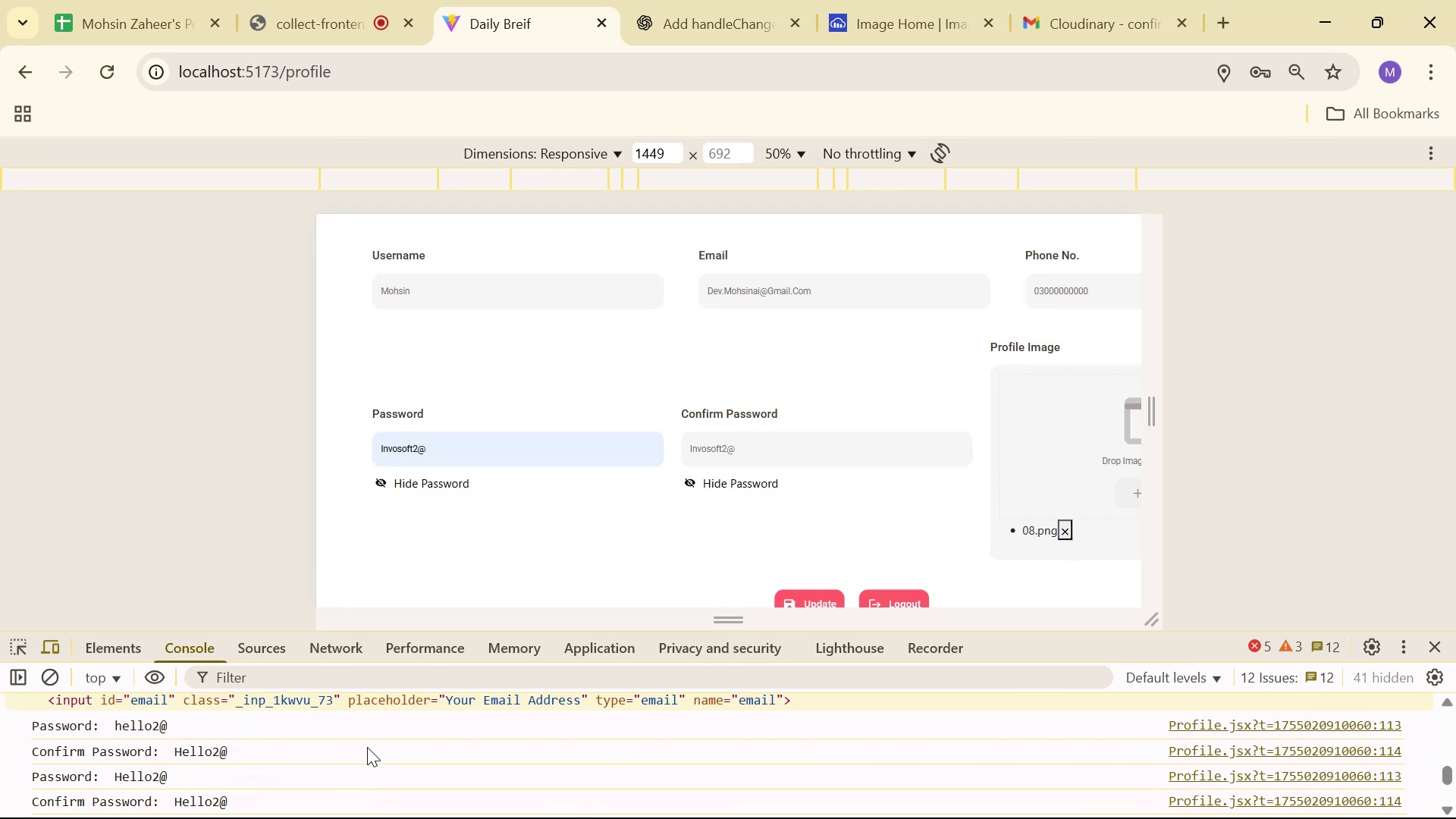 
scroll: coordinate [367, 747], scroll_direction: down, amount: 1.0
 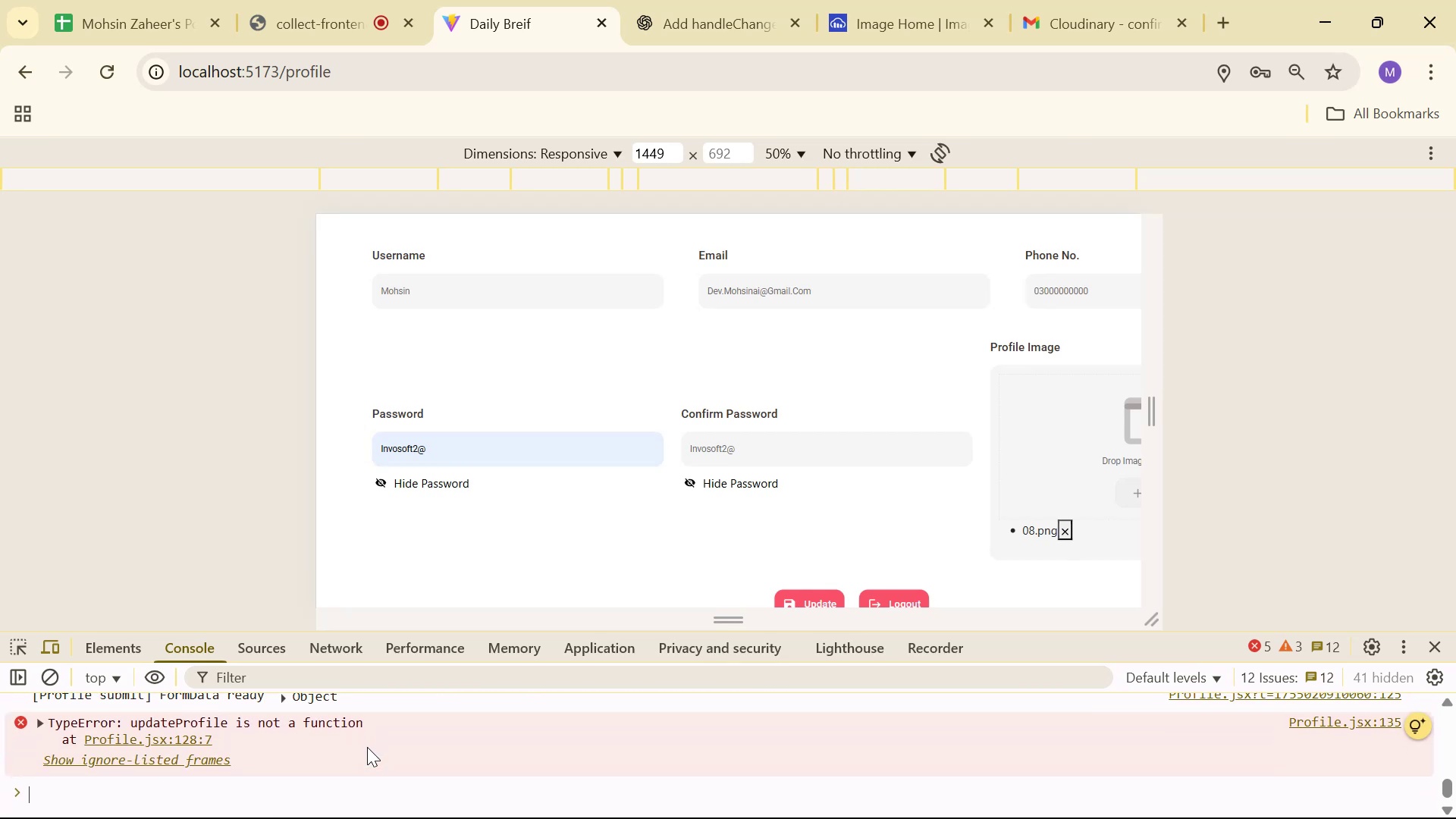 
key(Alt+AltLeft)
 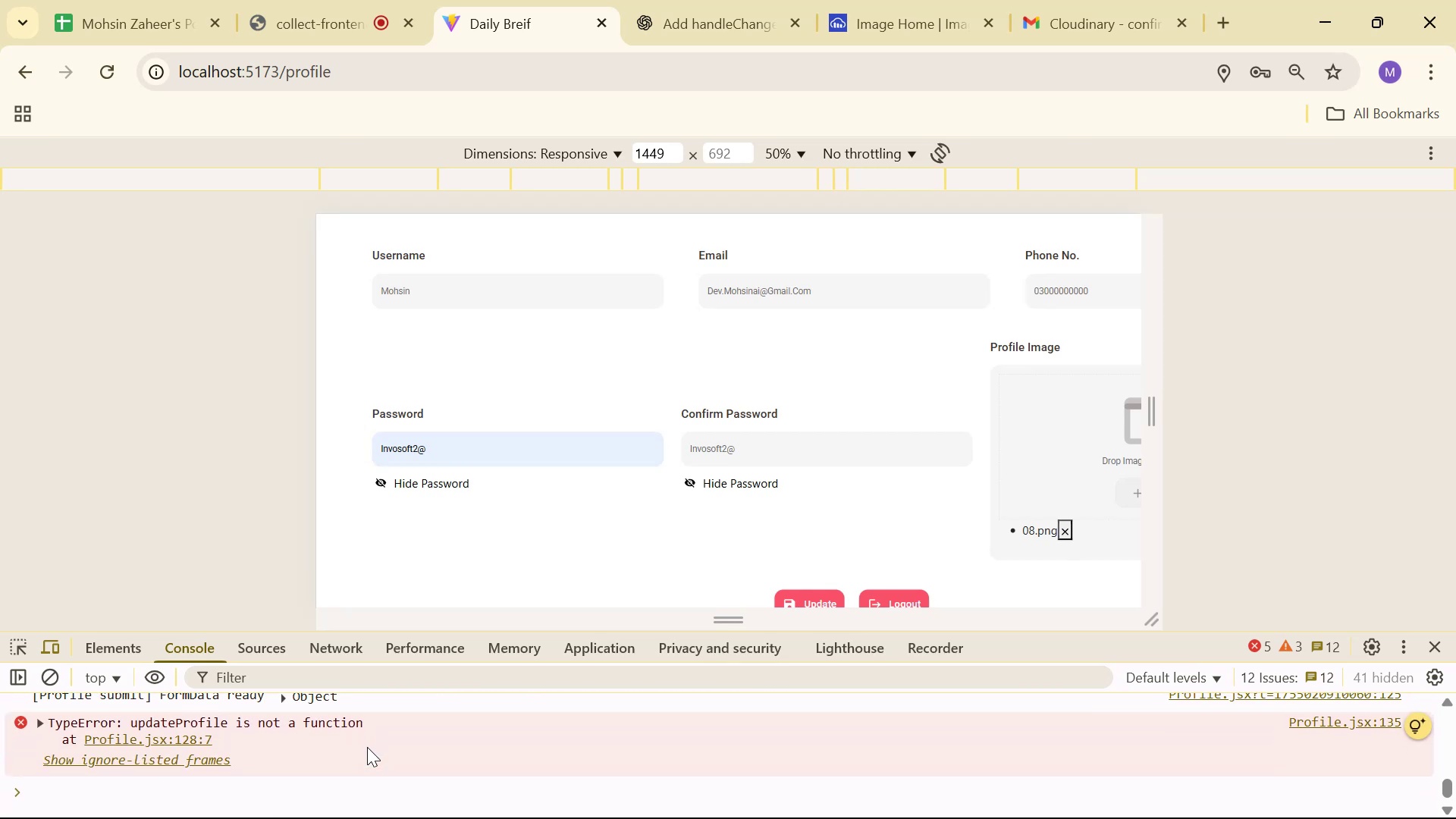 
key(Alt+Tab)
 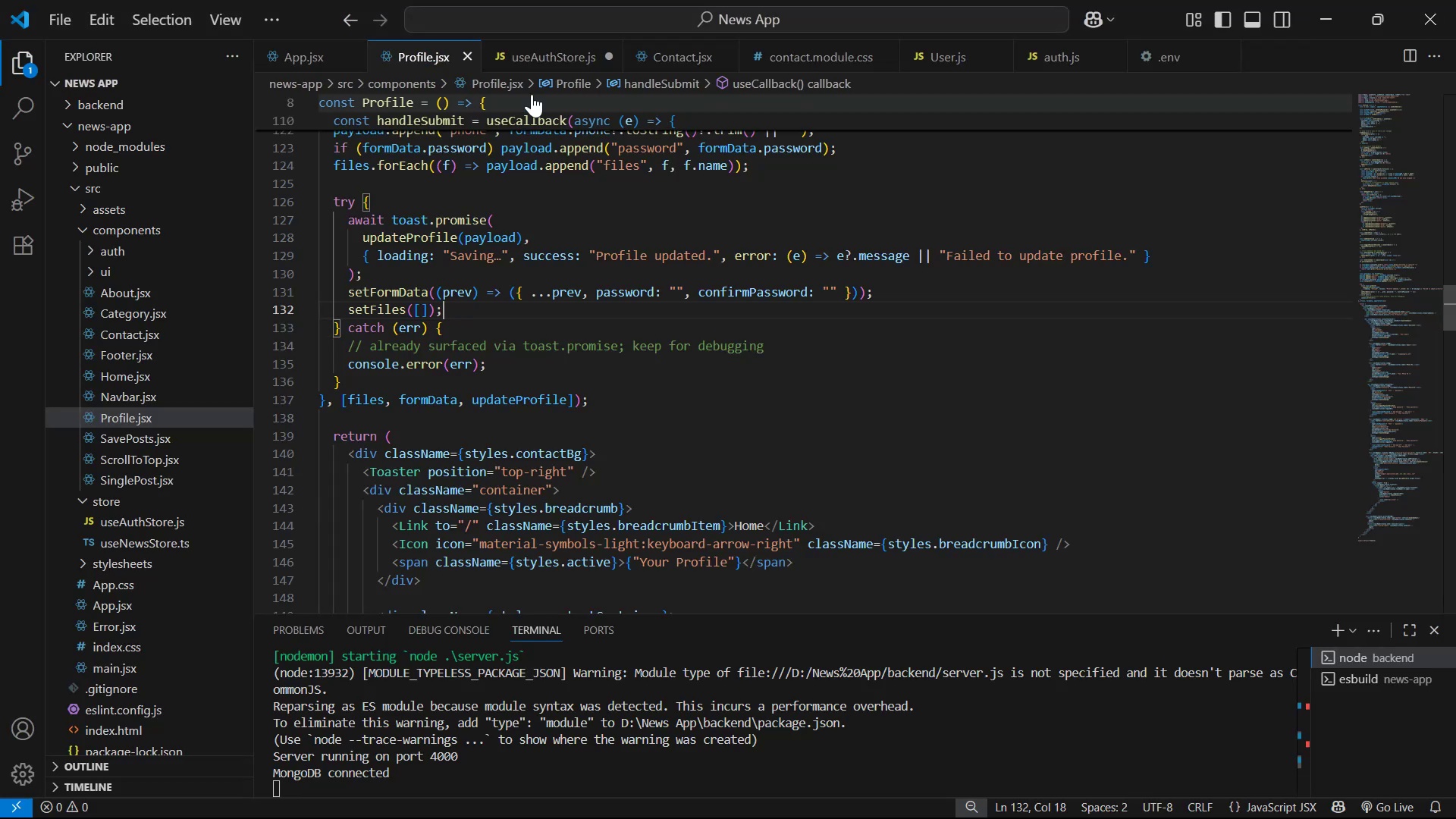 
left_click([539, 64])
 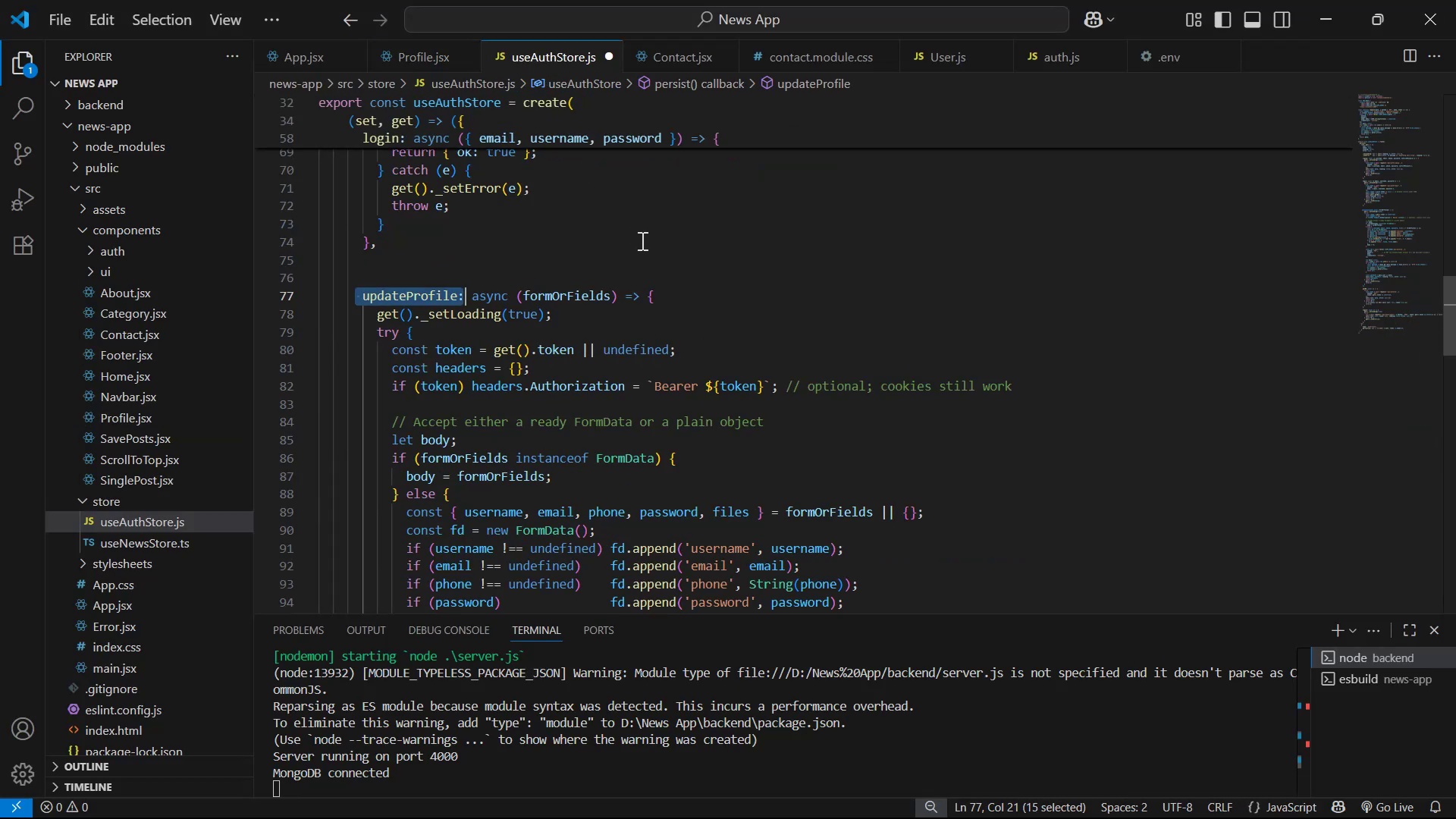 
left_click([746, 254])
 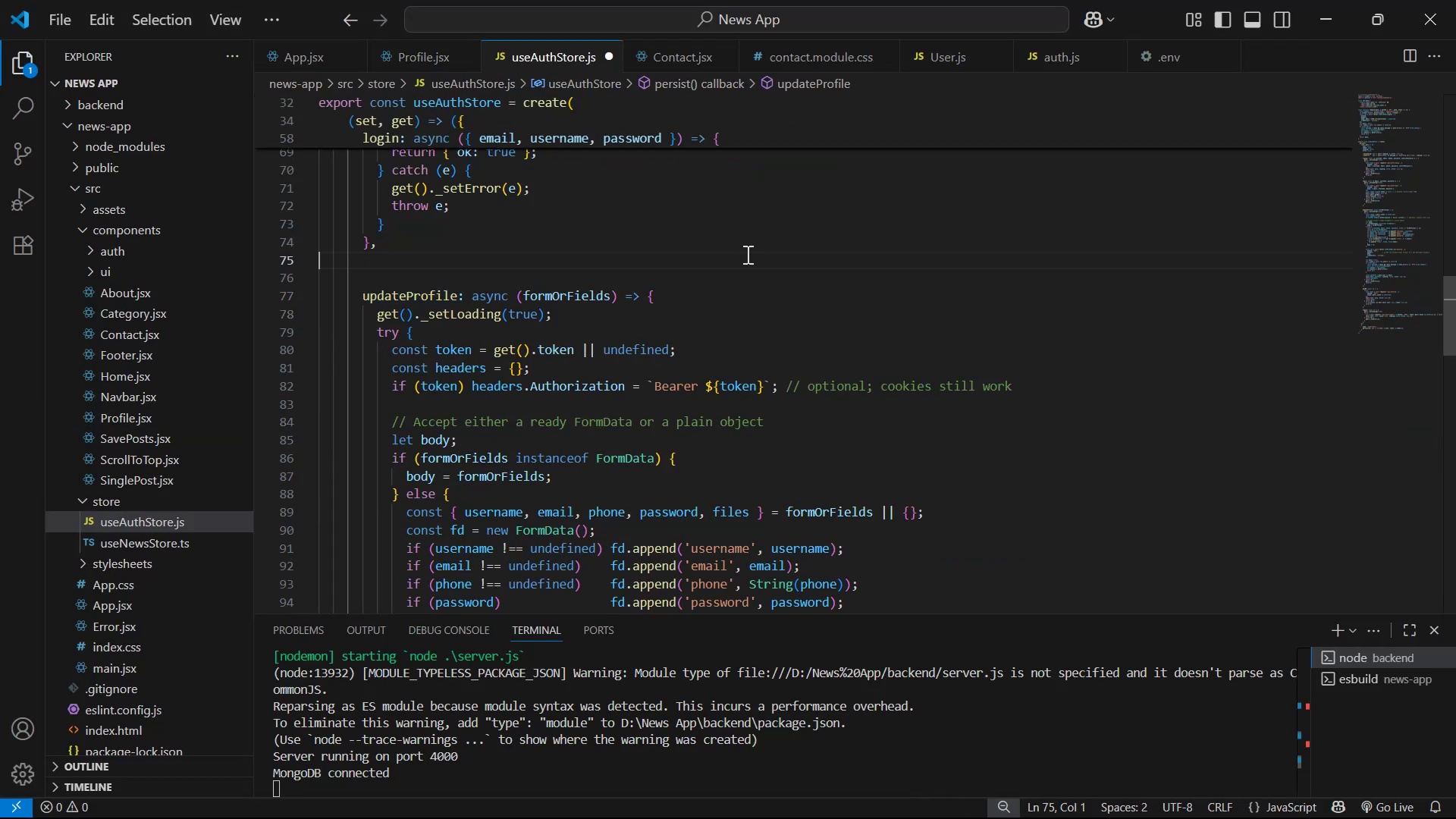 
key(Control+S)
 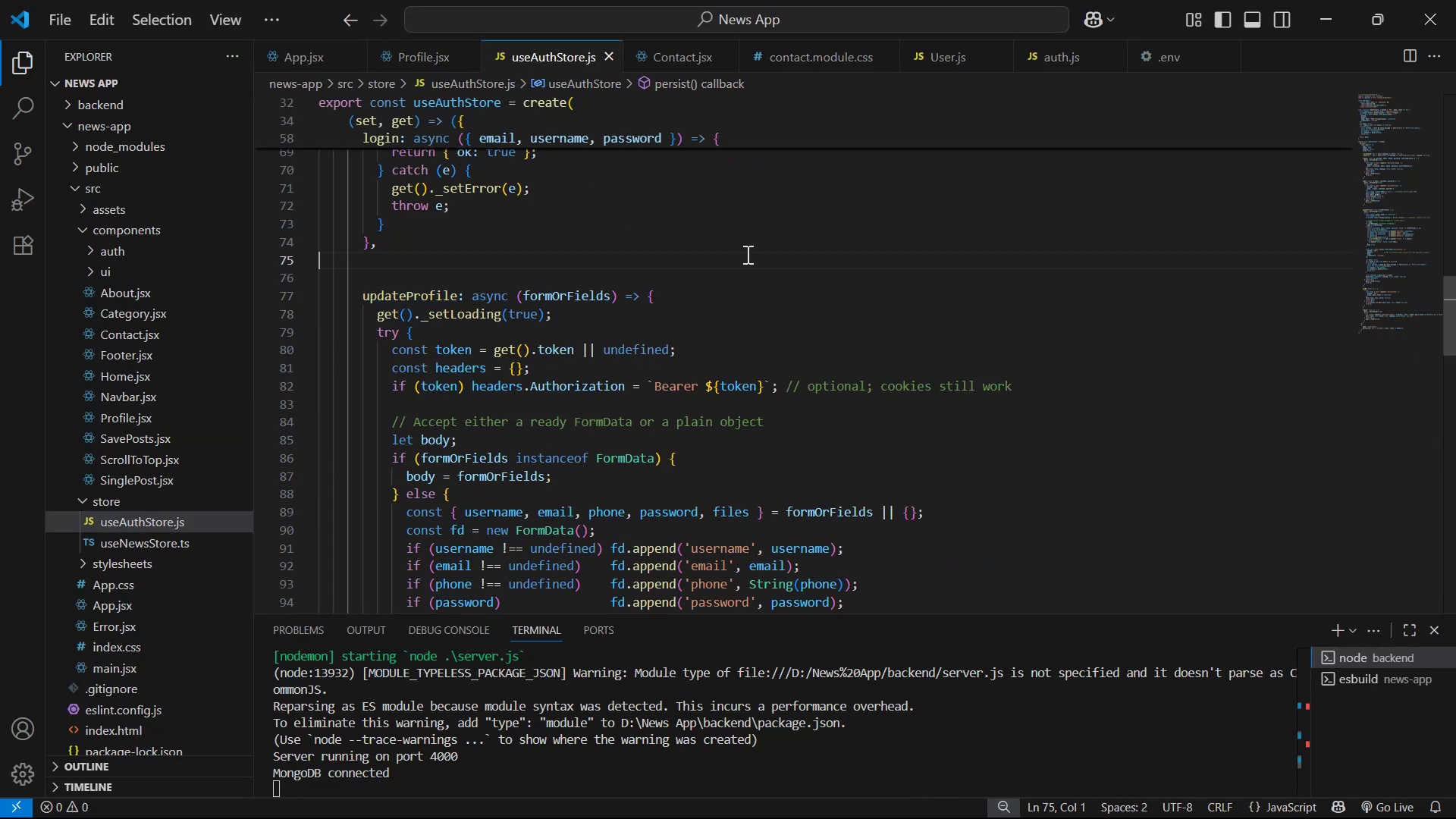 
key(Alt+AltLeft)
 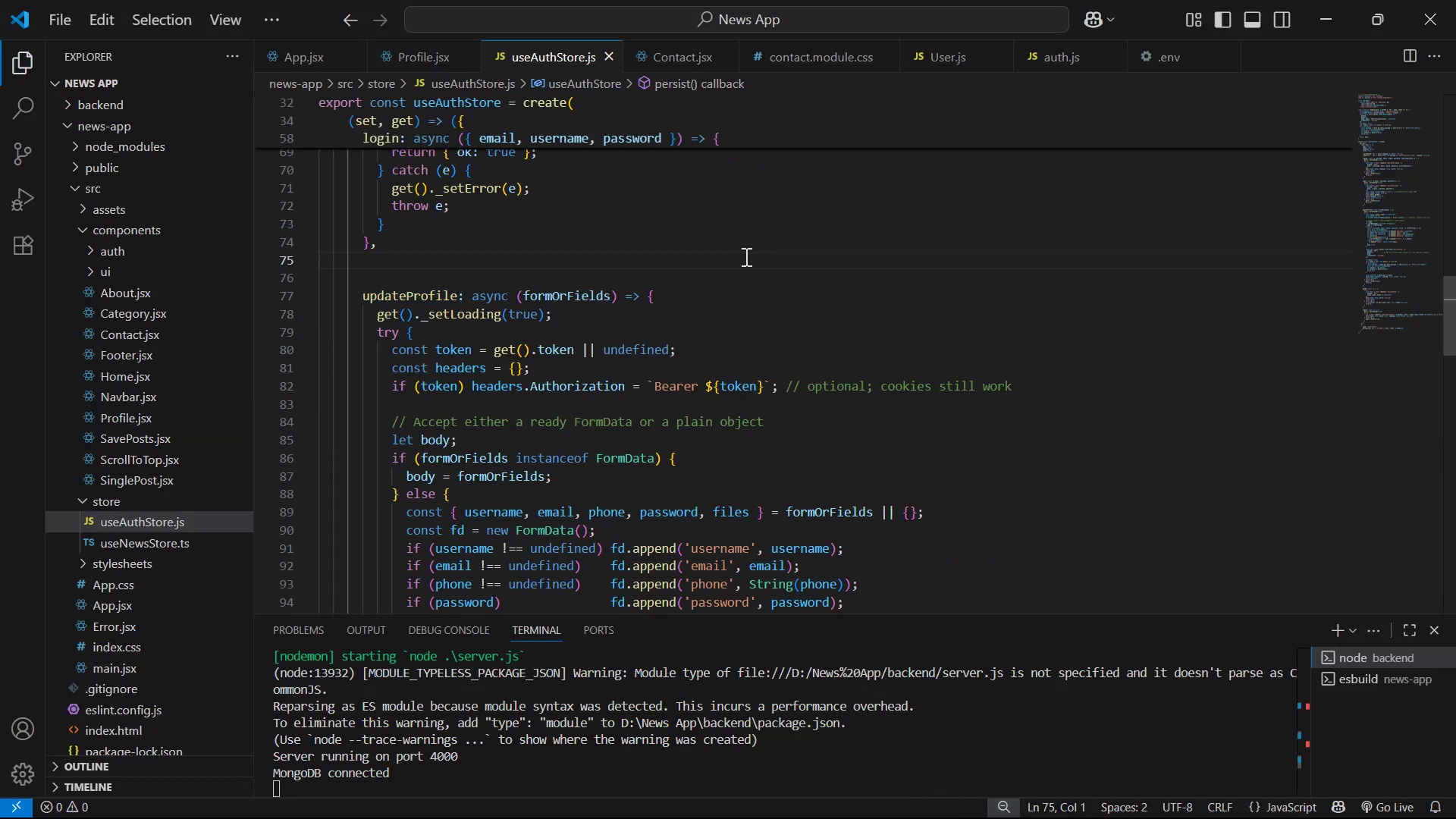 
key(Alt+Tab)
 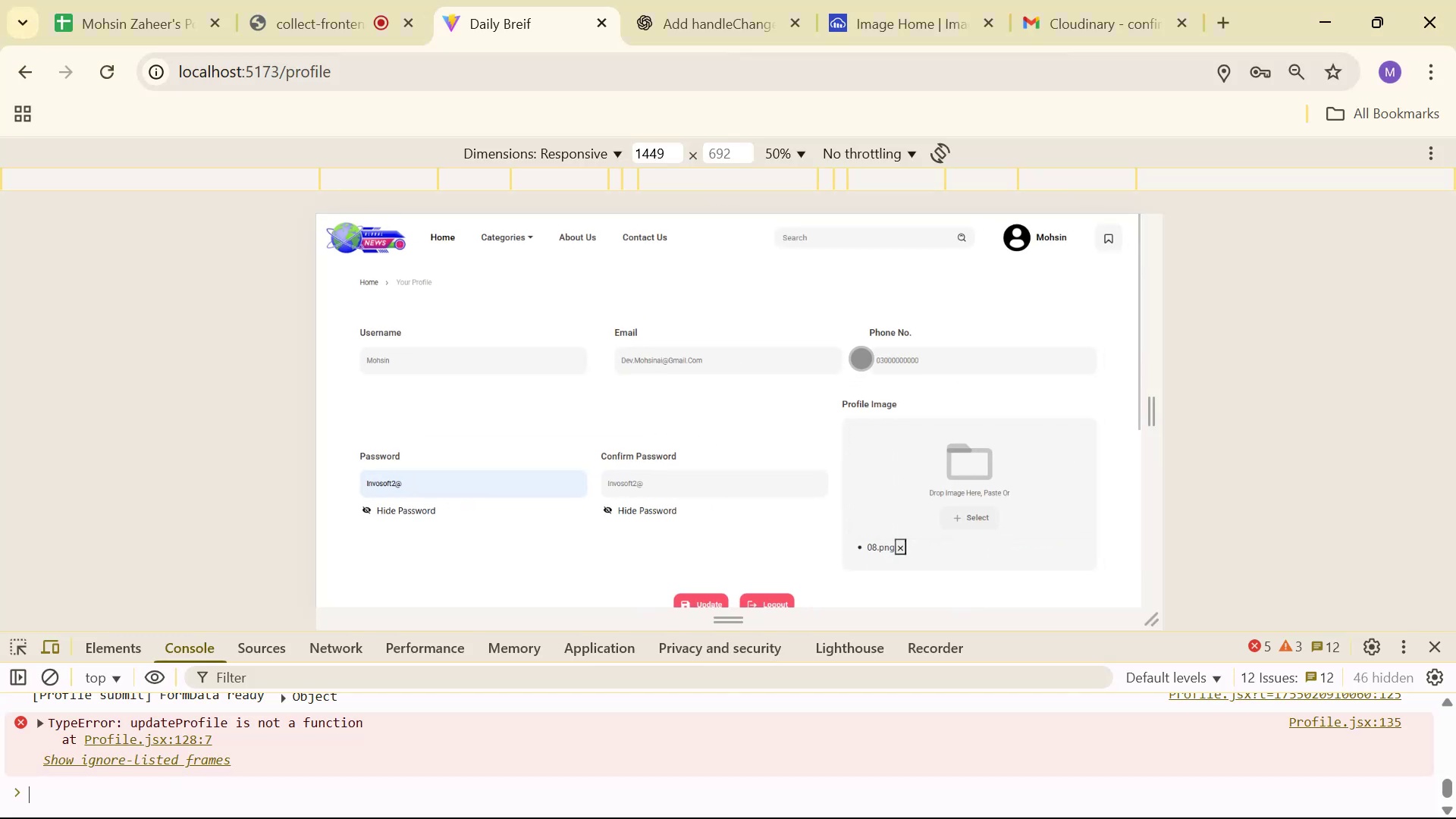 
scroll: coordinate [802, 377], scroll_direction: down, amount: 1.0
 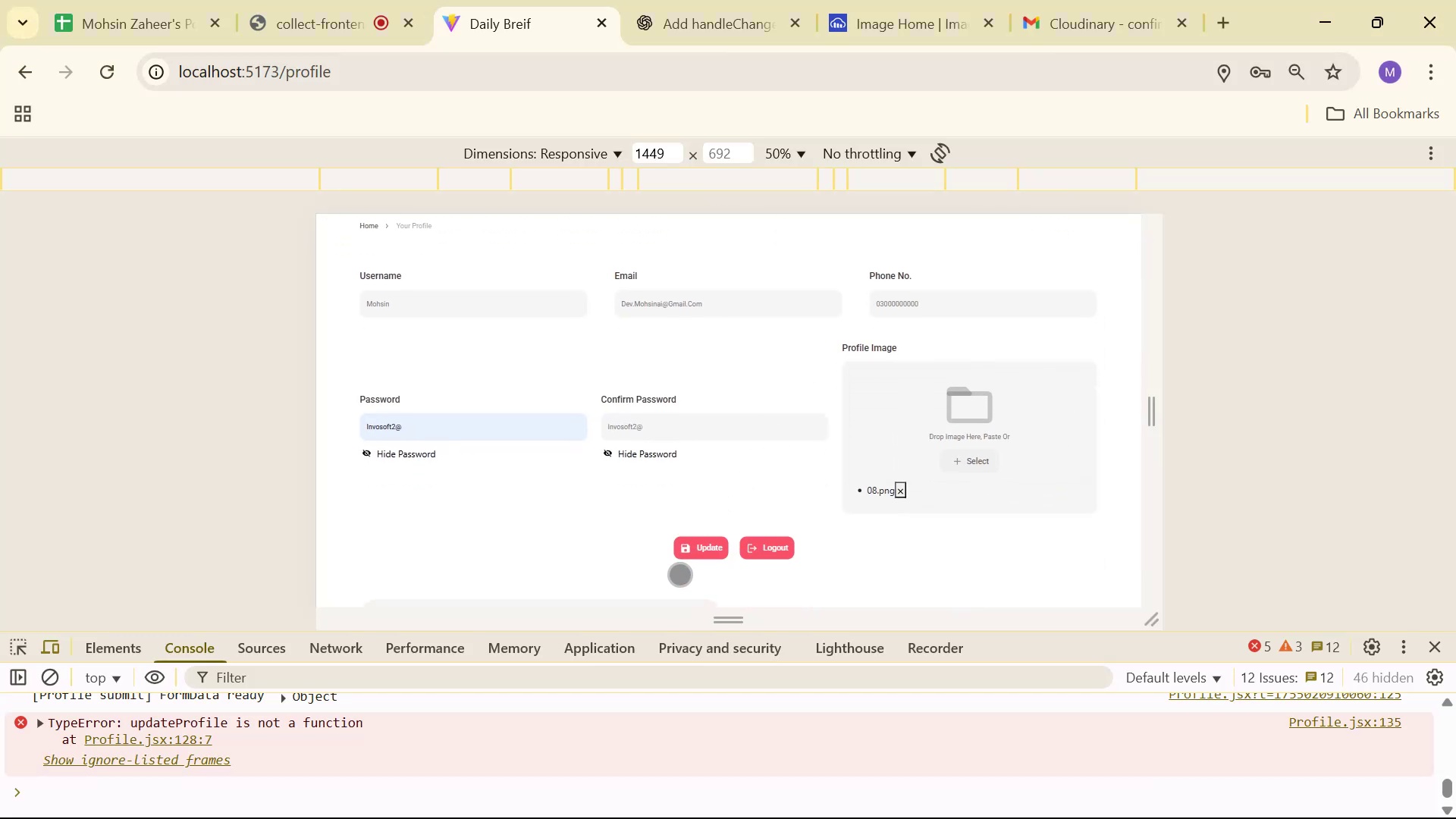 
left_click([705, 550])
 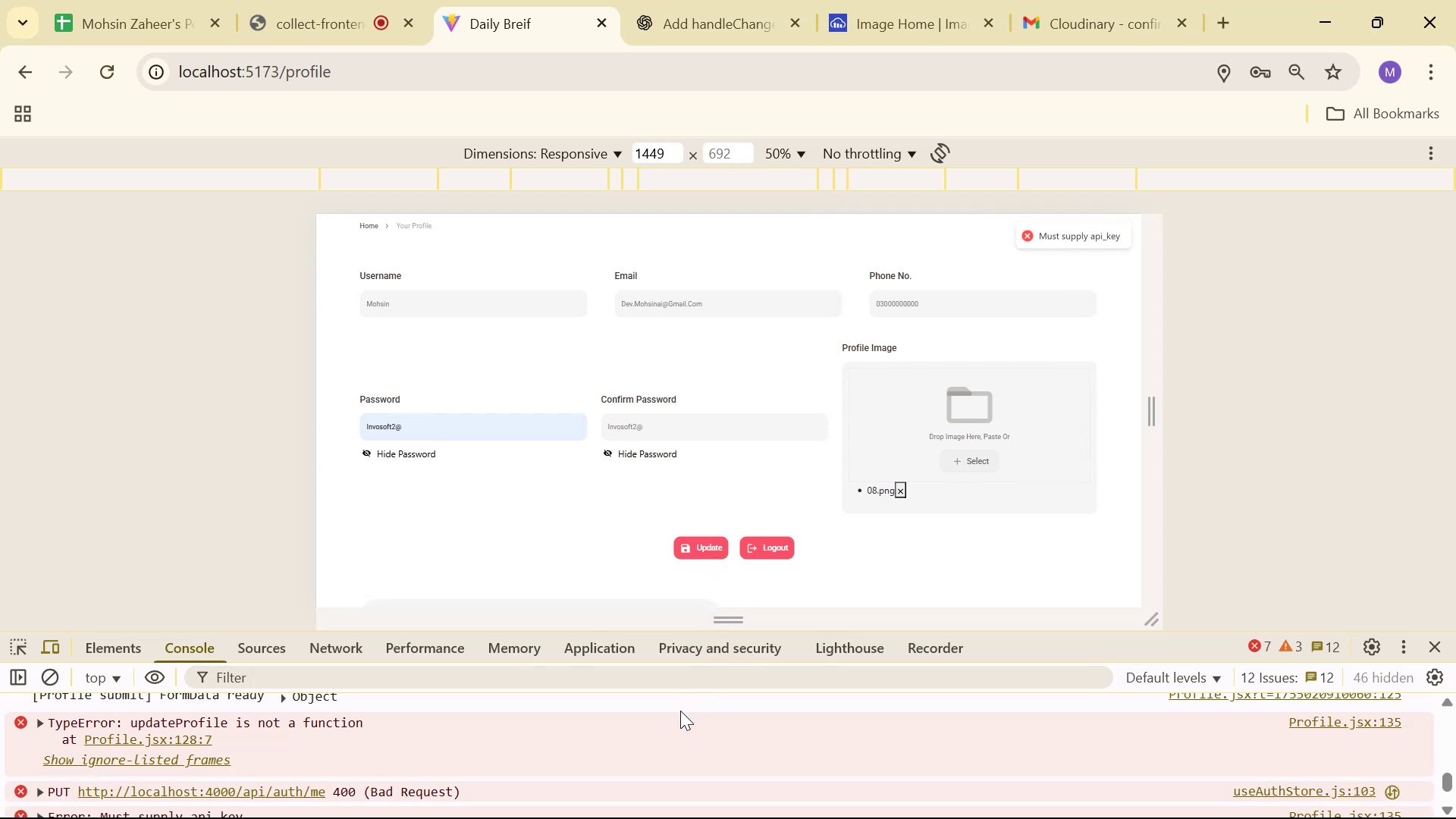 
scroll: coordinate [618, 738], scroll_direction: down, amount: 1.0
 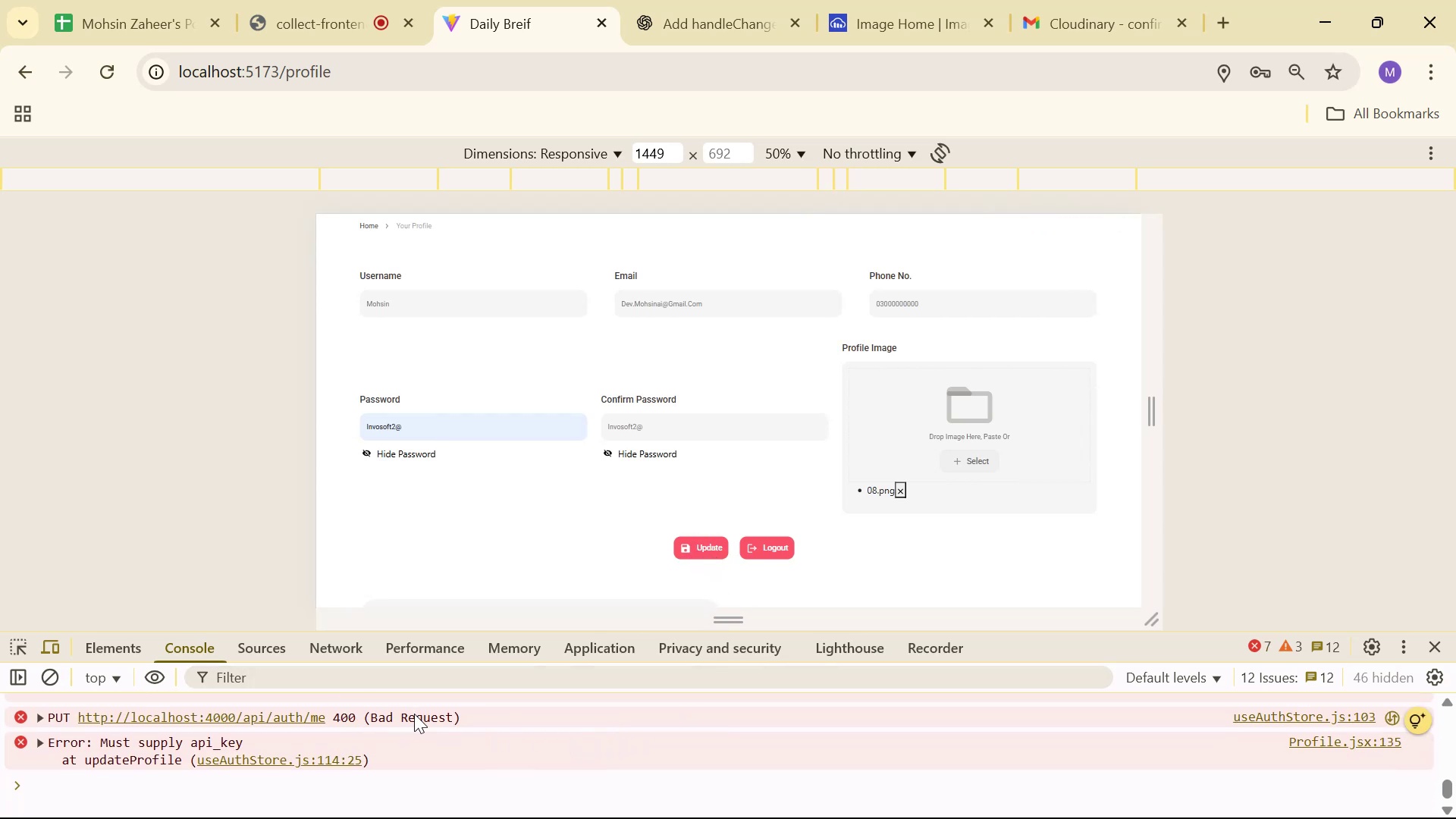 
wait(5.17)
 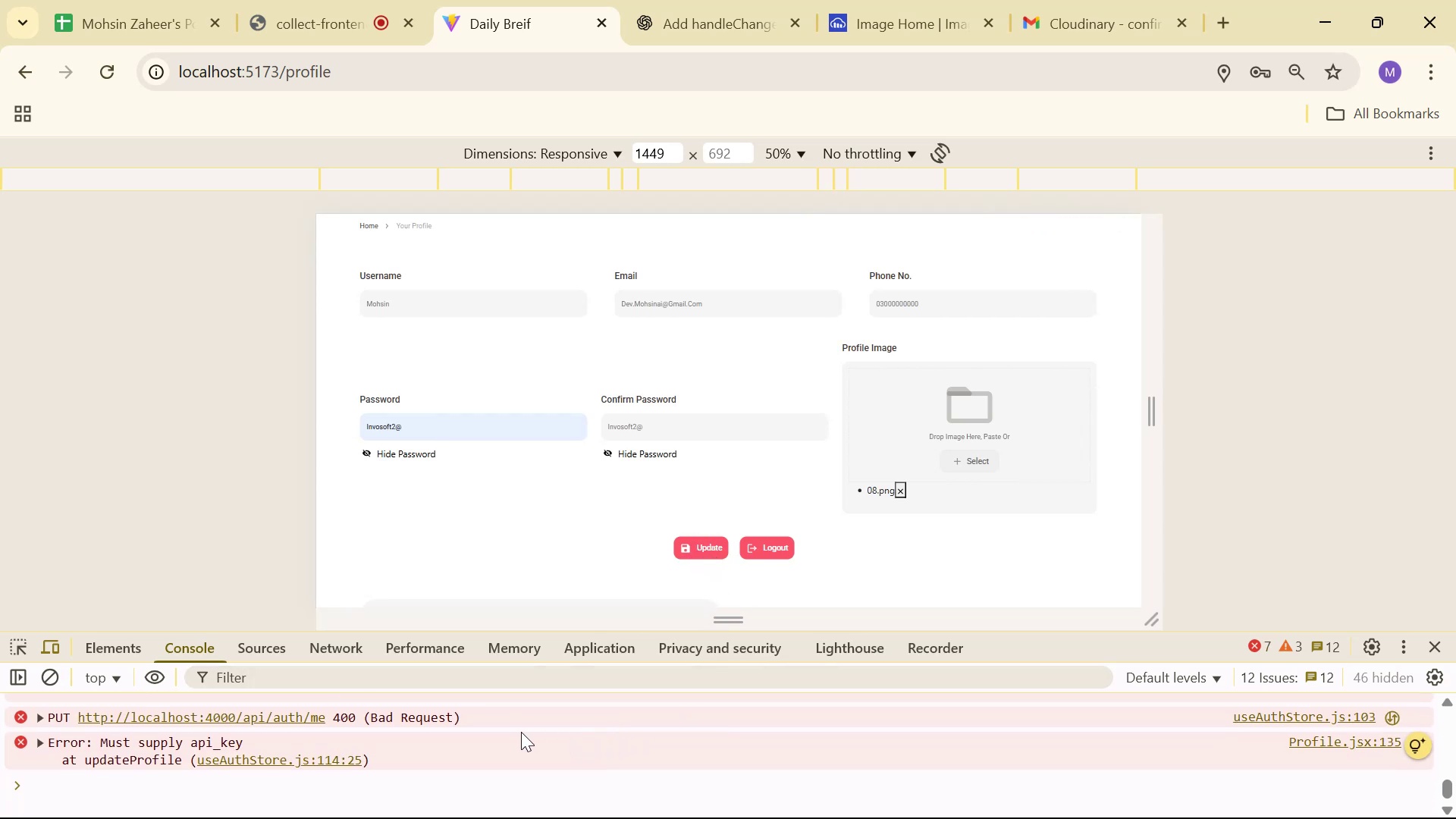 
key(Alt+AltLeft)
 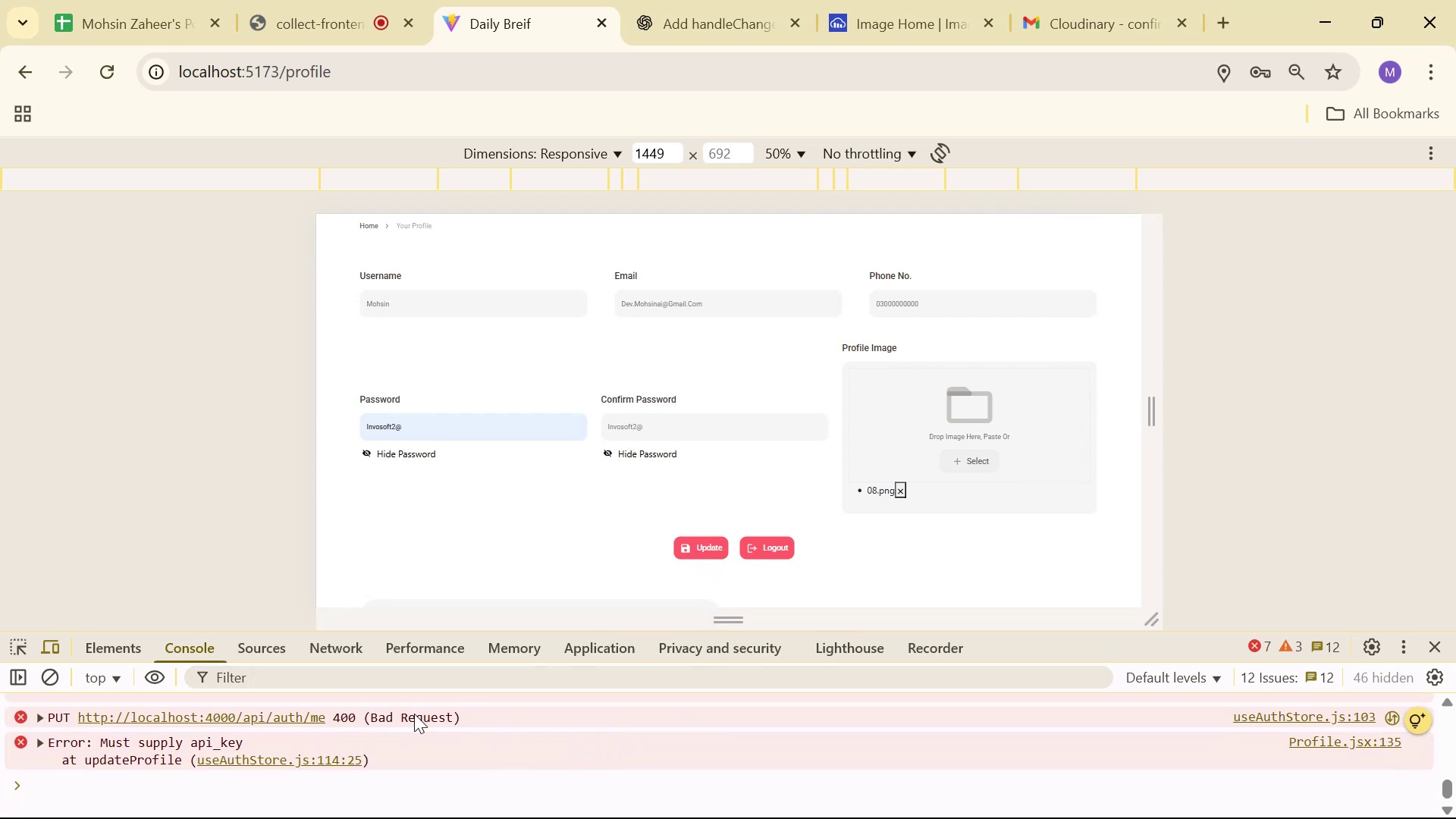 
key(Alt+Tab)
 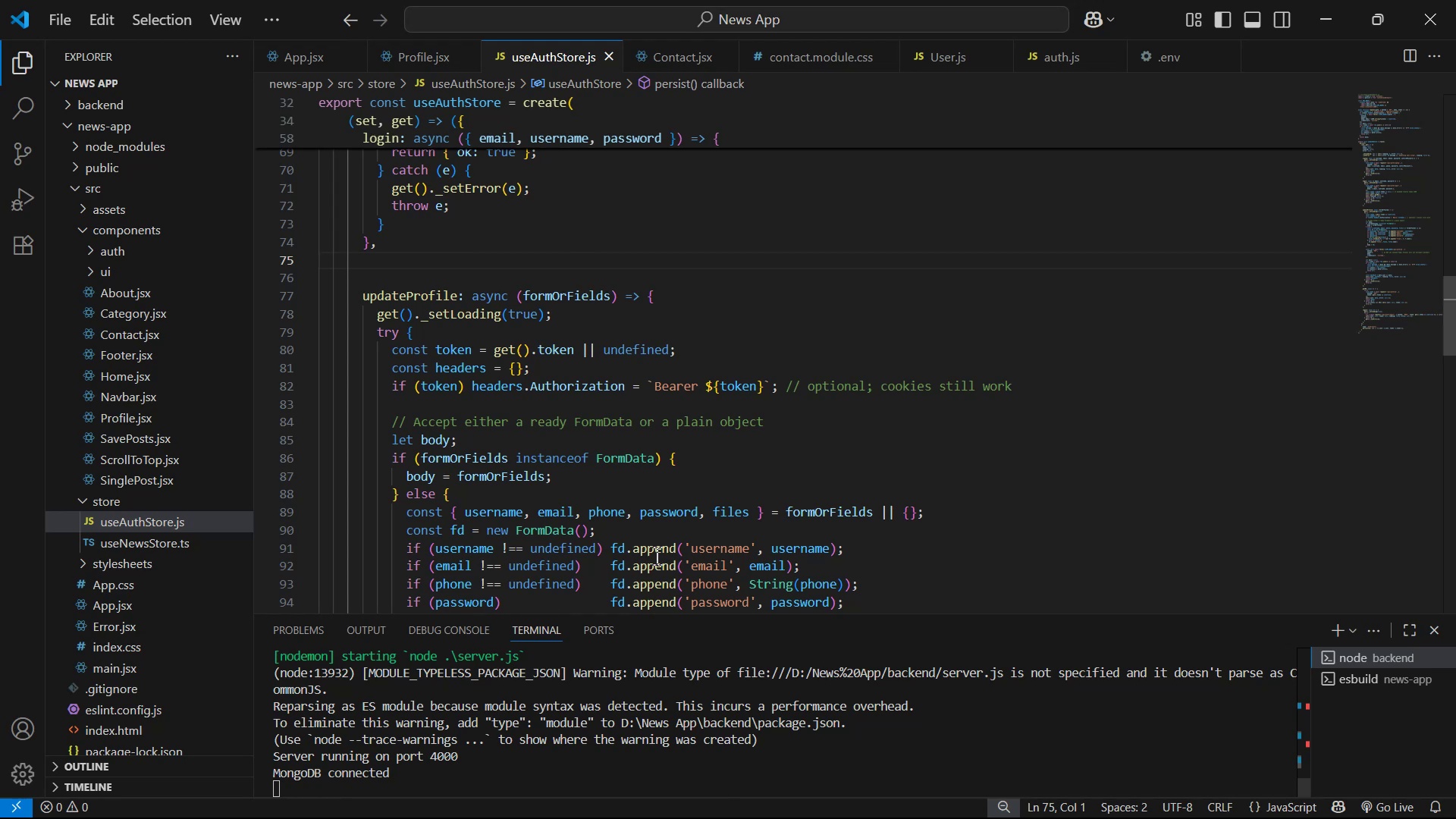 
scroll: coordinate [805, 475], scroll_direction: down, amount: 11.0
 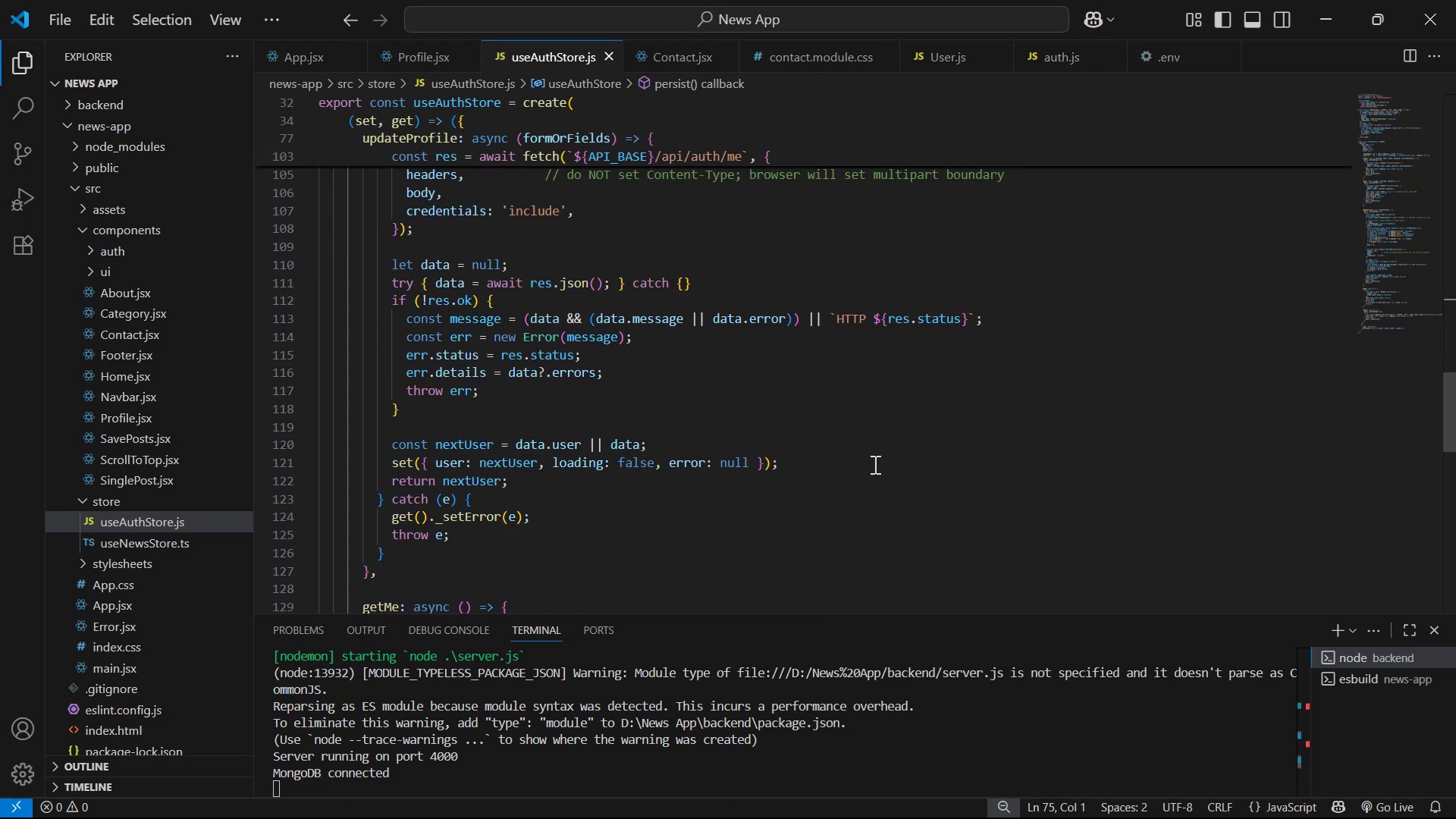 
scroll: coordinate [896, 474], scroll_direction: up, amount: 8.0
 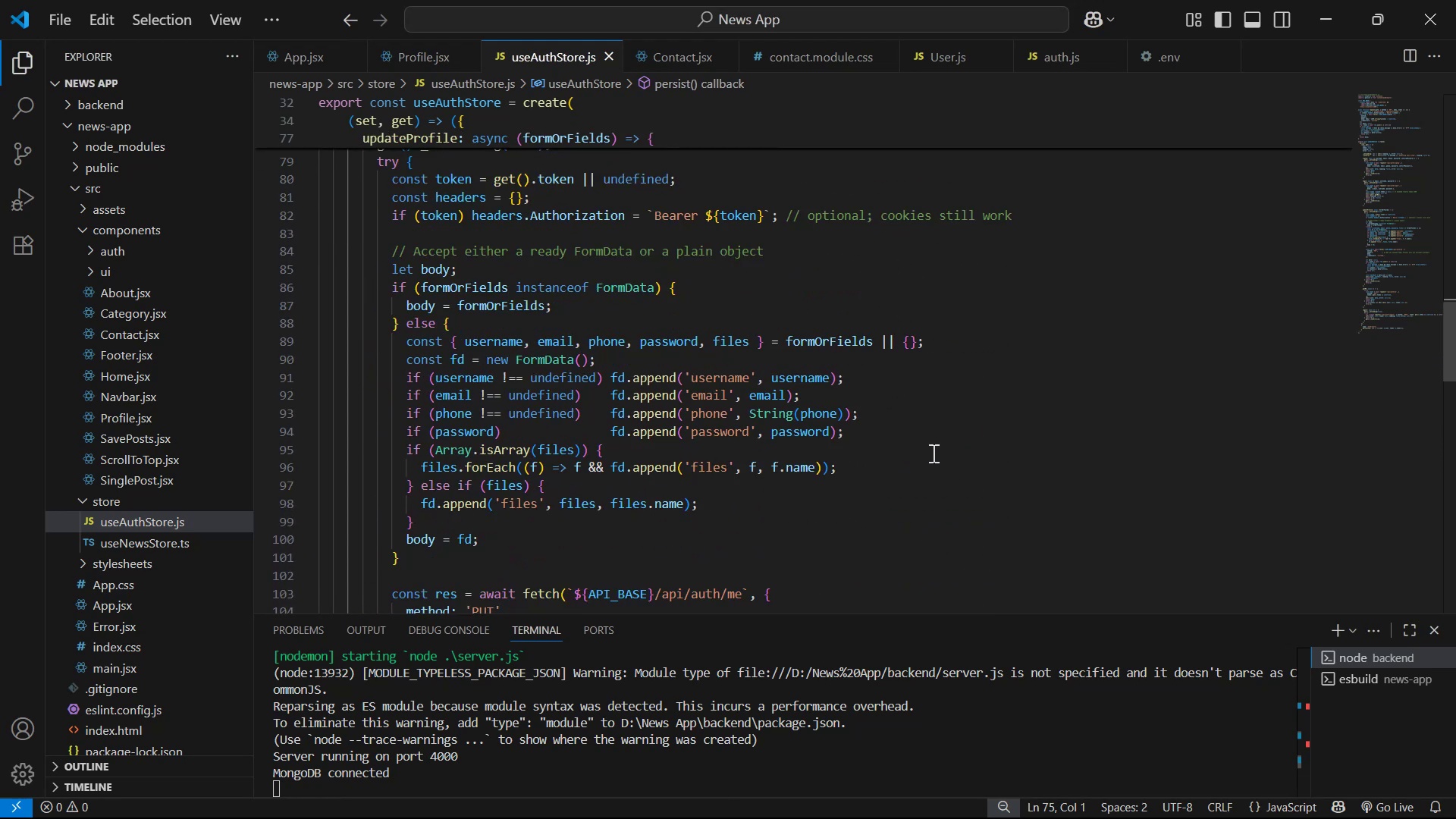 
left_click([980, 440])
 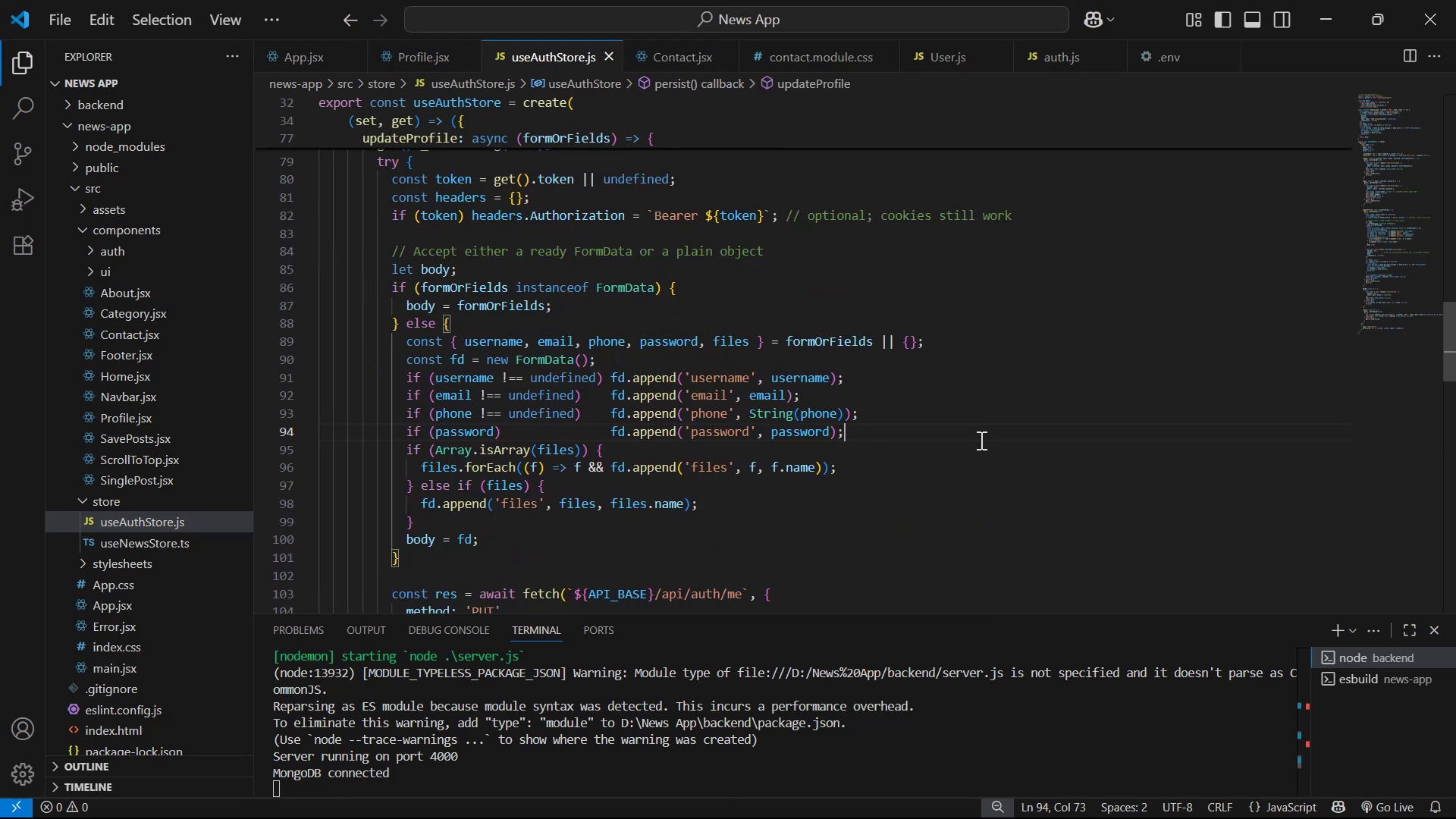 
key(Control+F)
 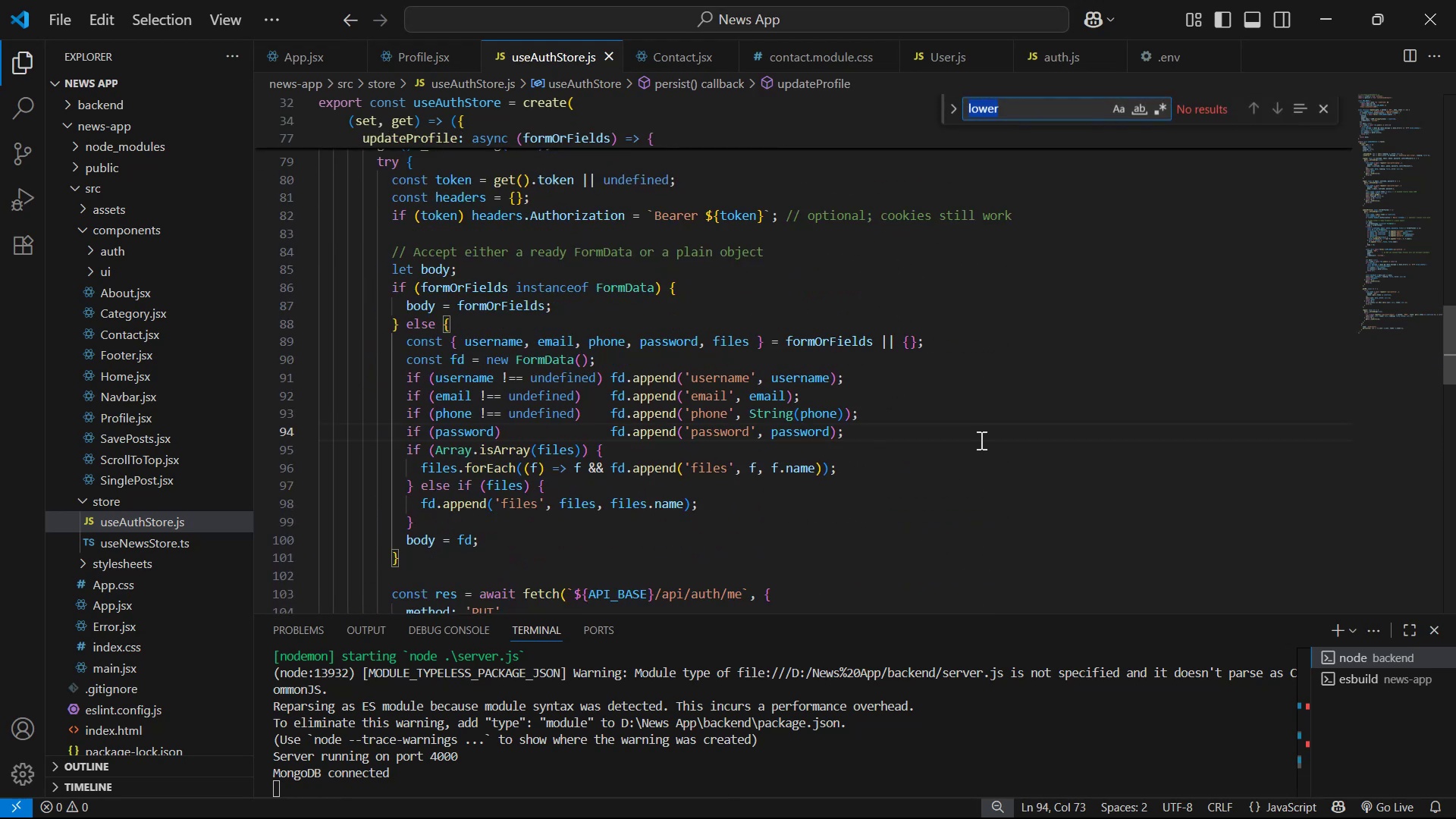 
type(must)
key(Backspace)
key(Backspace)
key(Backspace)
key(Backspace)
key(Backspace)
 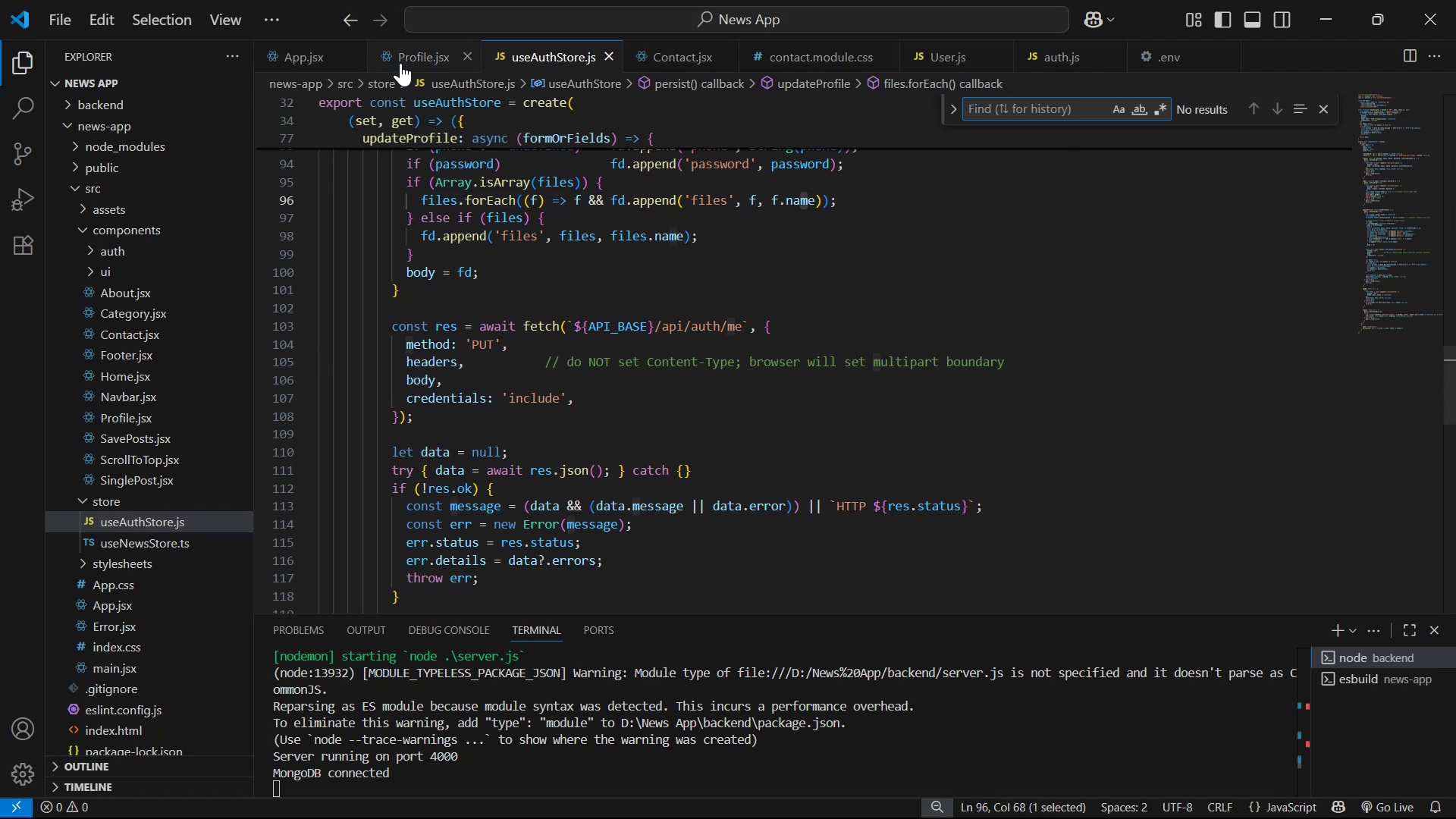 
left_click([410, 57])
 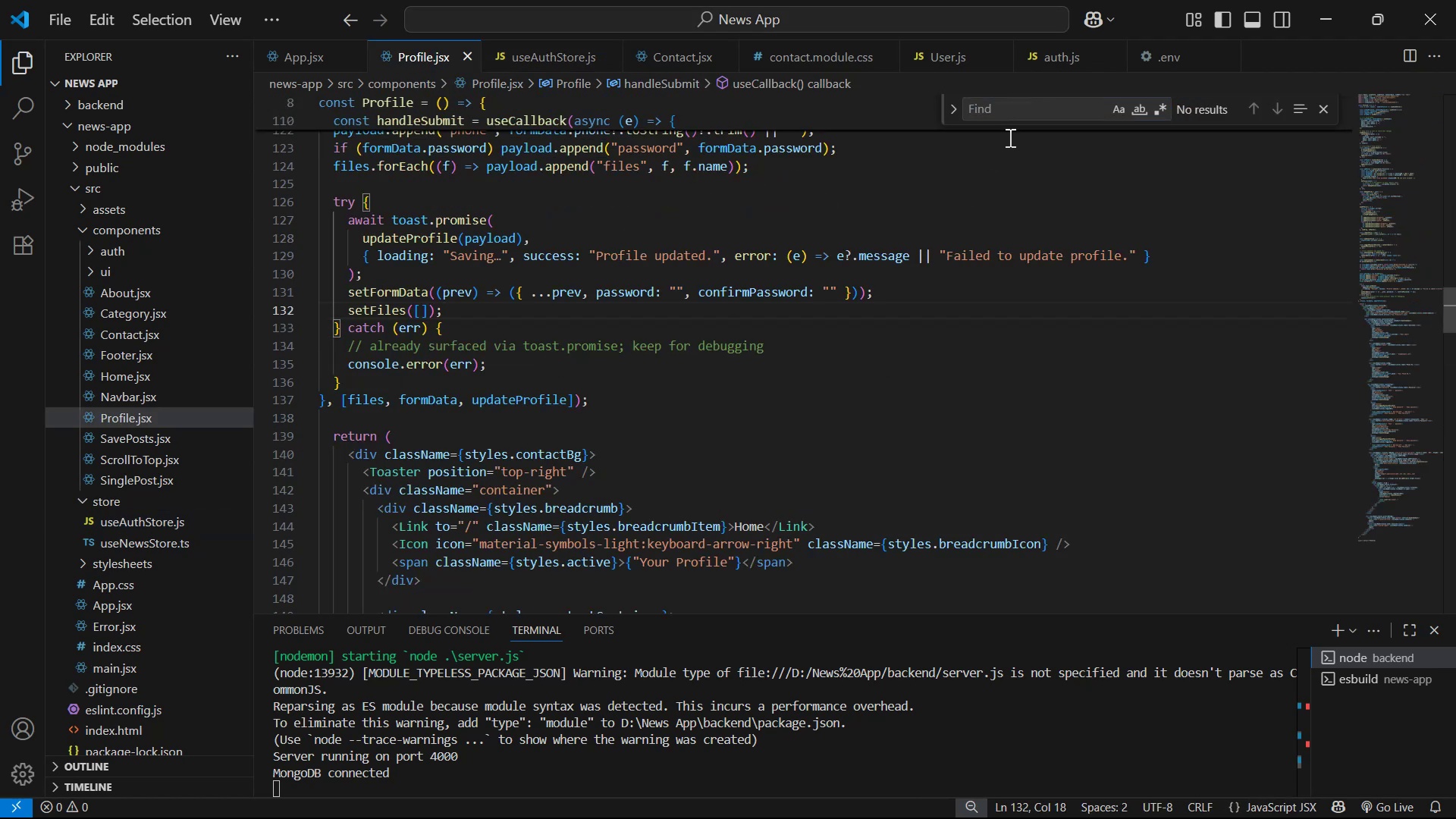 
left_click([1013, 115])
 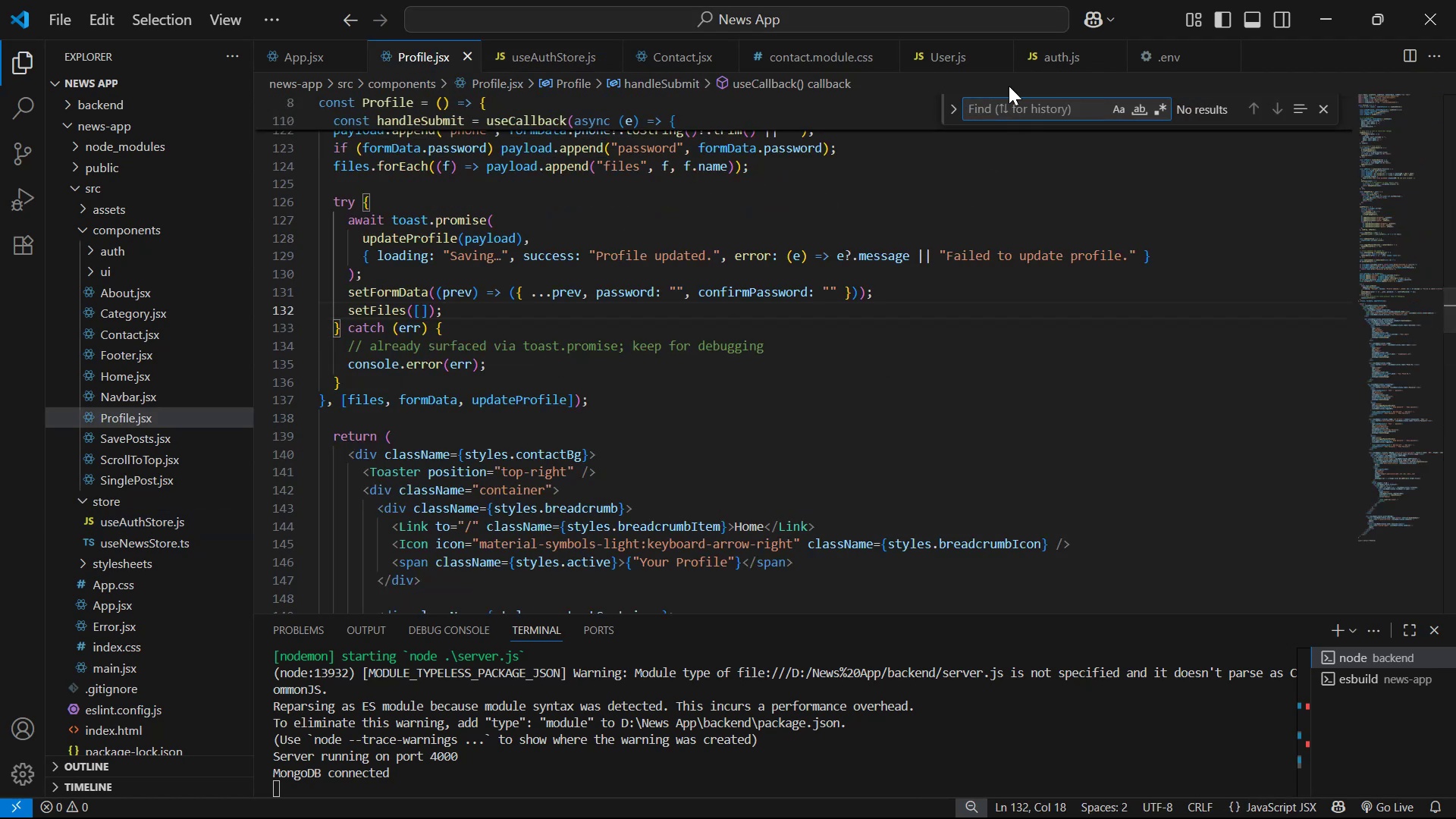 
type(mus)
key(Backspace)
key(Backspace)
key(Backspace)
key(Backspace)
type(apo)
key(Backspace)
type(i)
 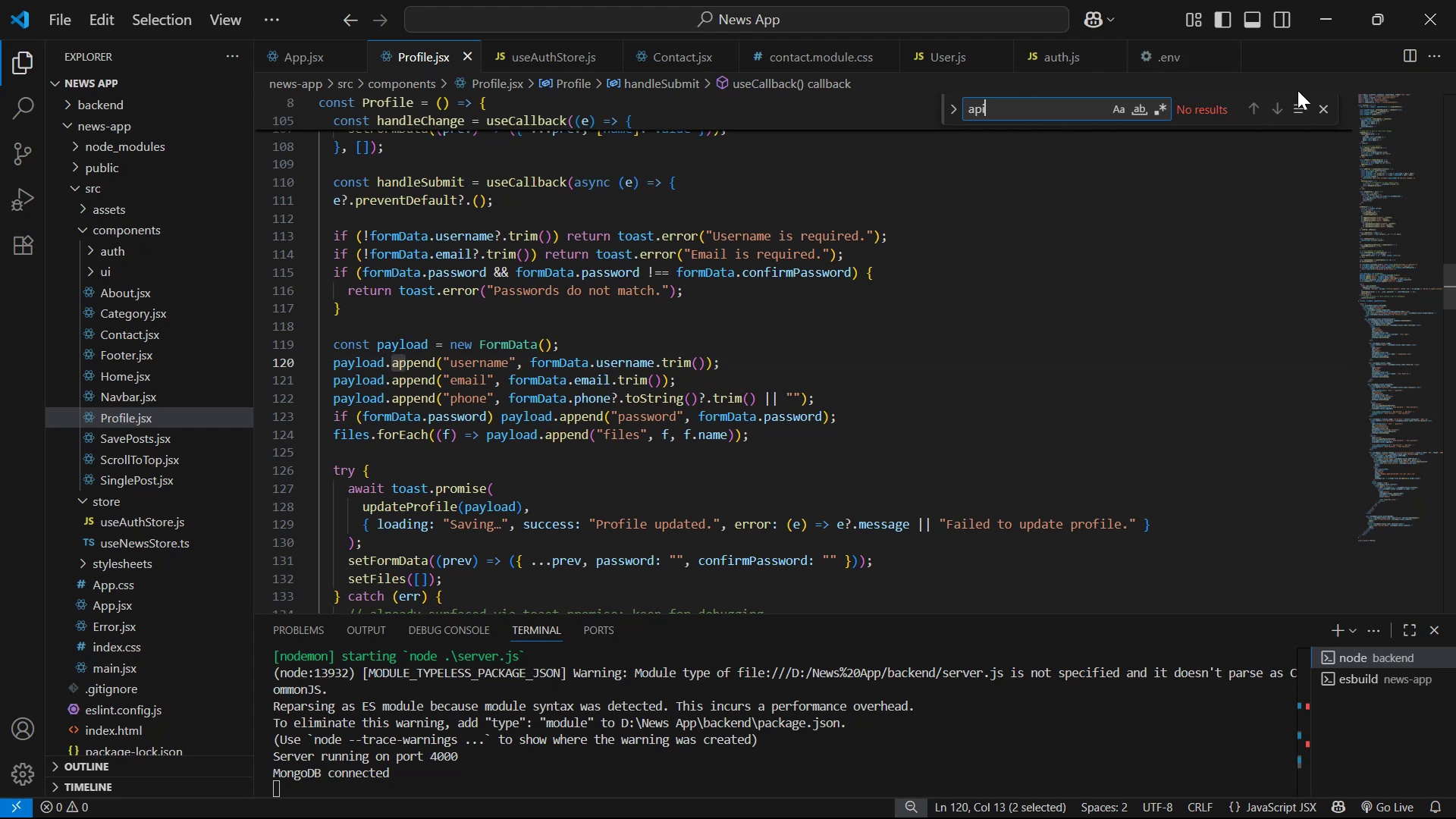 
left_click([1329, 105])
 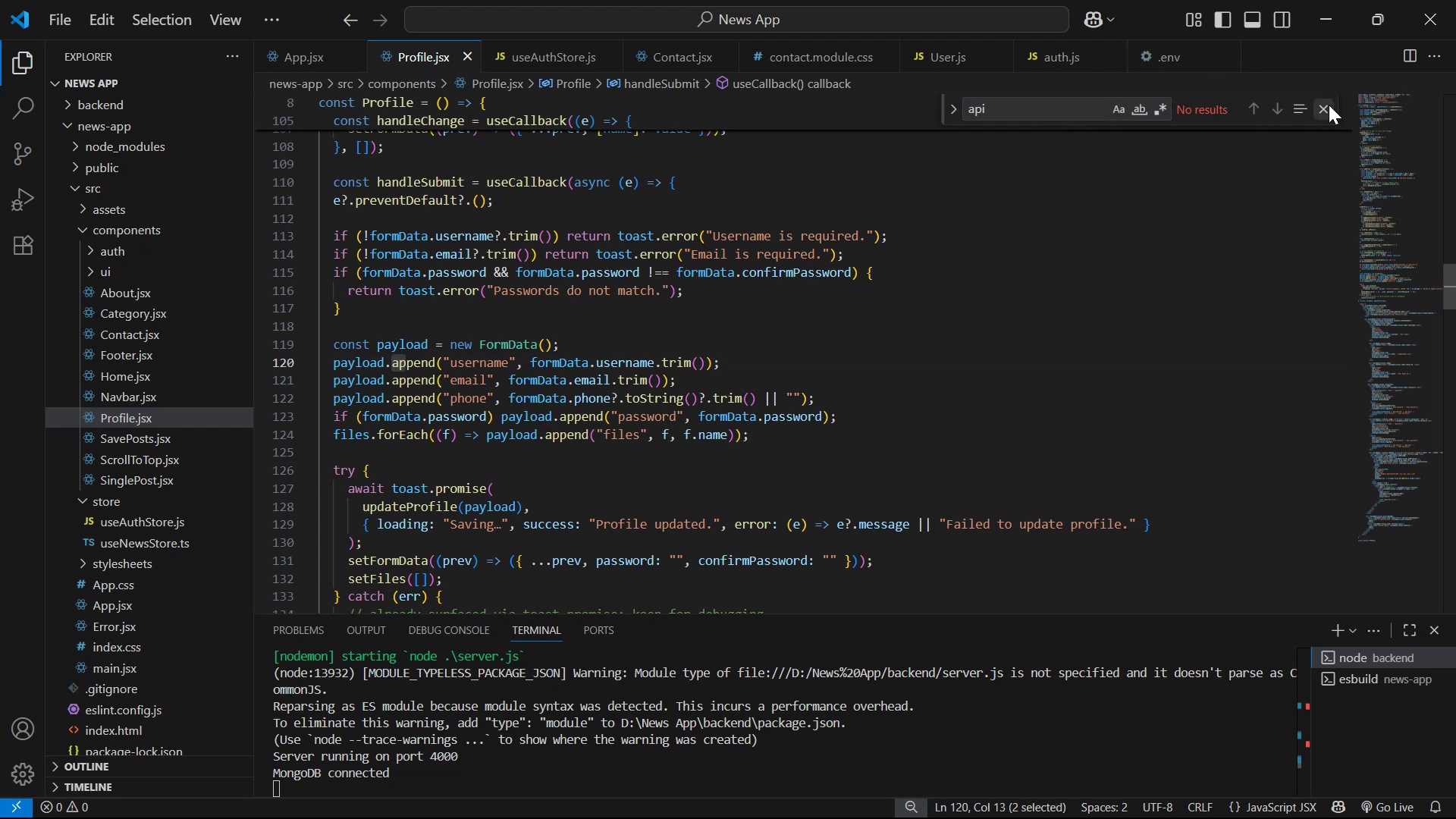 
key(Alt+AltLeft)
 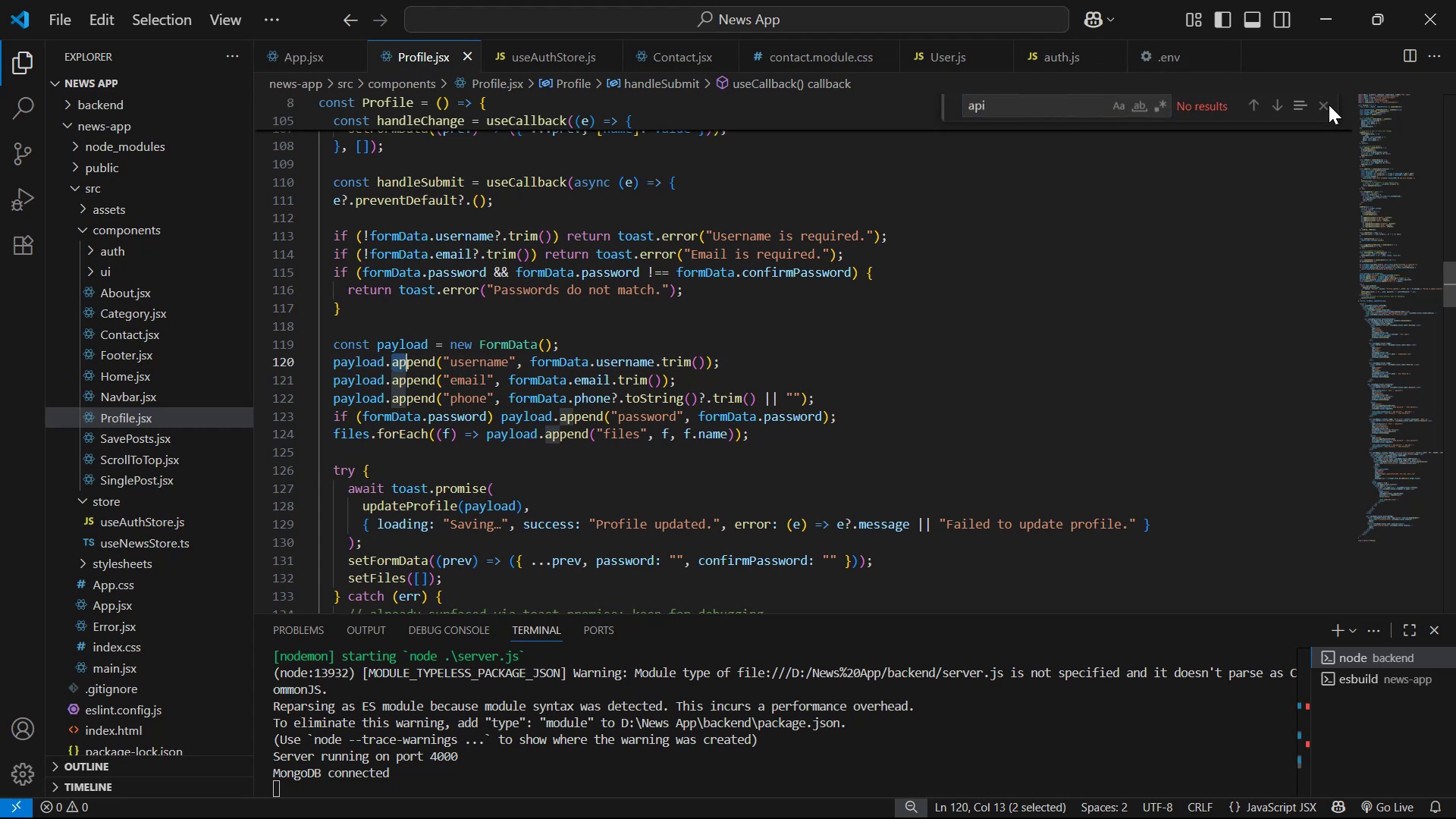 
key(Alt+Tab)
 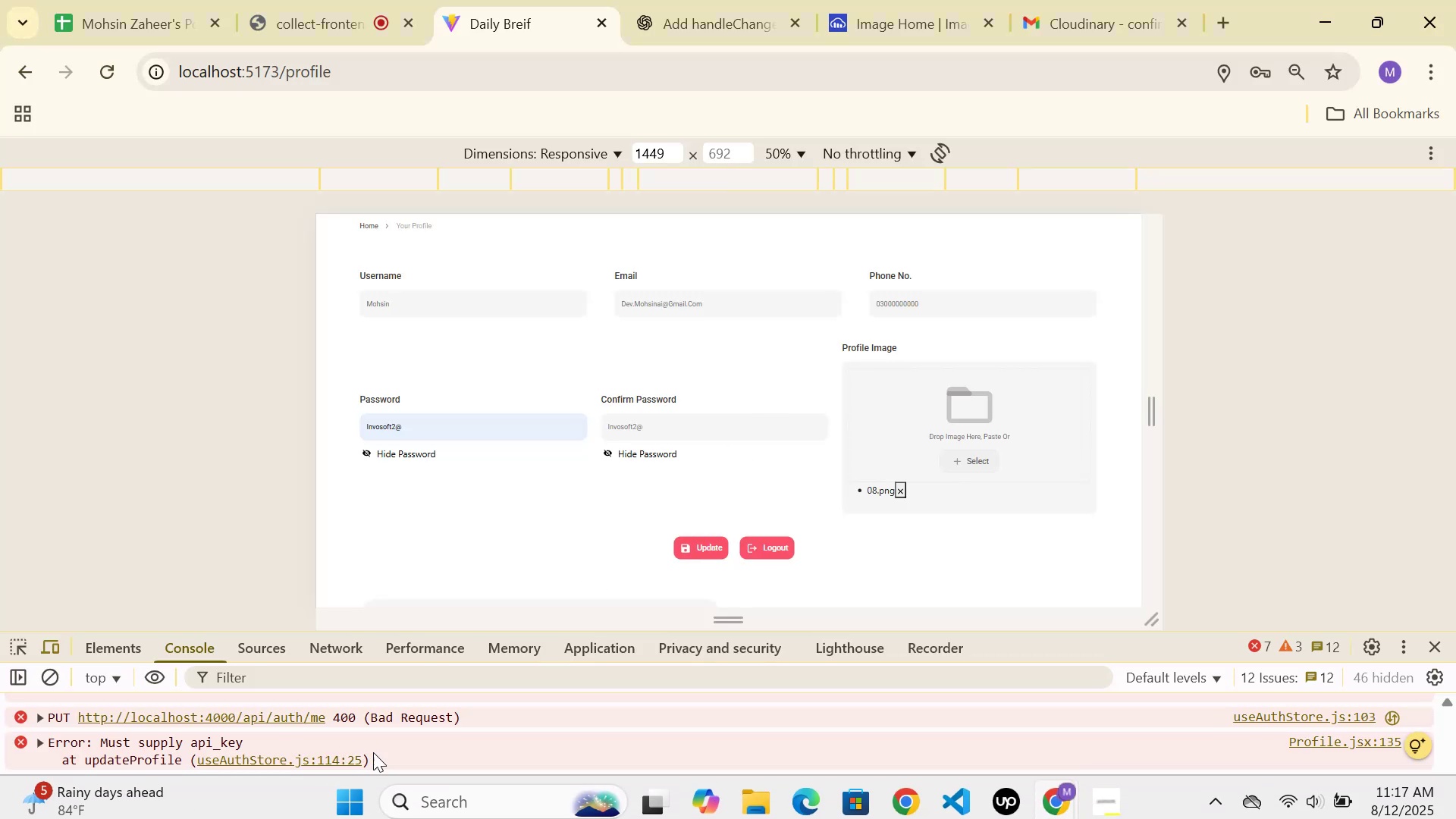 
left_click_drag(start_coordinate=[403, 762], to_coordinate=[45, 742])
 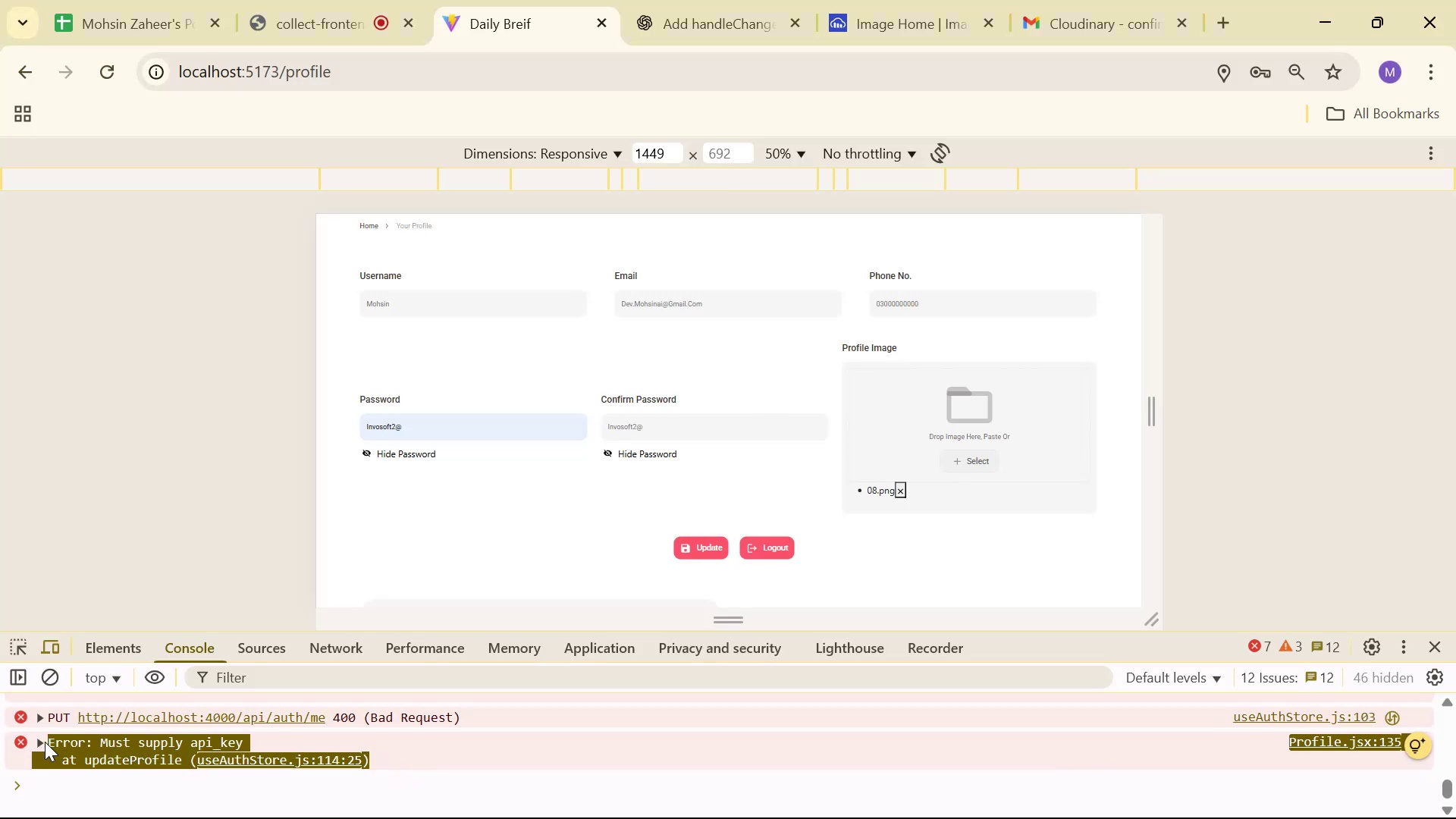 
key(Control+ControlLeft)
 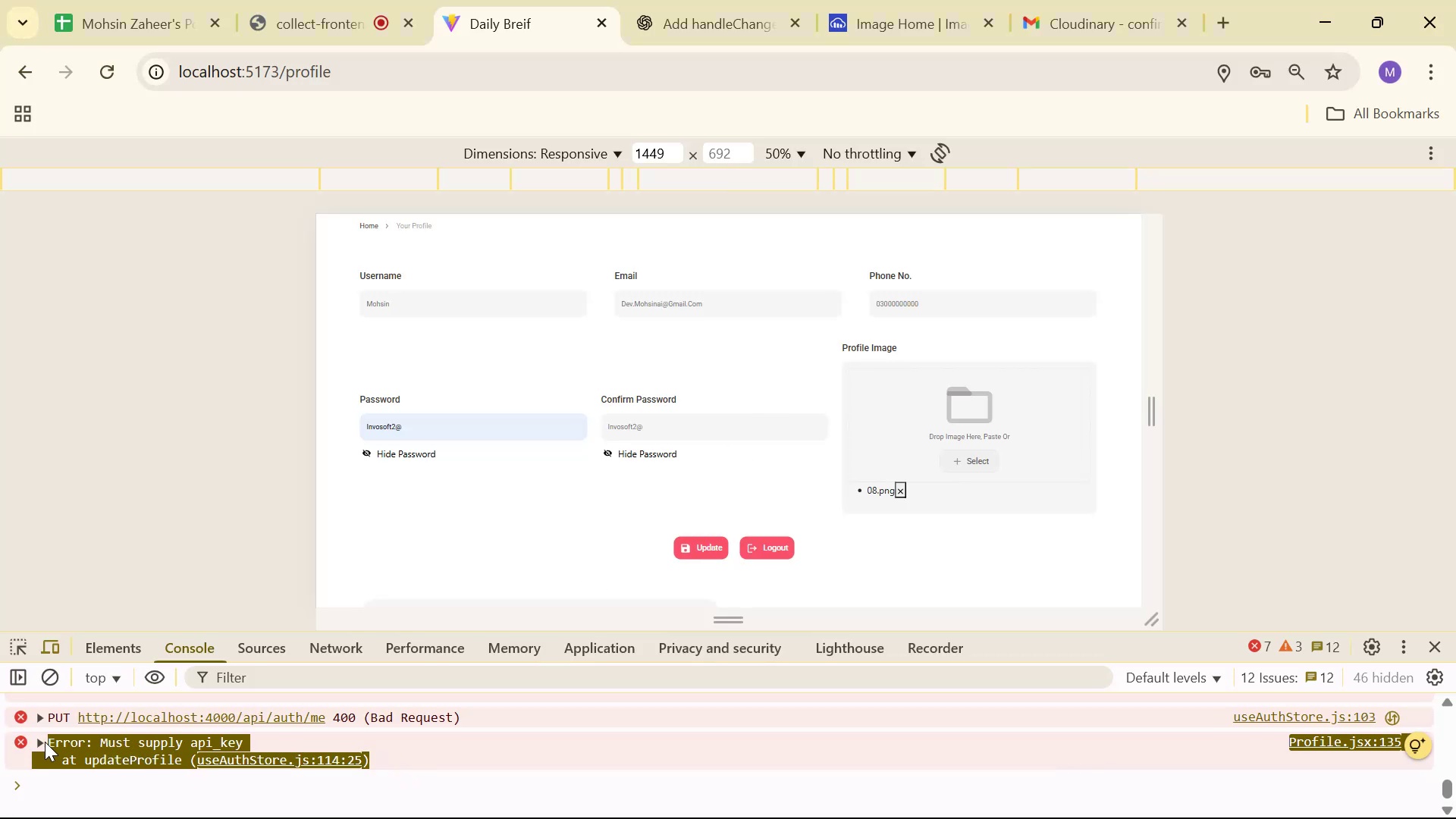 
key(Control+C)
 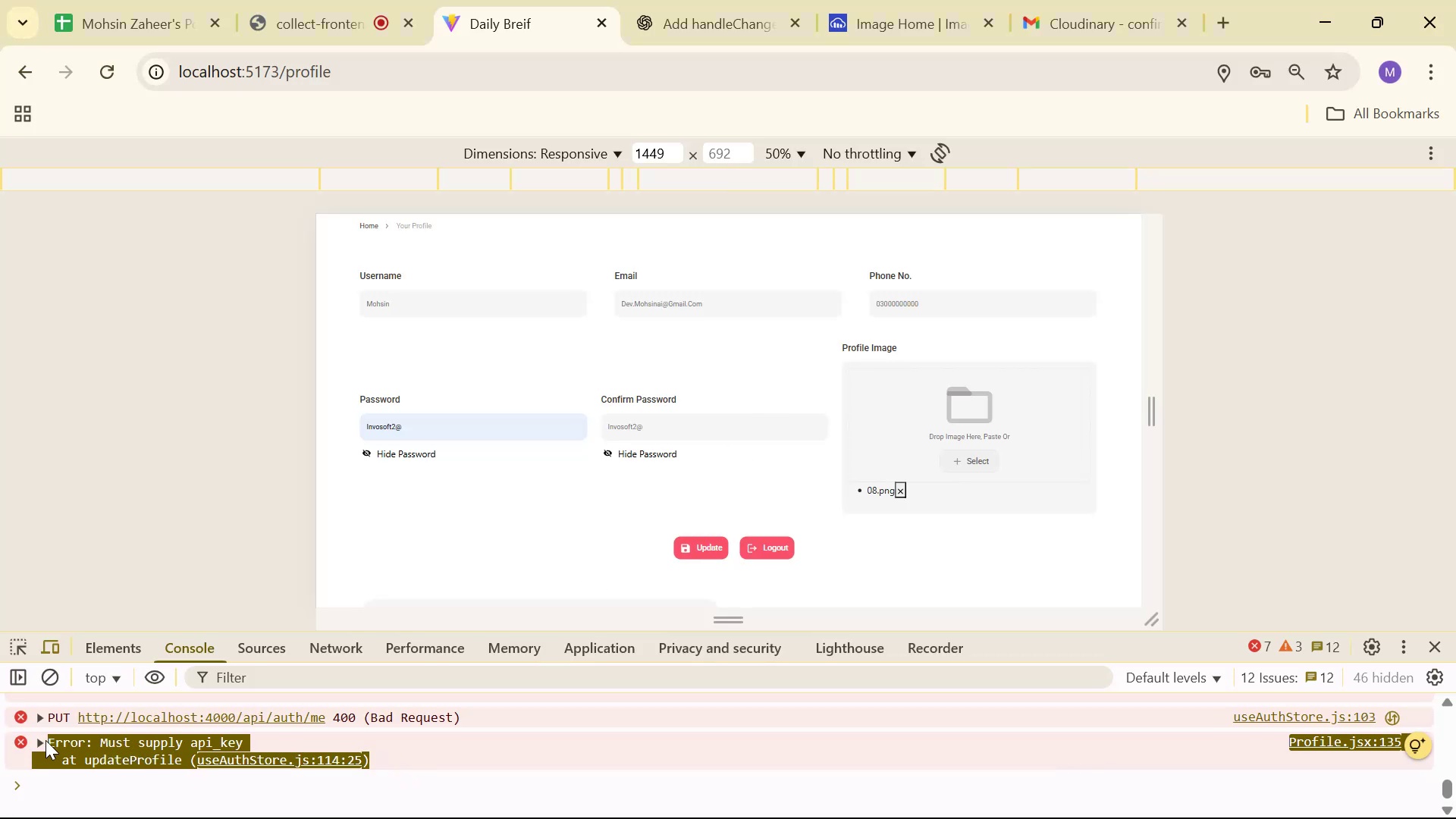 
key(Alt+AltLeft)
 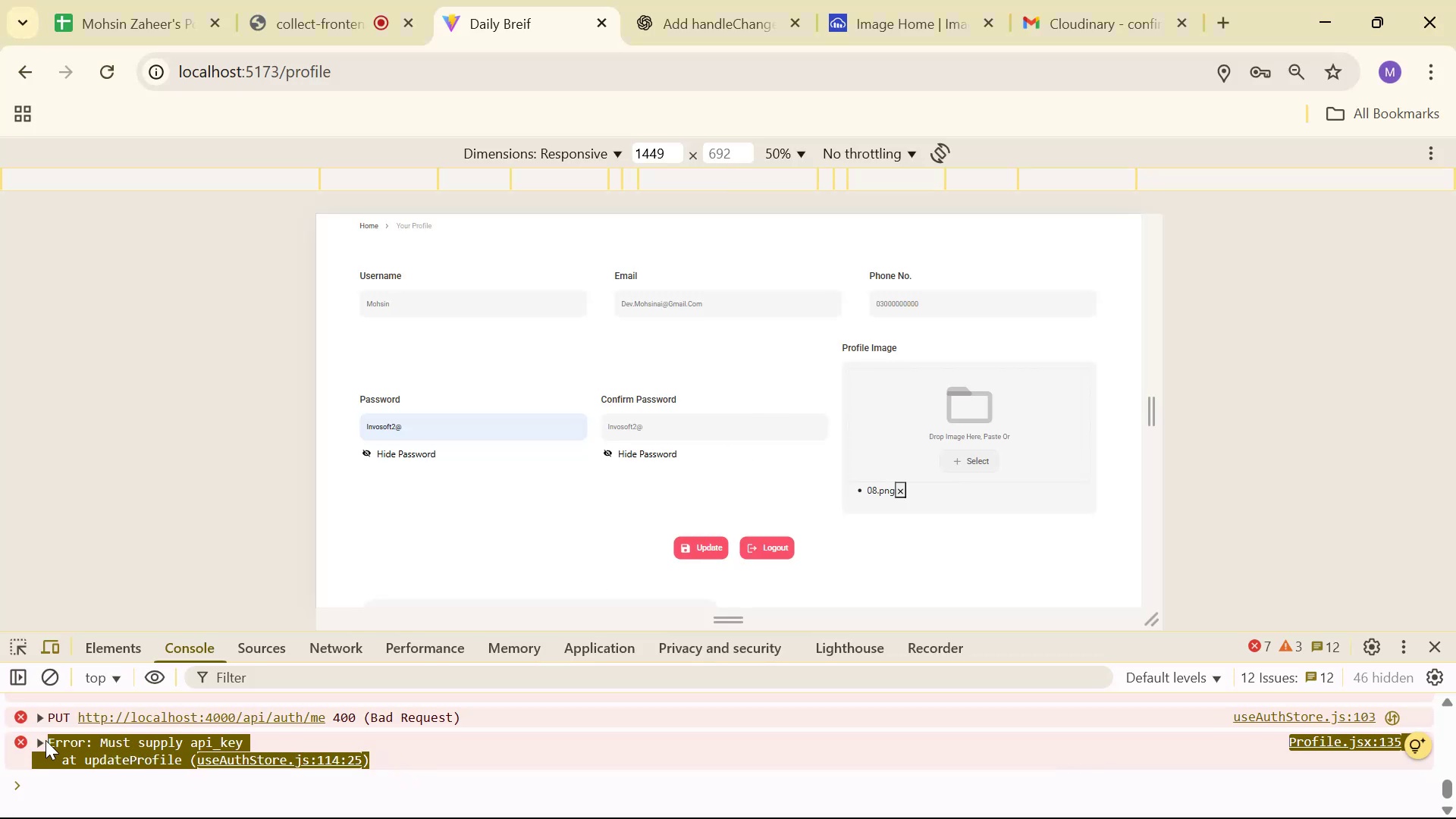 
key(Alt+Tab)
 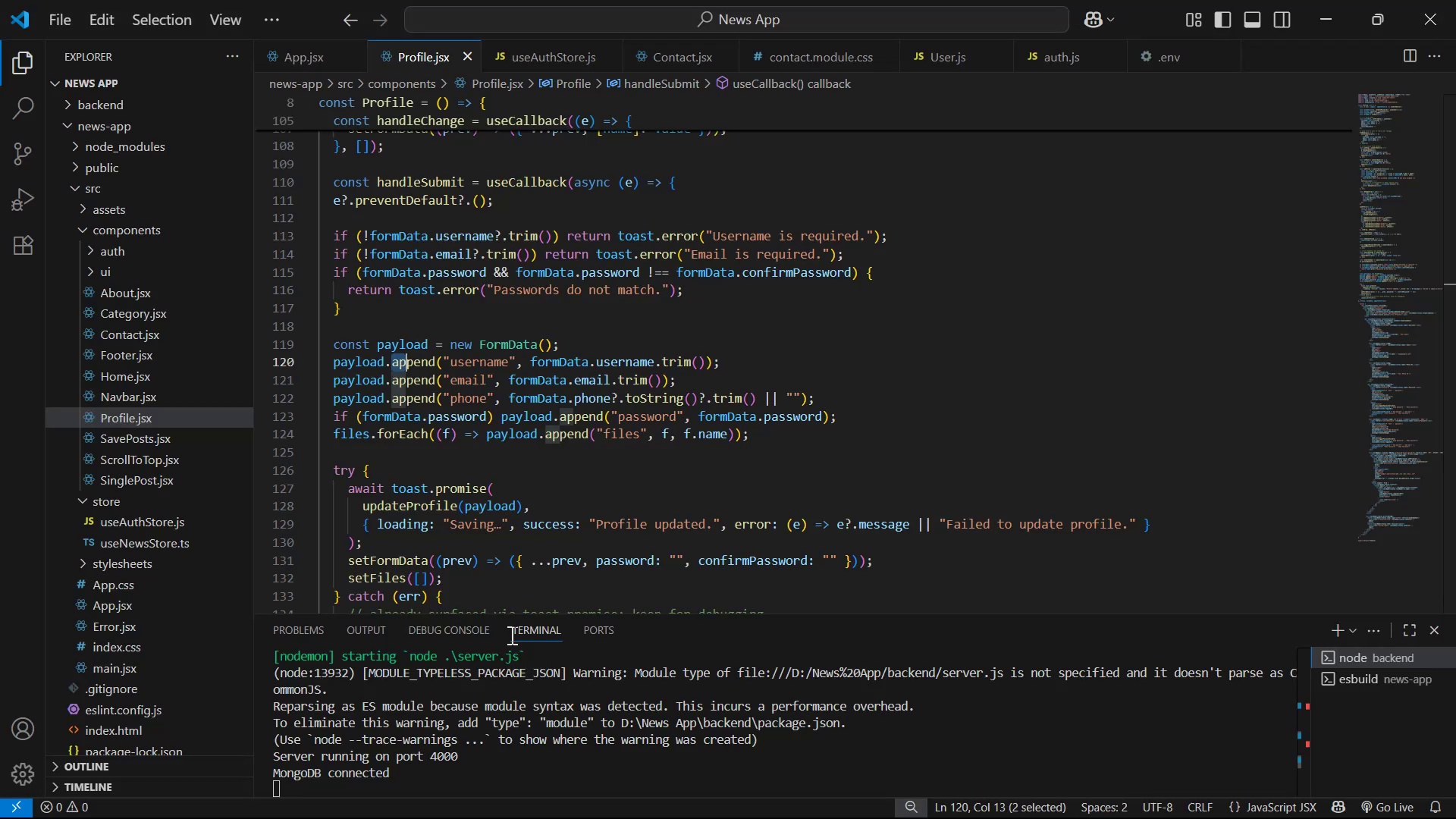 
key(Alt+AltLeft)
 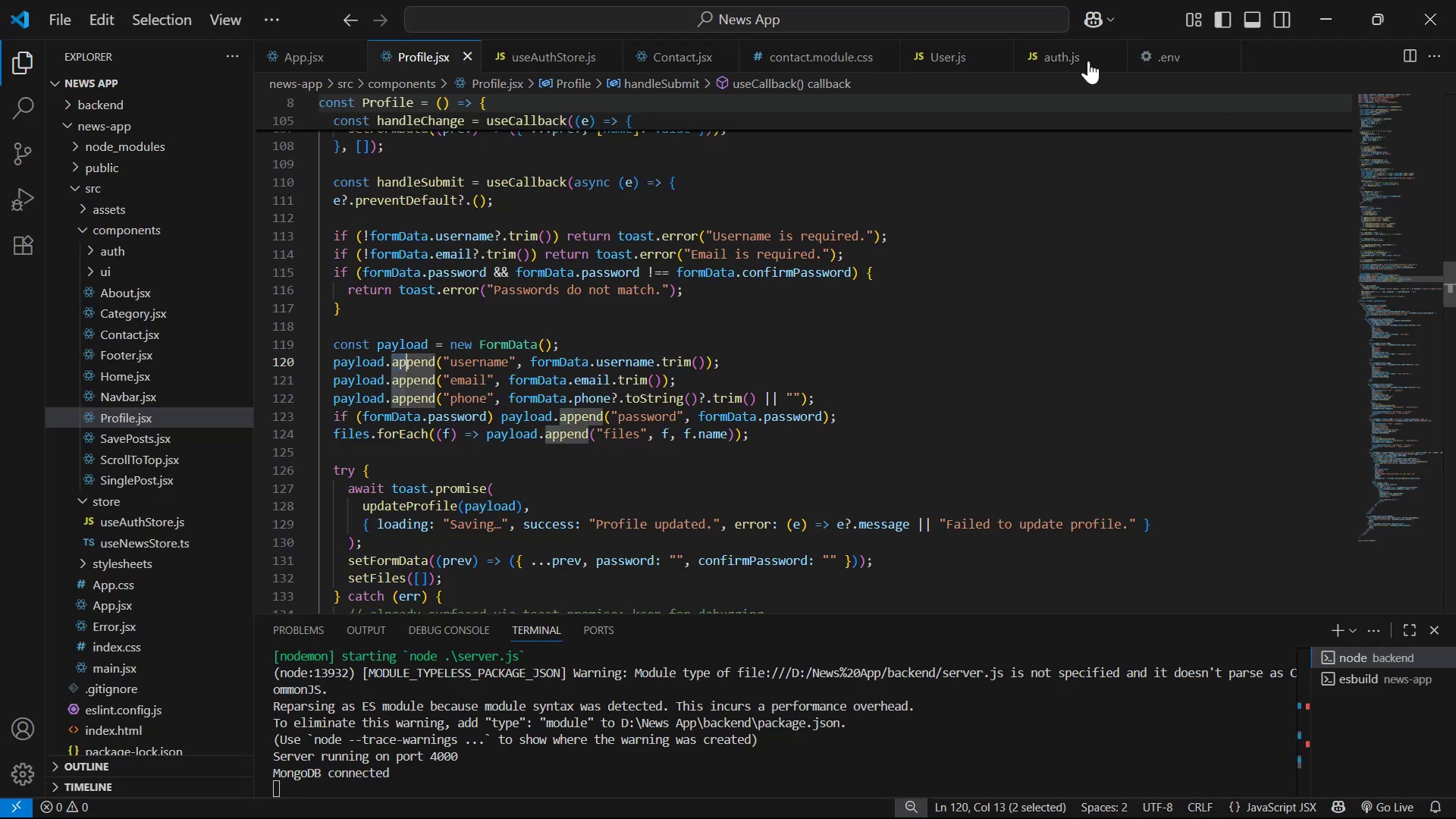 
key(Alt+Tab)
 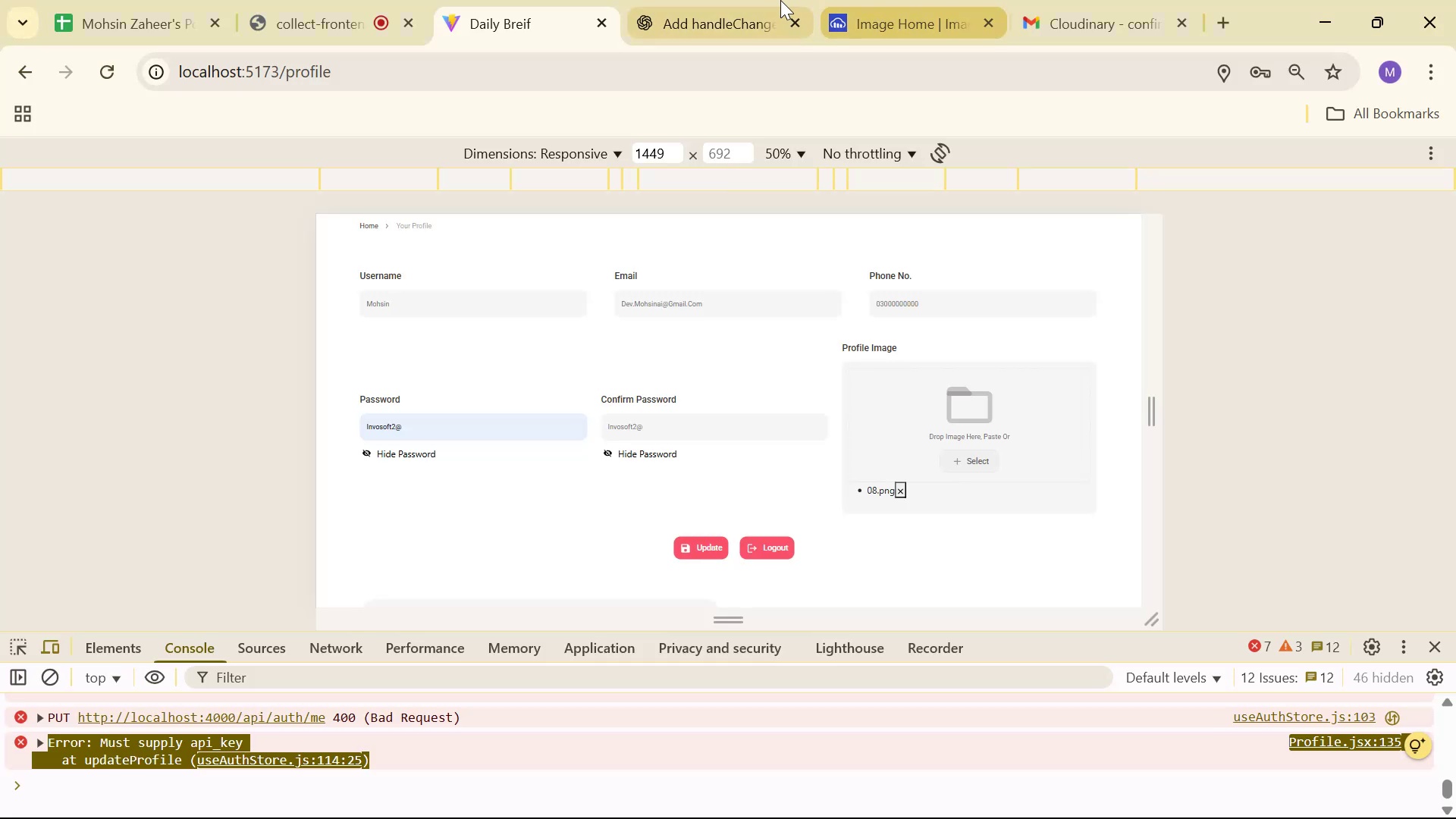 
left_click([755, 7])
 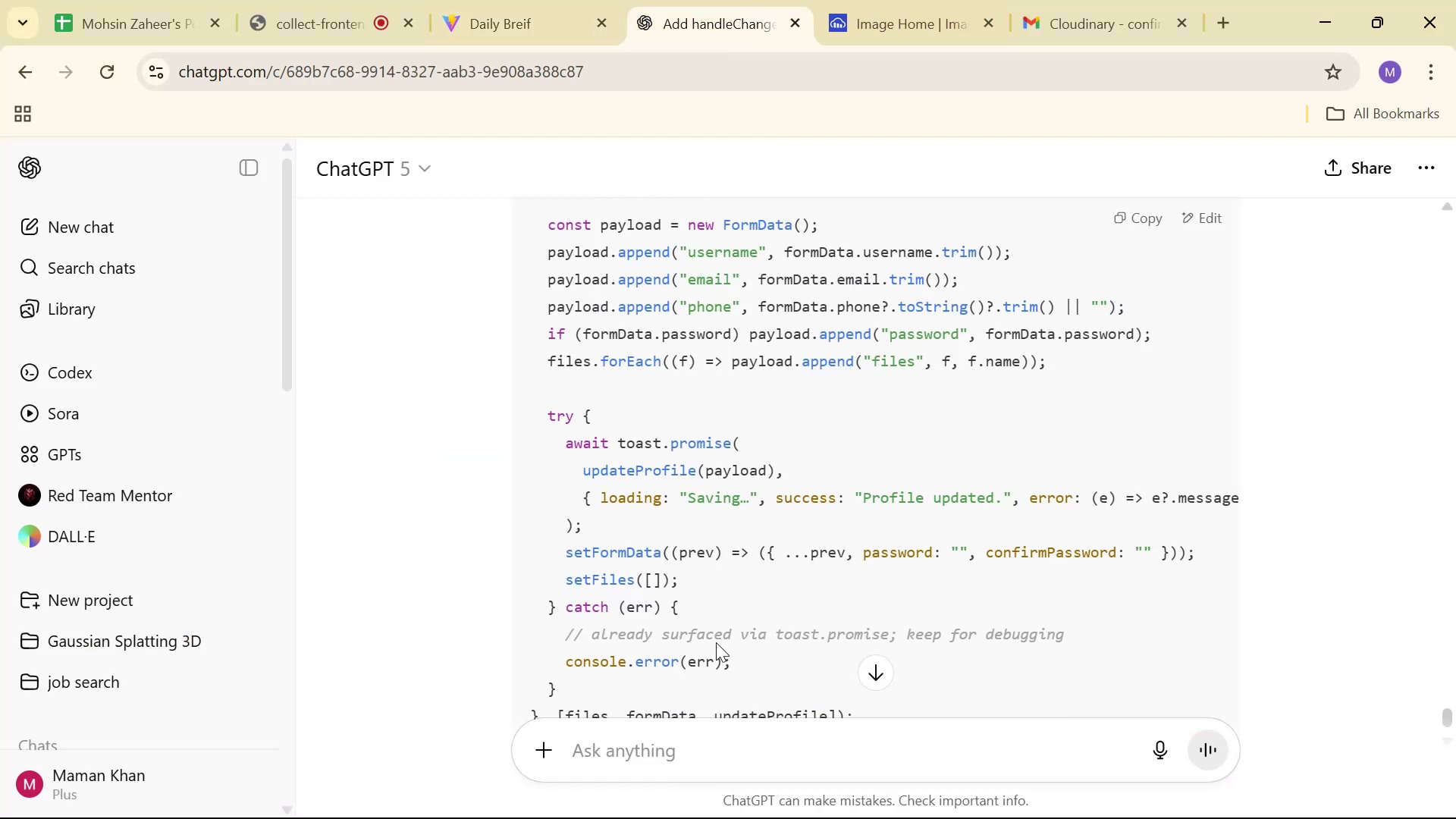 
key(Control+V)
 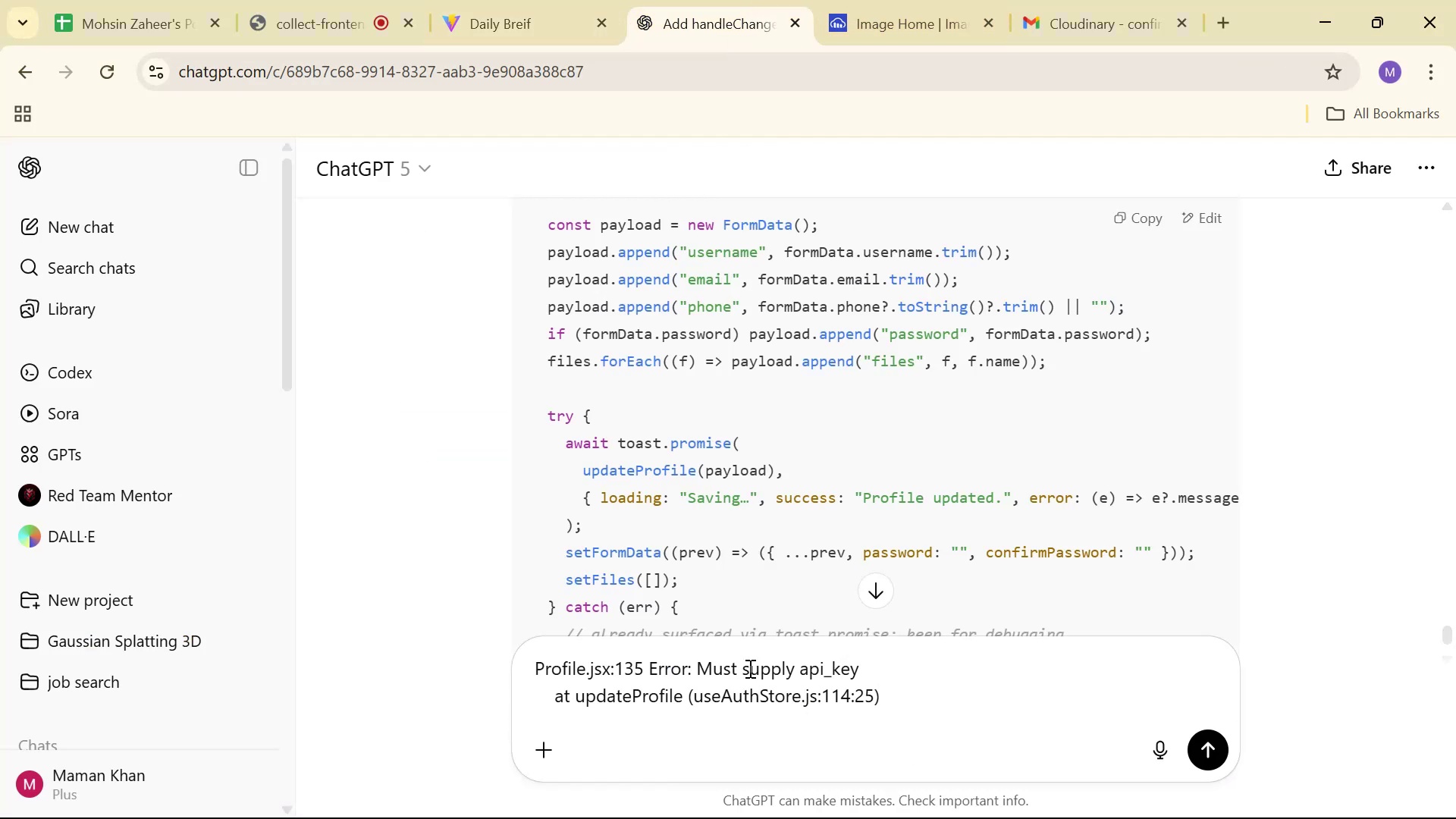 
key(Enter)
 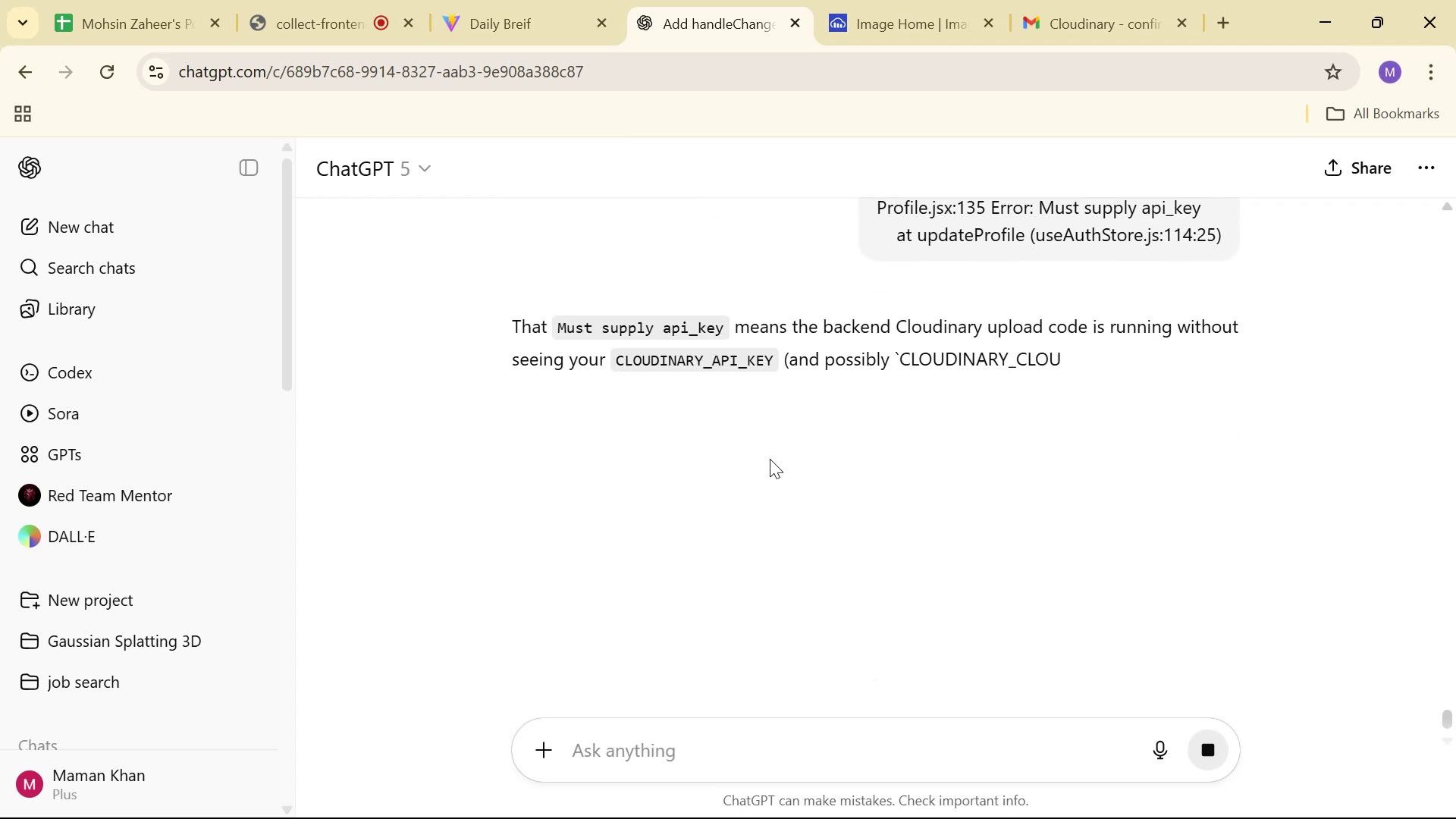 
wait(6.91)
 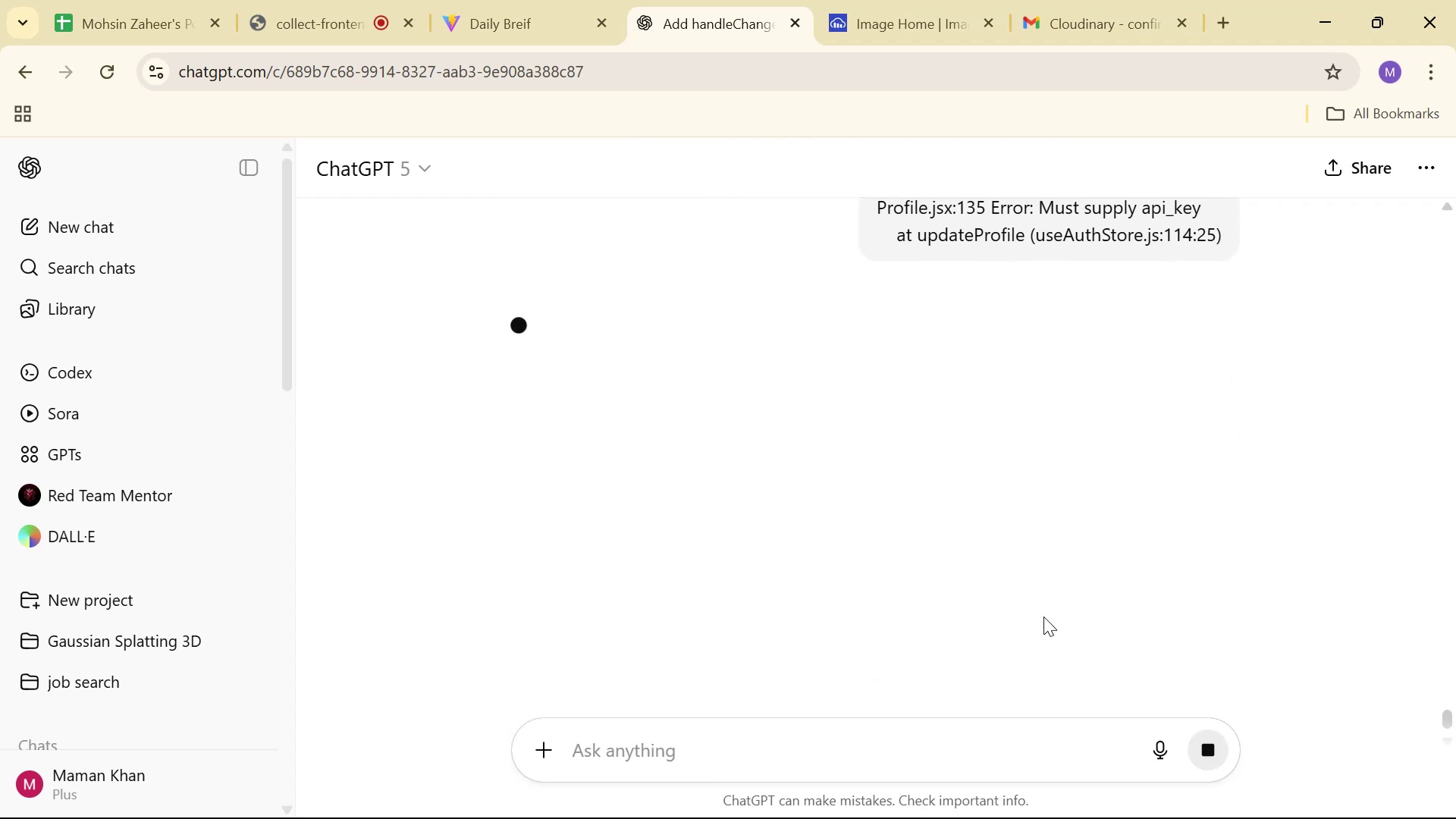 
scroll: coordinate [1152, 344], scroll_direction: down, amount: 2.0
 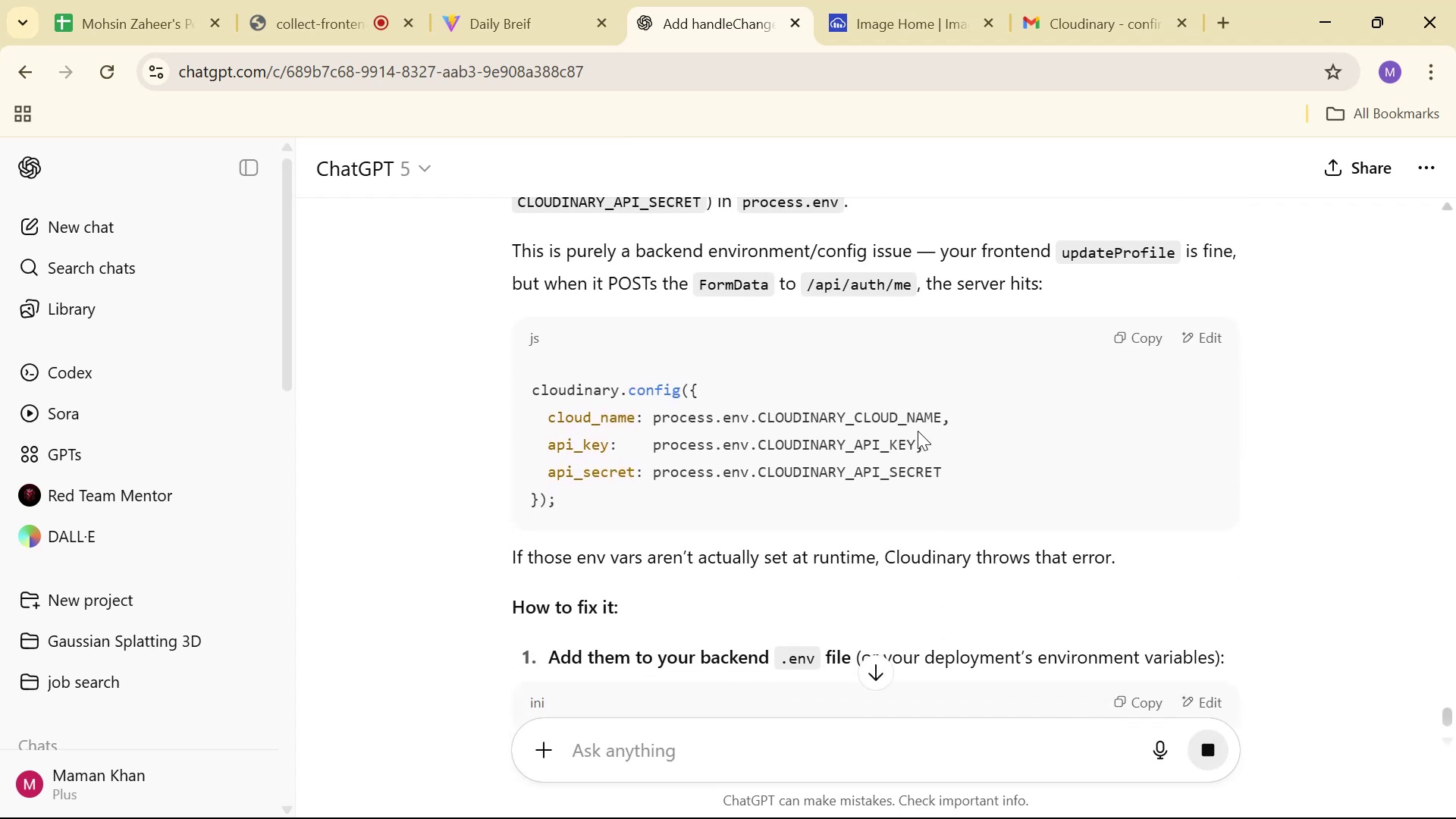 
key(Alt+AltLeft)
 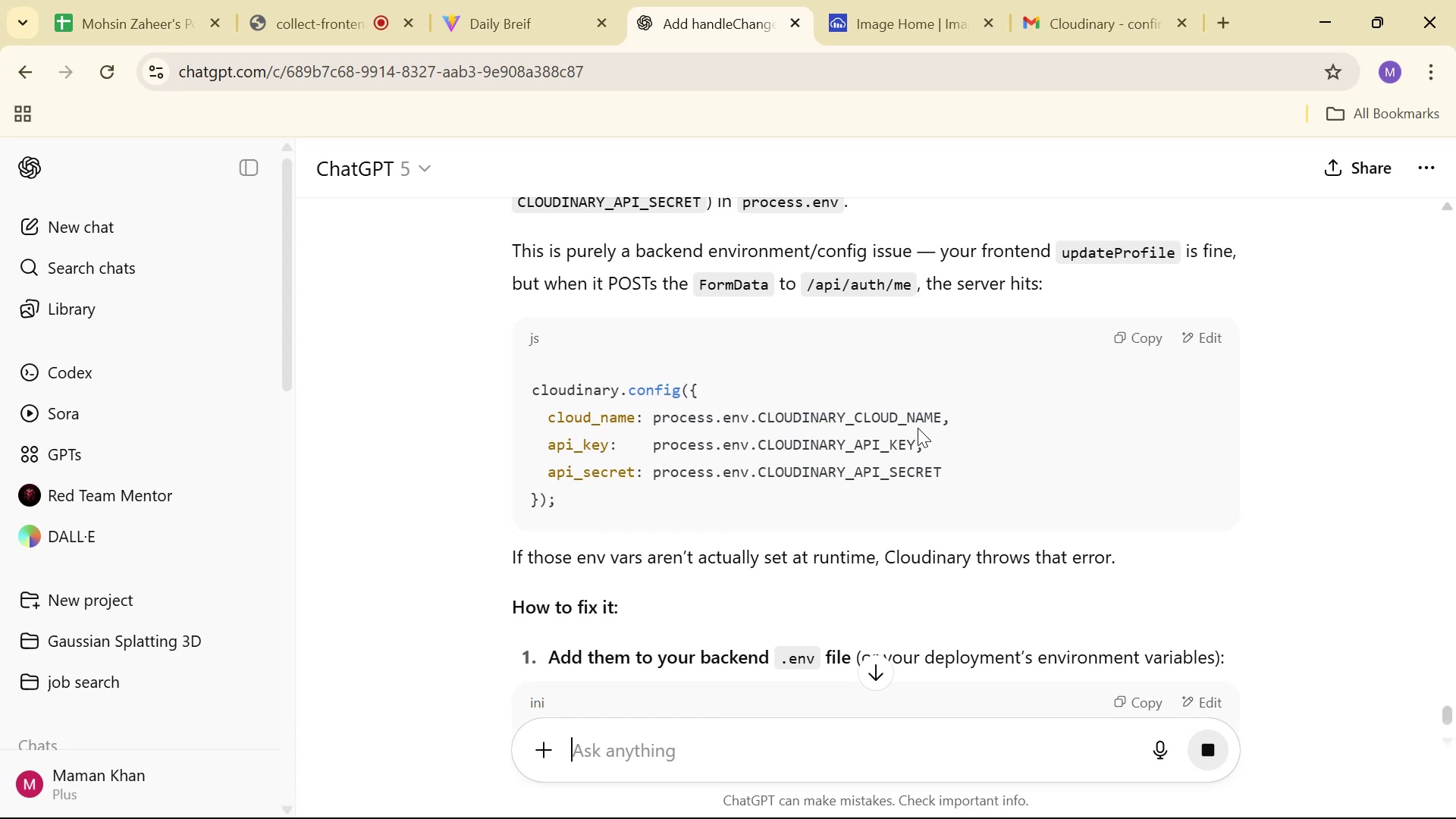 
key(Alt+Tab)
 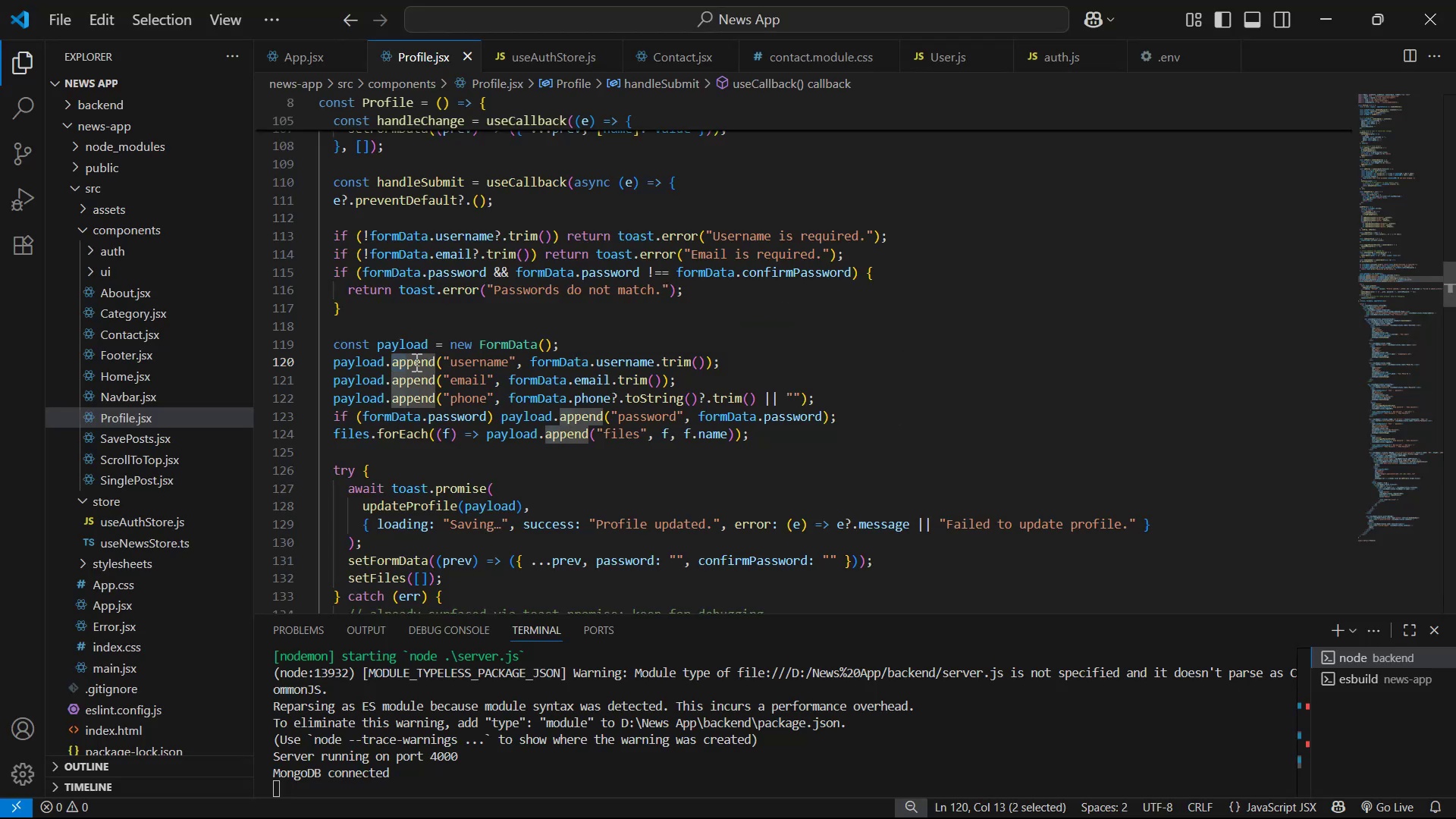 
scroll: coordinate [204, 315], scroll_direction: up, amount: 8.0
 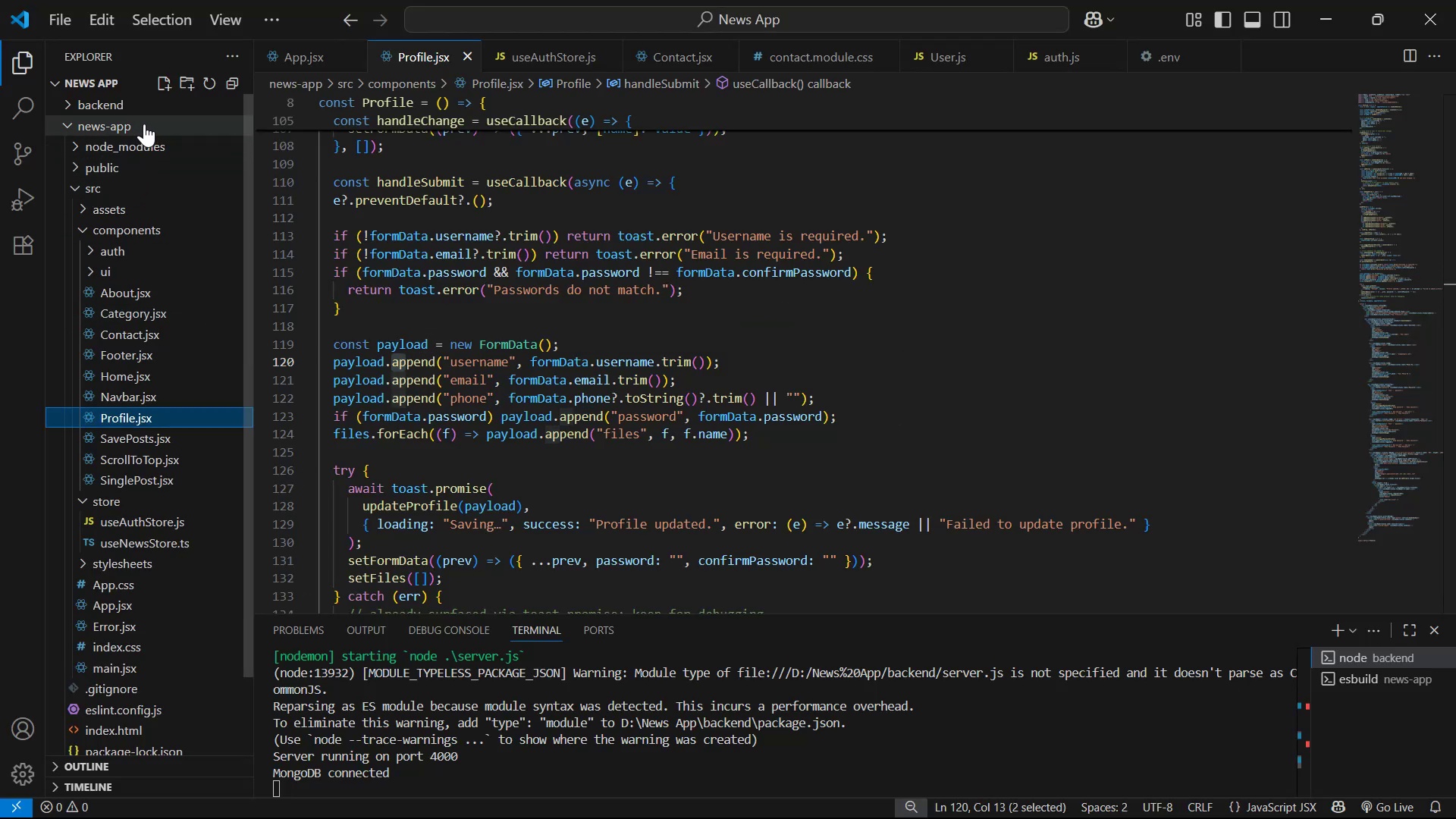 
double_click([124, 99])
 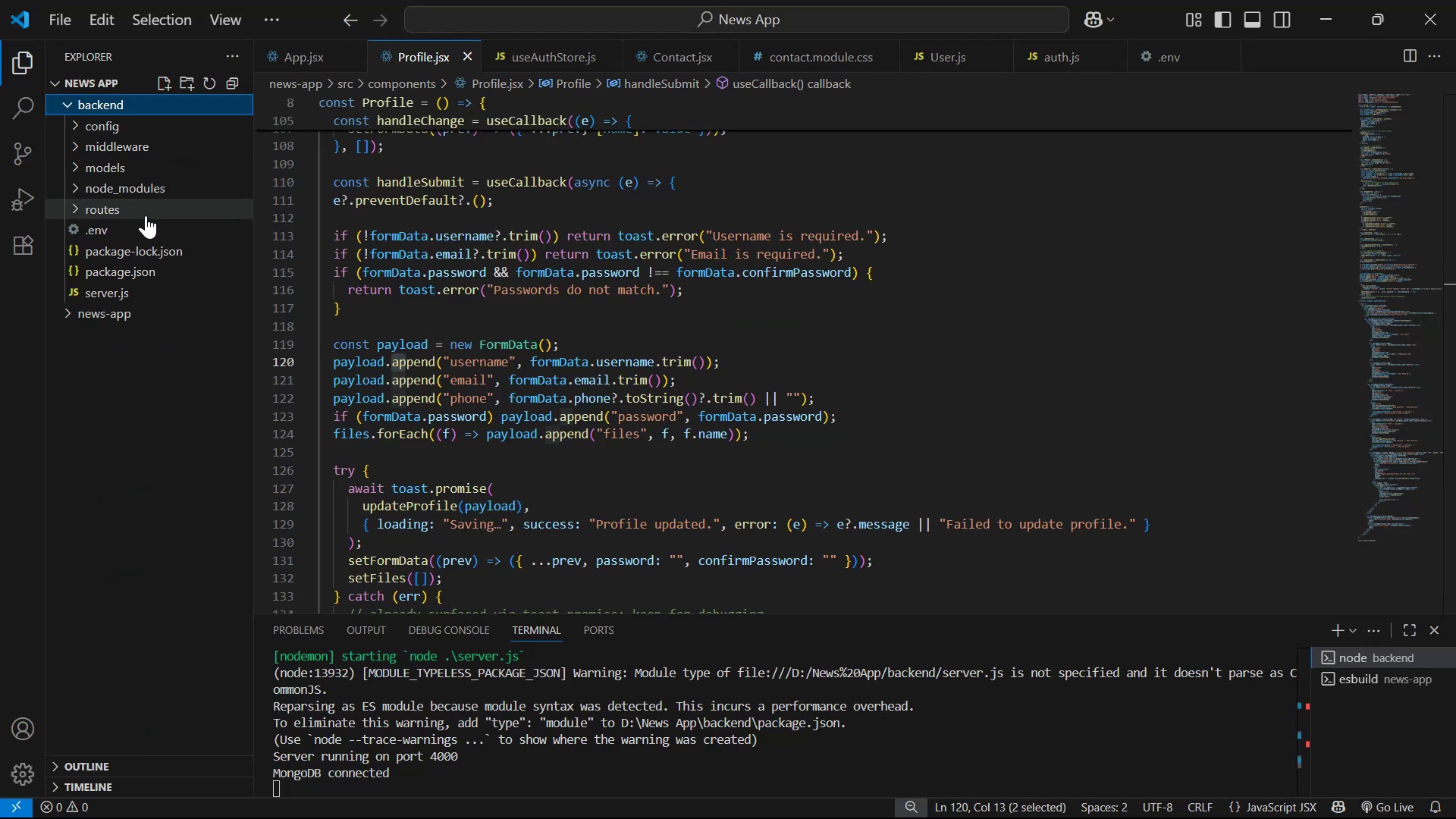 
left_click([147, 225])
 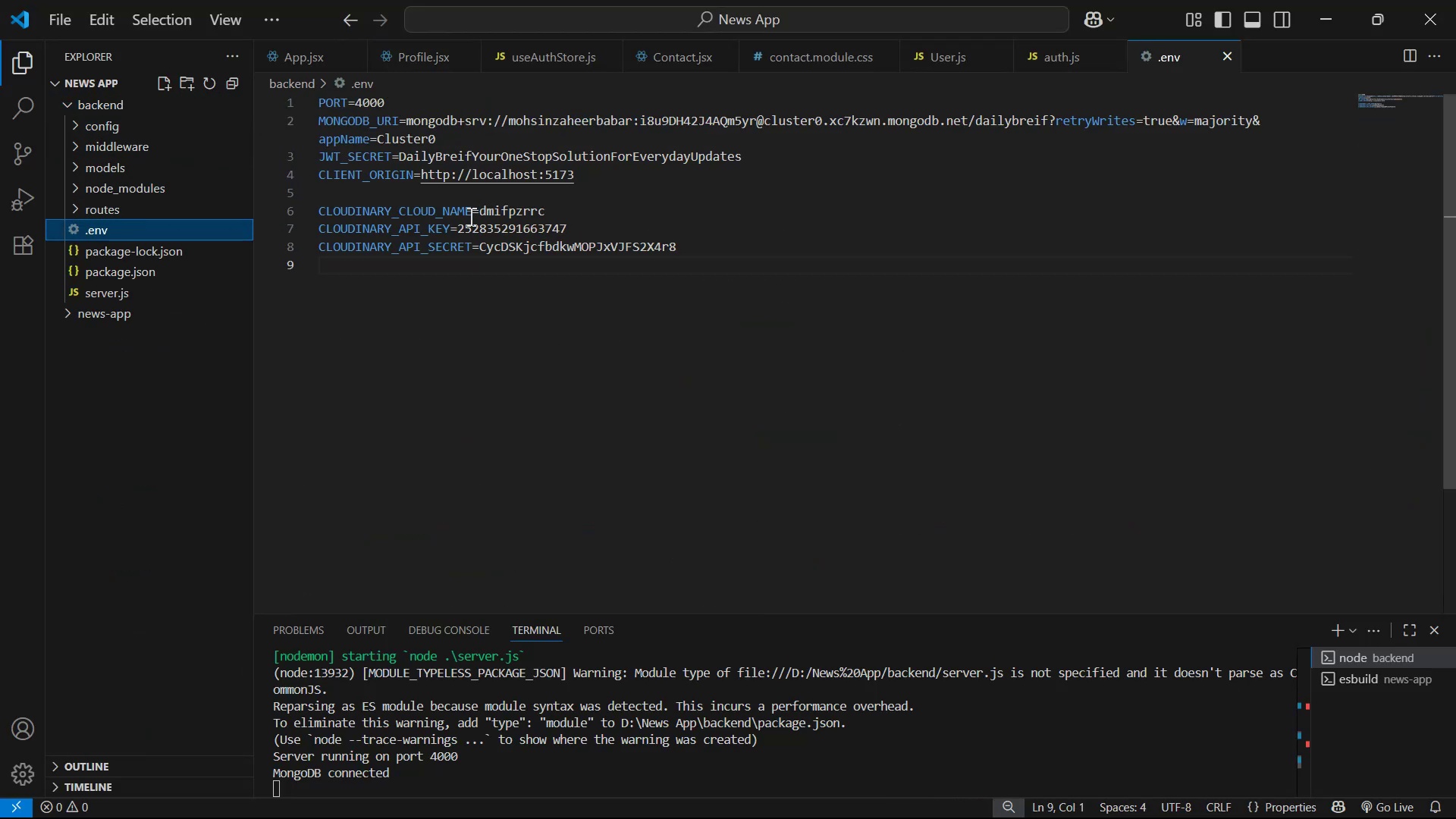 
left_click_drag(start_coordinate=[477, 212], to_coordinate=[554, 216])
 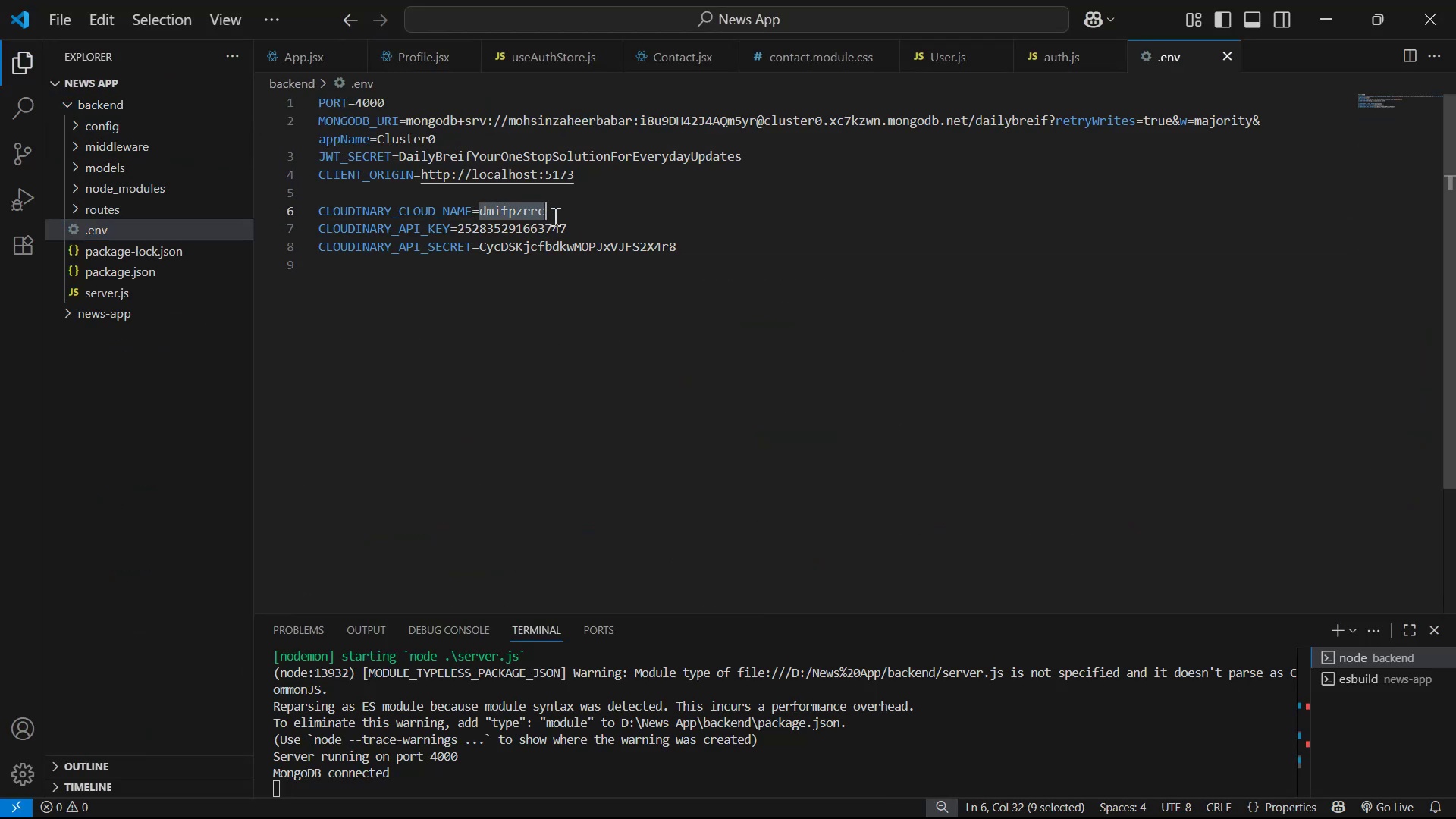 
left_click([554, 216])
 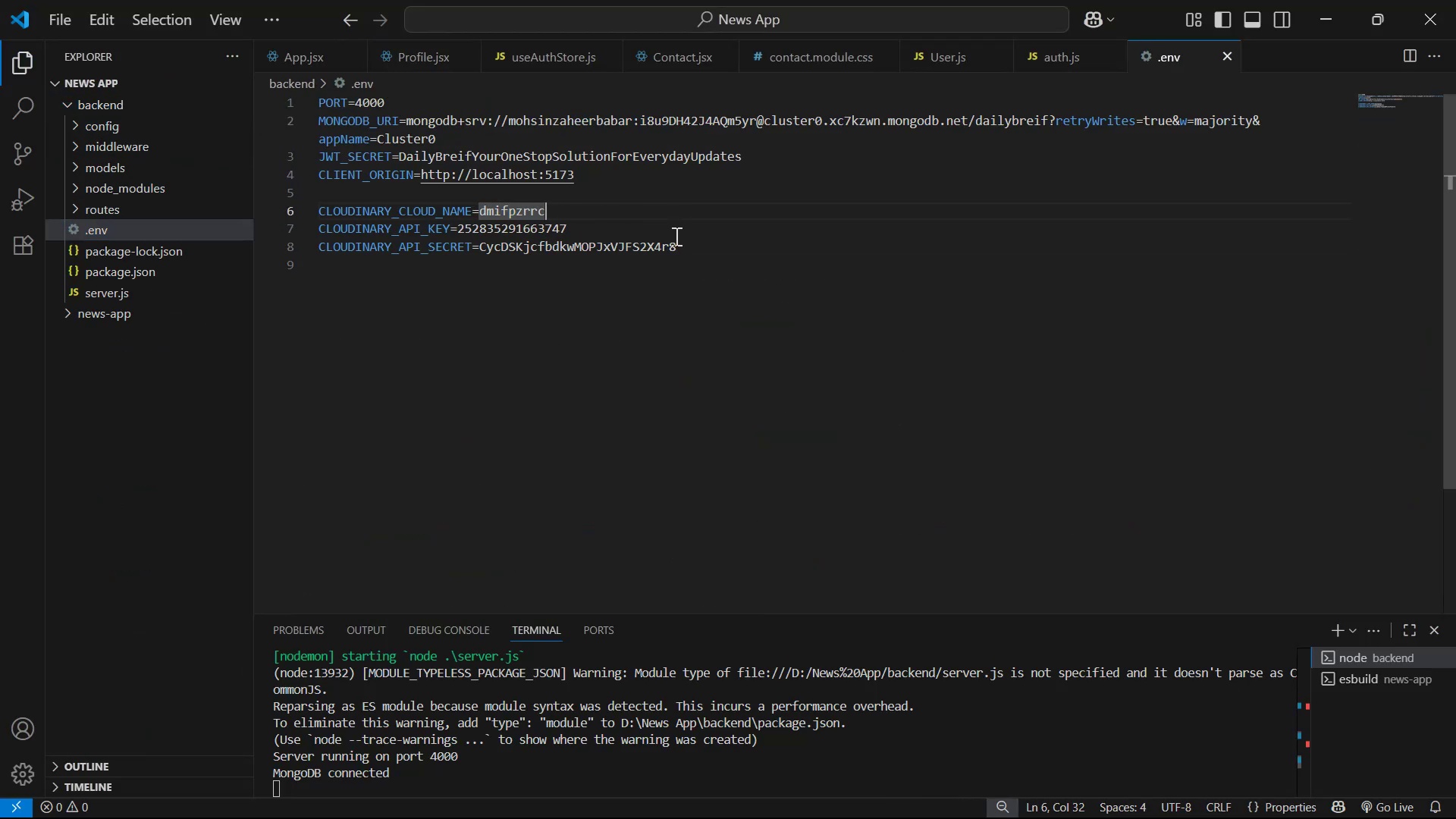 
key(Control+C)
 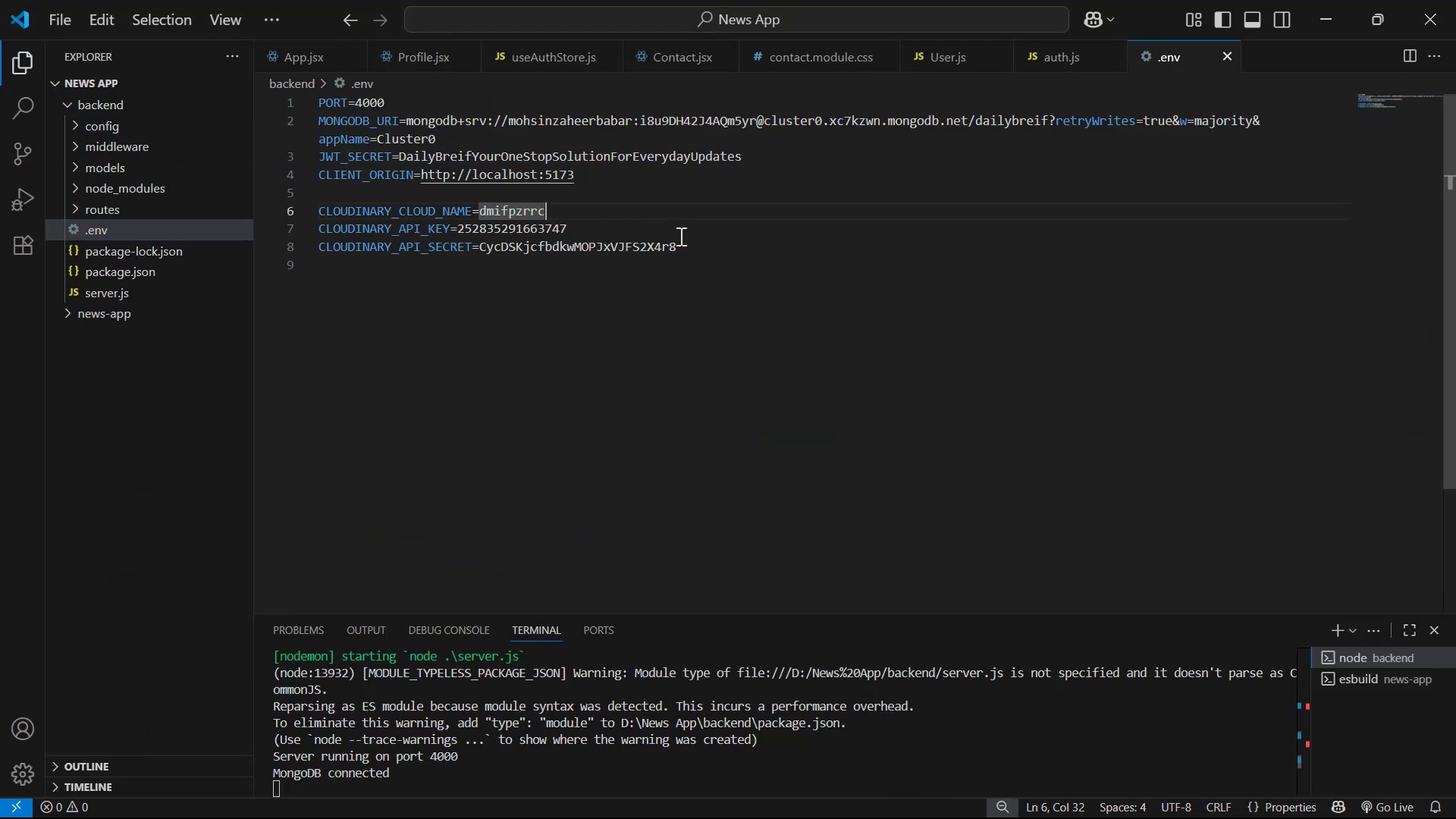 
key(Control+C)
 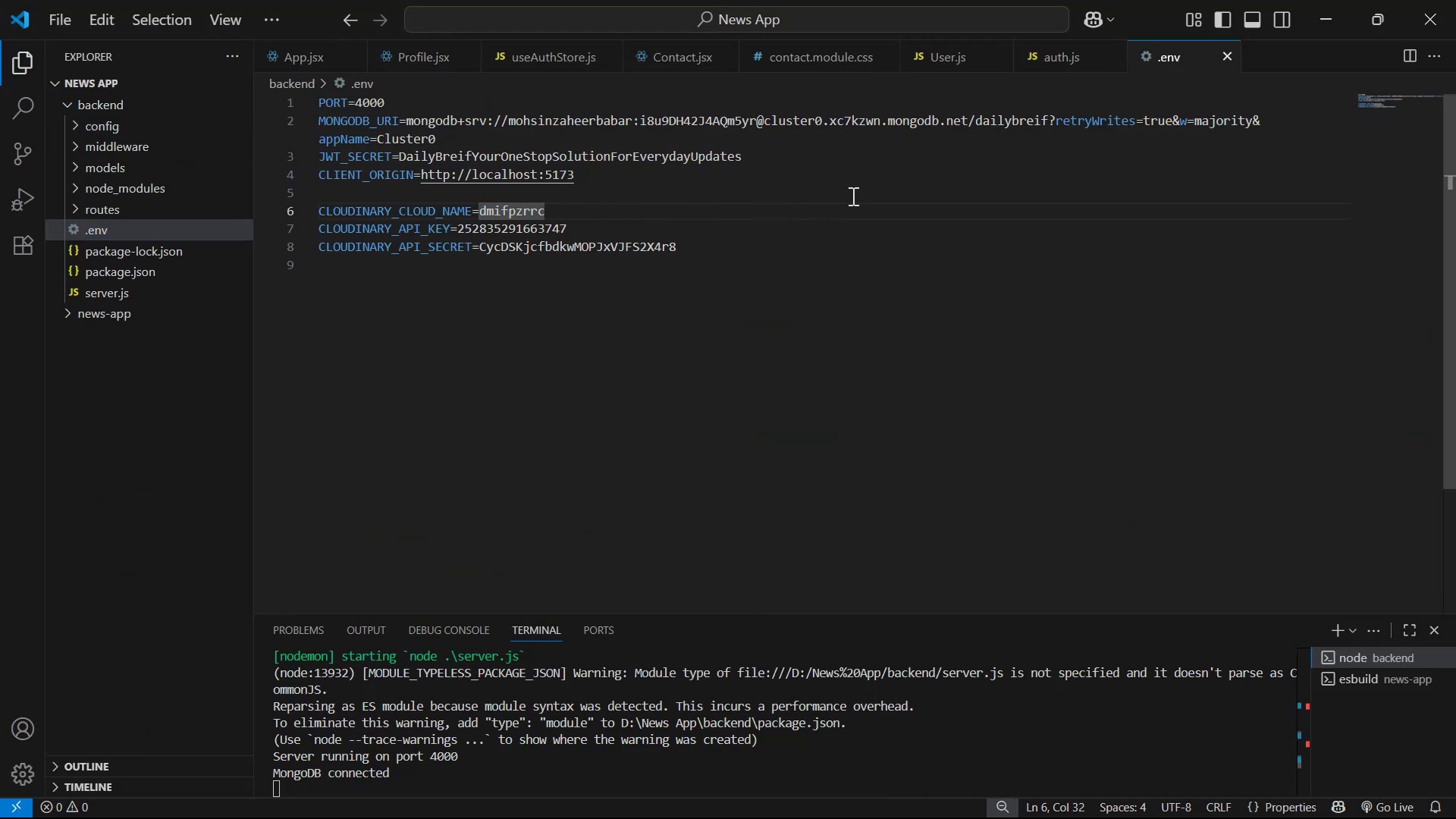 
key(Control+C)
 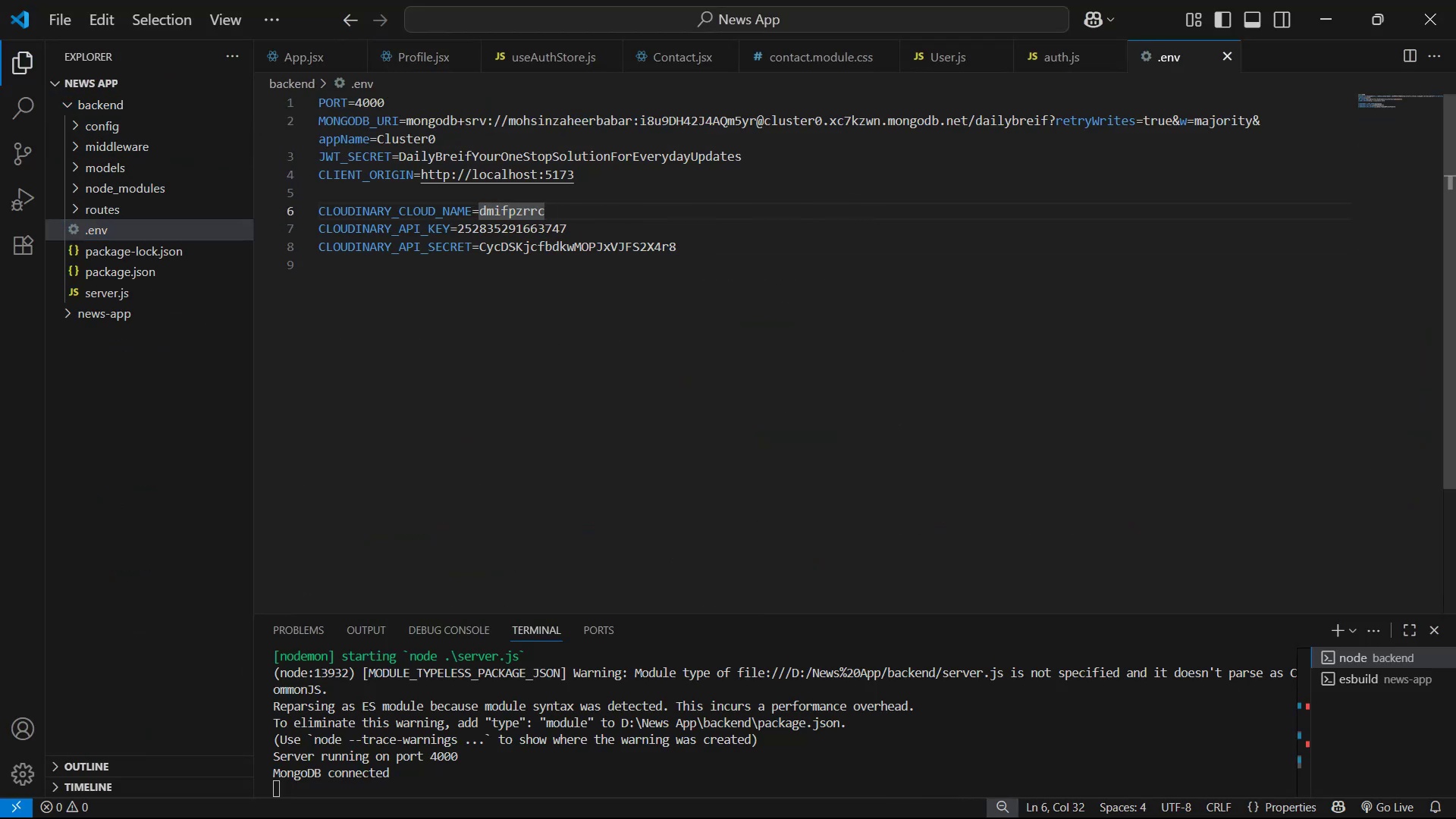 
key(Control+C)
 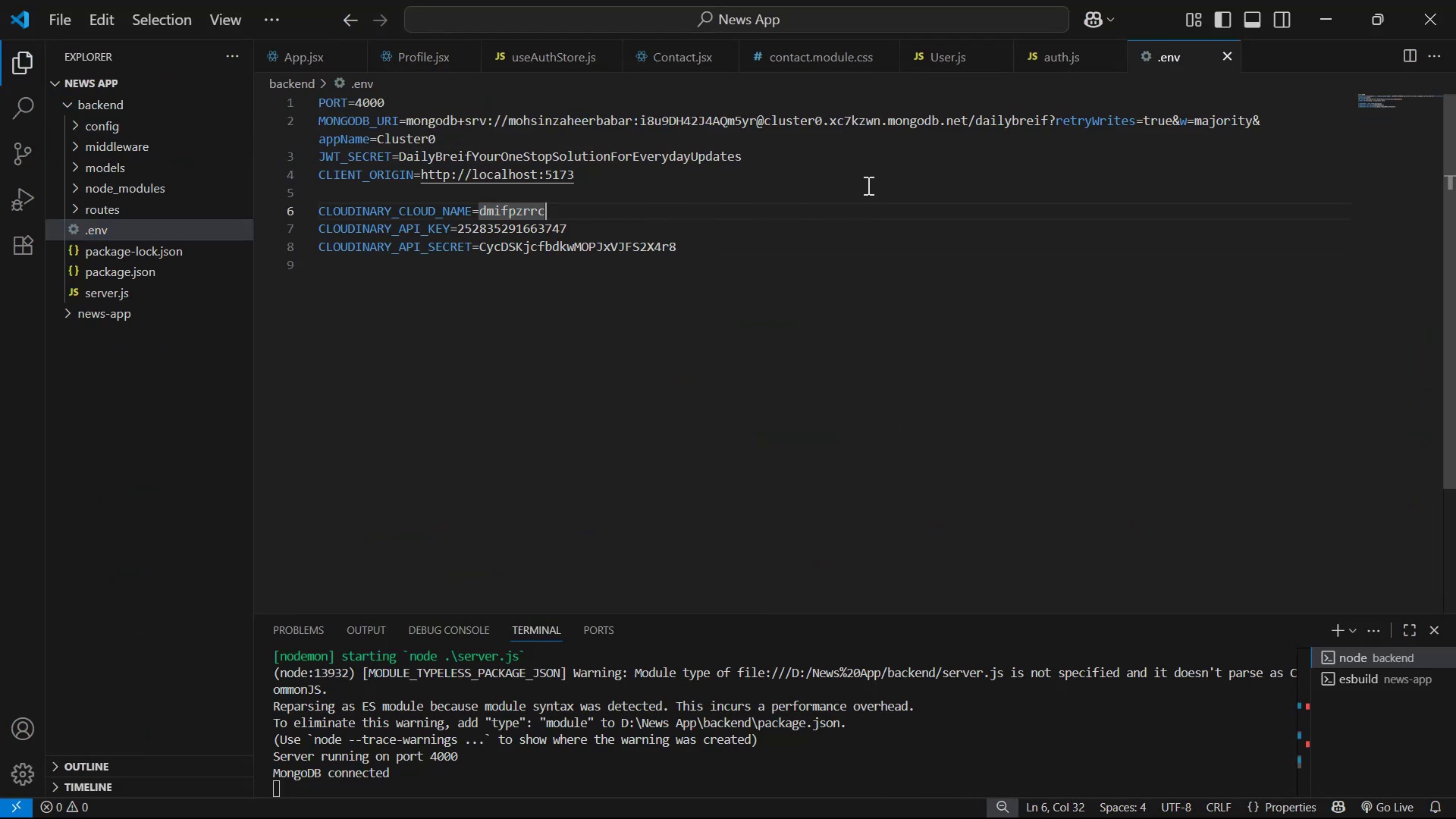 
key(Control+C)
 